 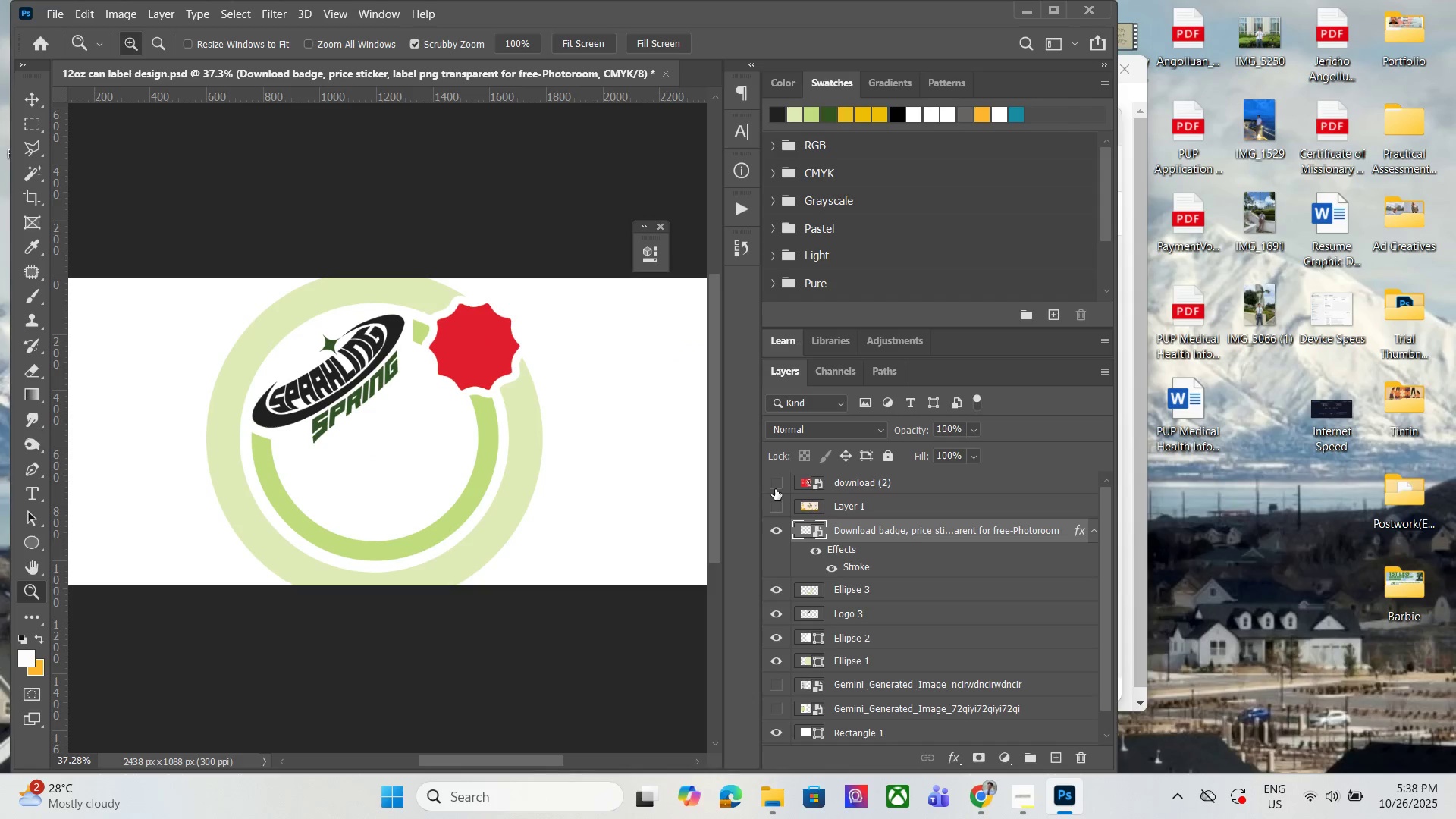 
left_click([775, 489])
 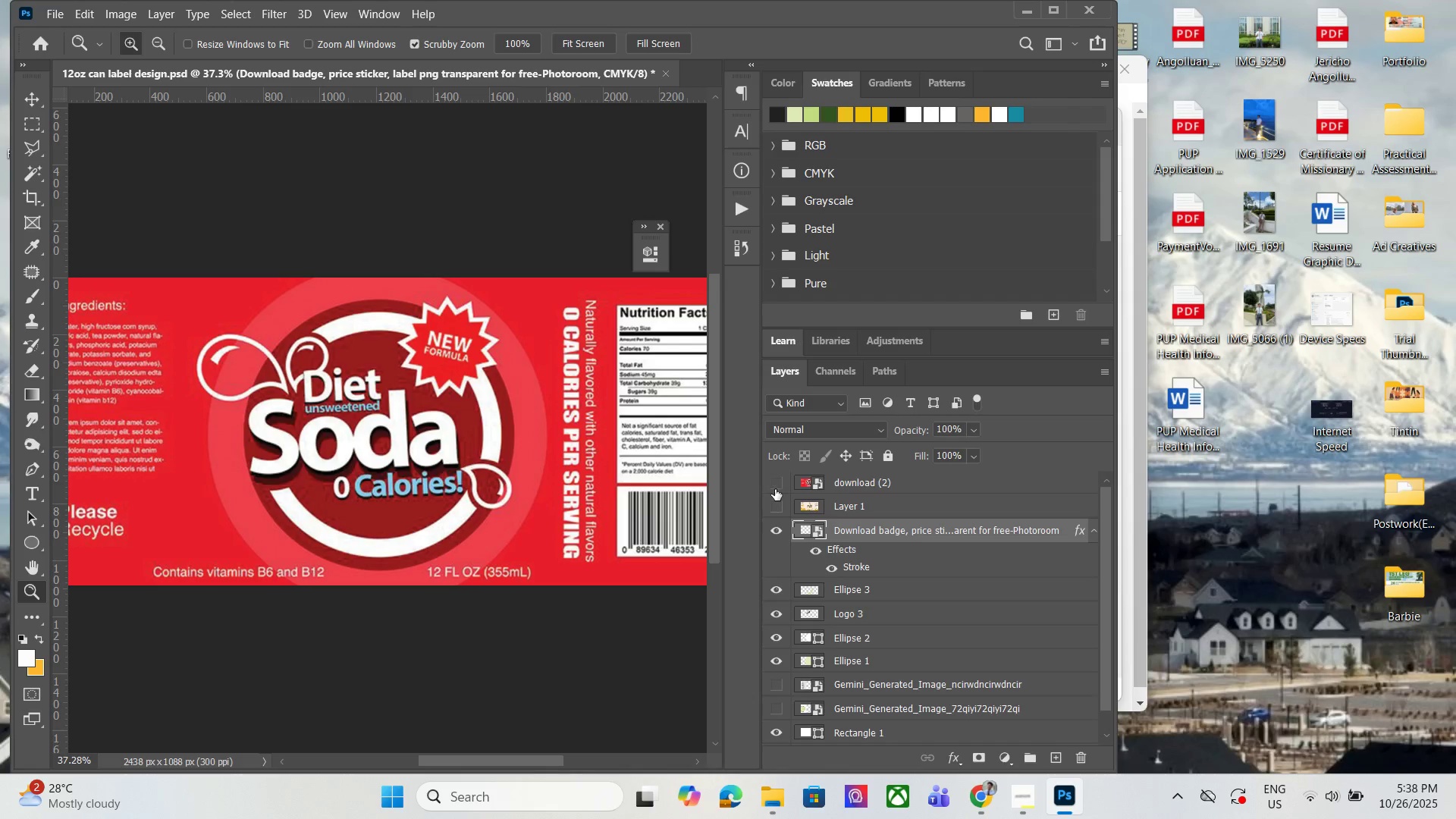 
left_click([775, 489])
 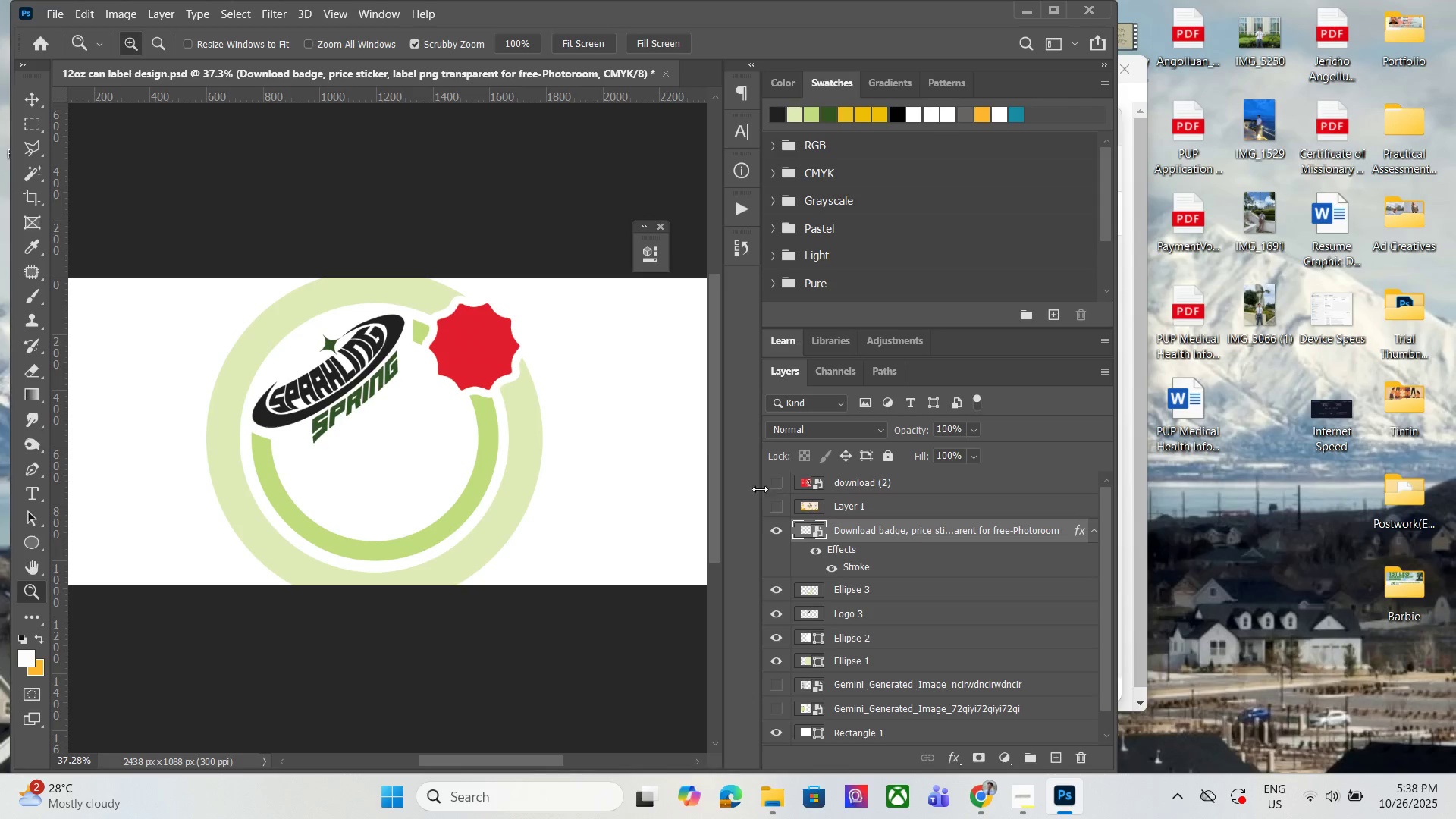 
hold_key(key=AltLeft, duration=1.38)
scroll: coordinate [345, 436], scroll_direction: down, amount: 2.0
 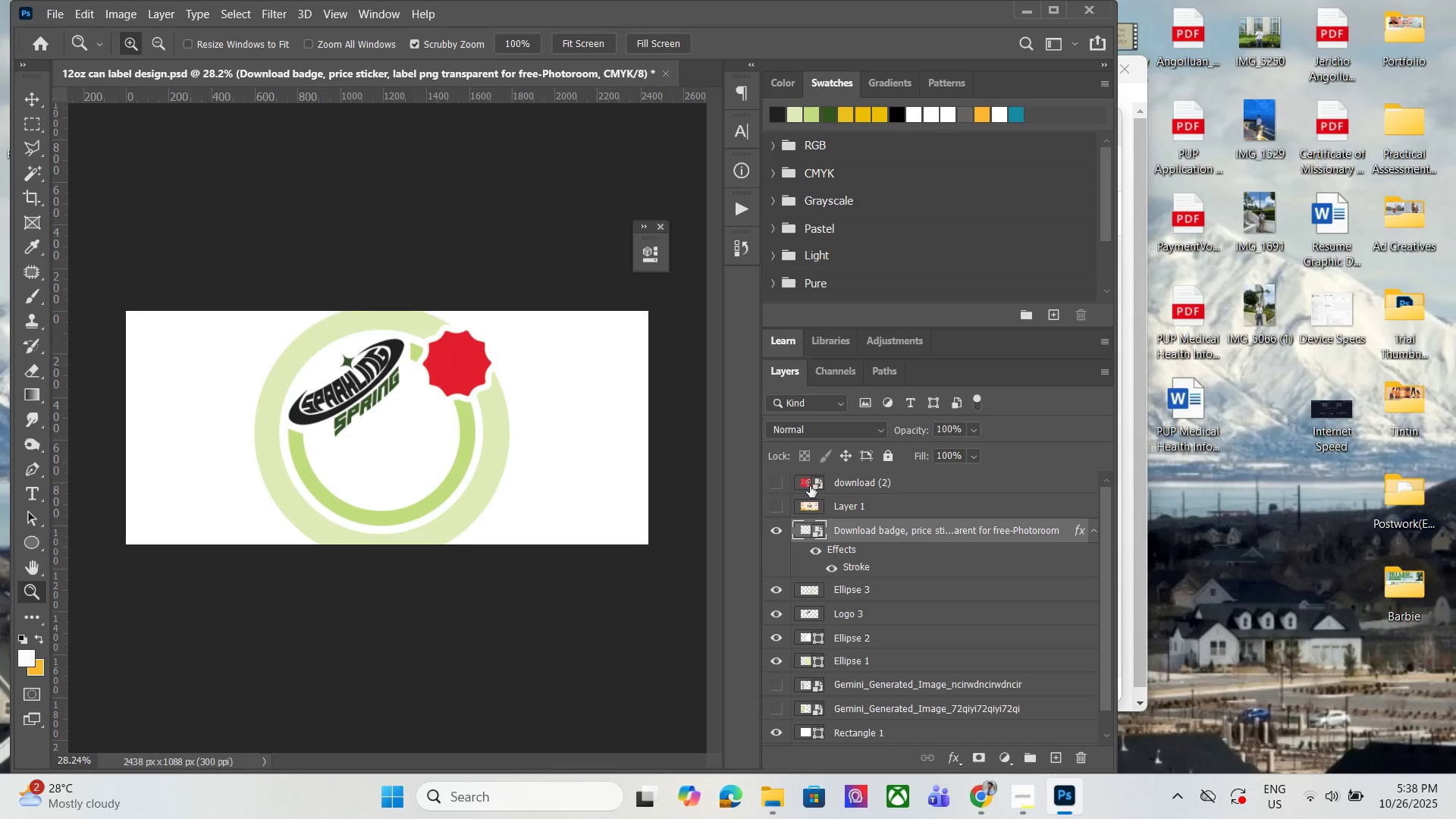 
left_click([779, 484])
 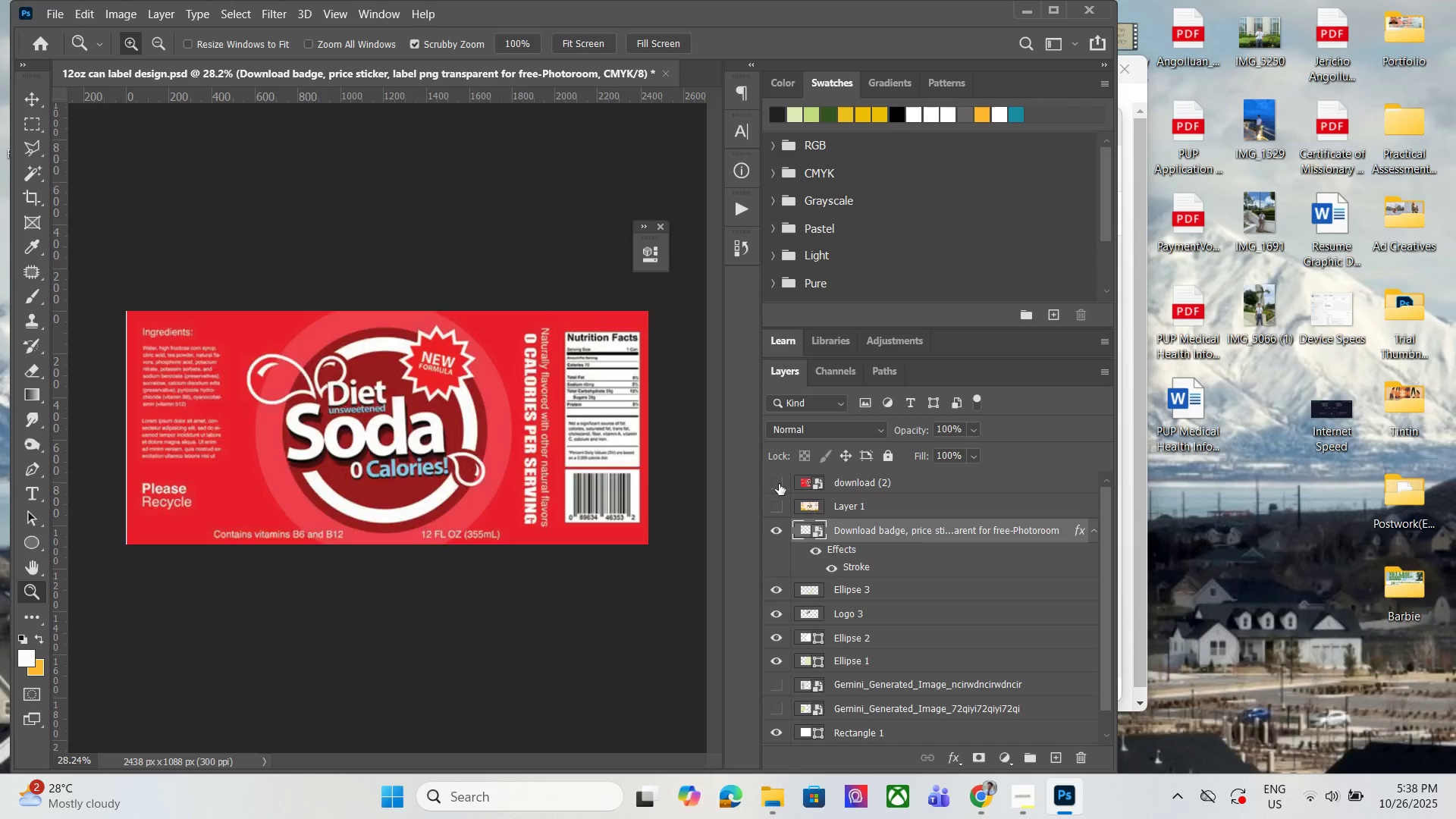 
double_click([779, 484])
 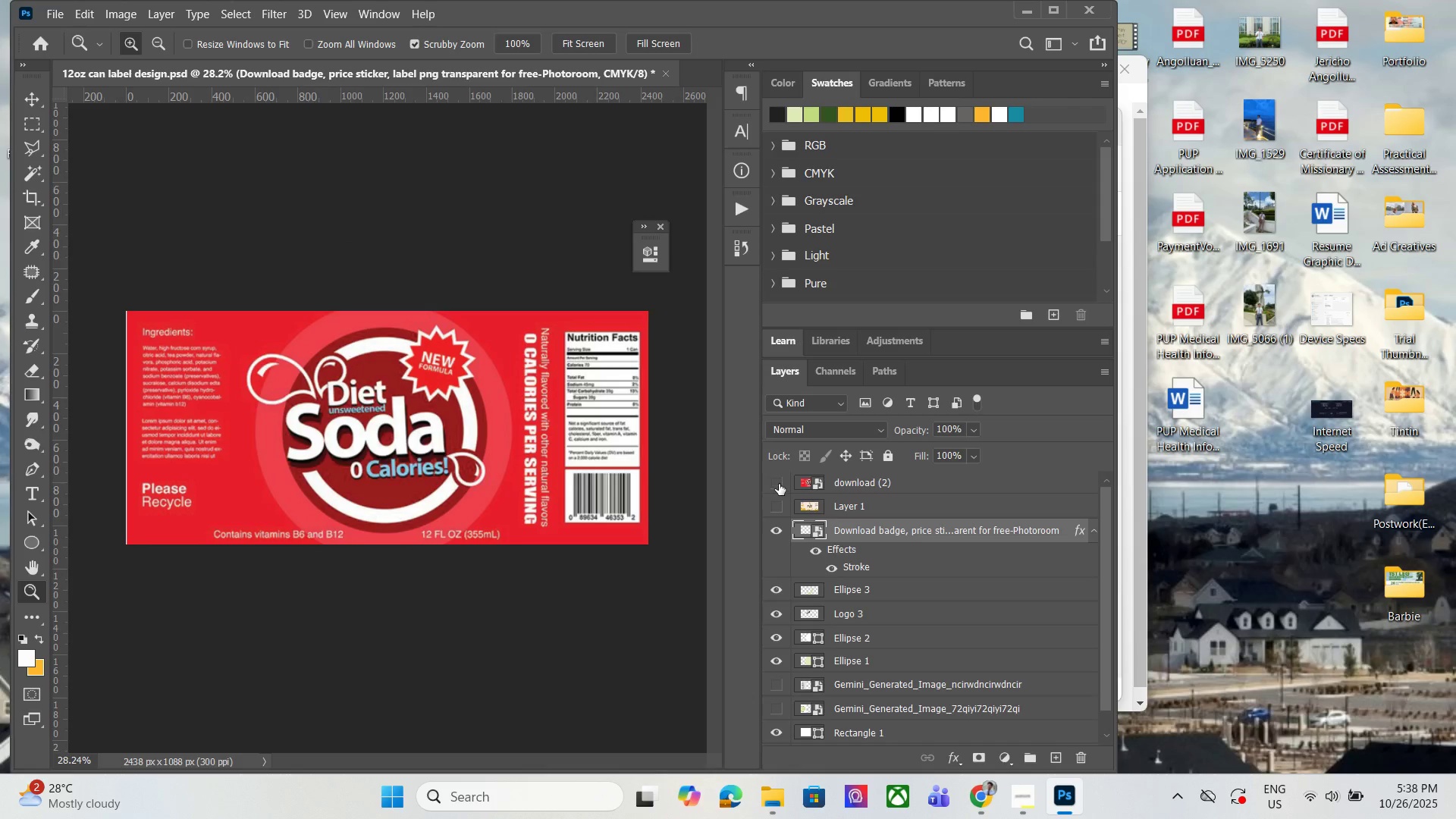 
left_click([779, 484])
 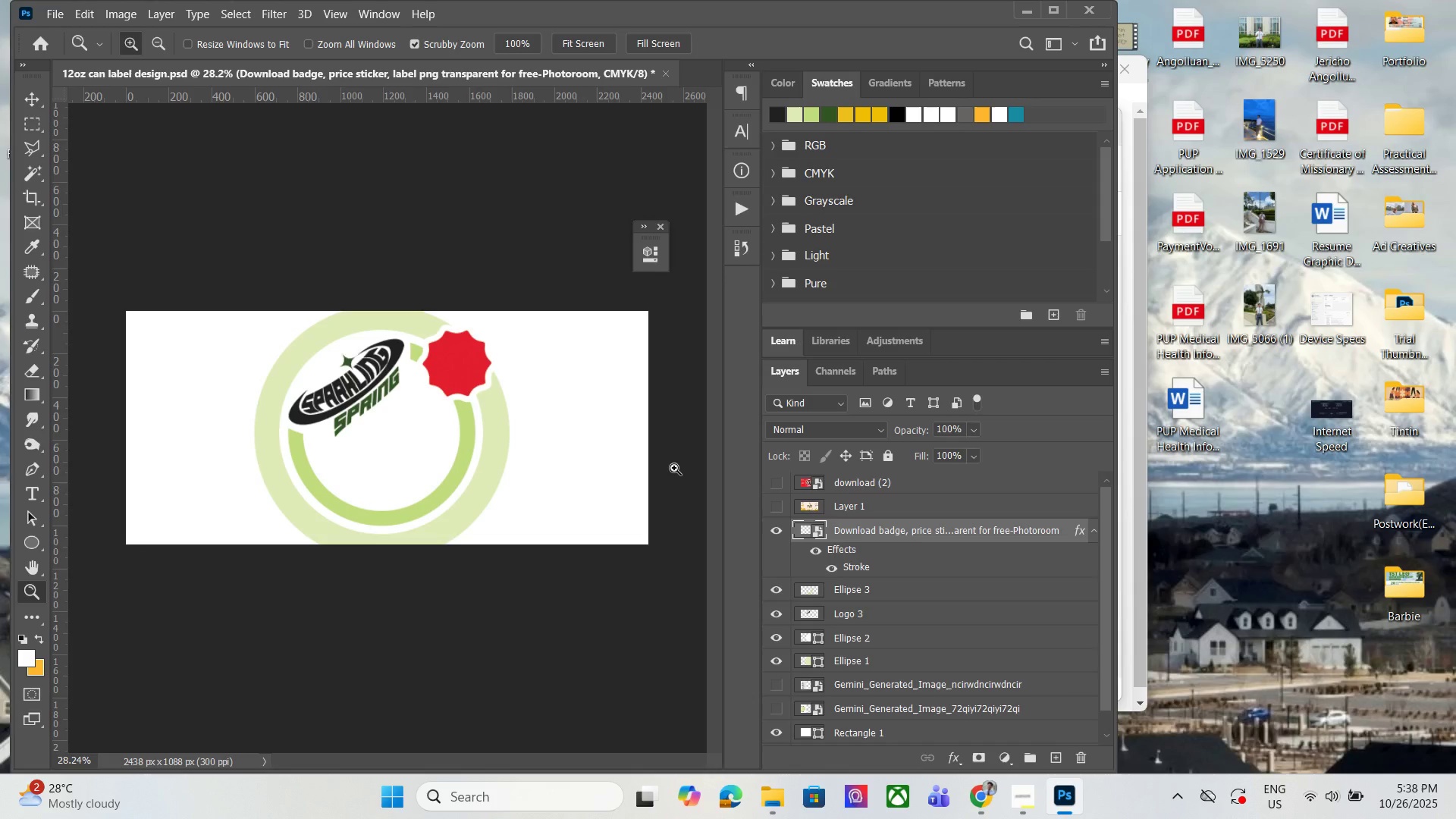 
hold_key(key=AltLeft, duration=0.44)
scroll: coordinate [413, 436], scroll_direction: up, amount: 5.0
 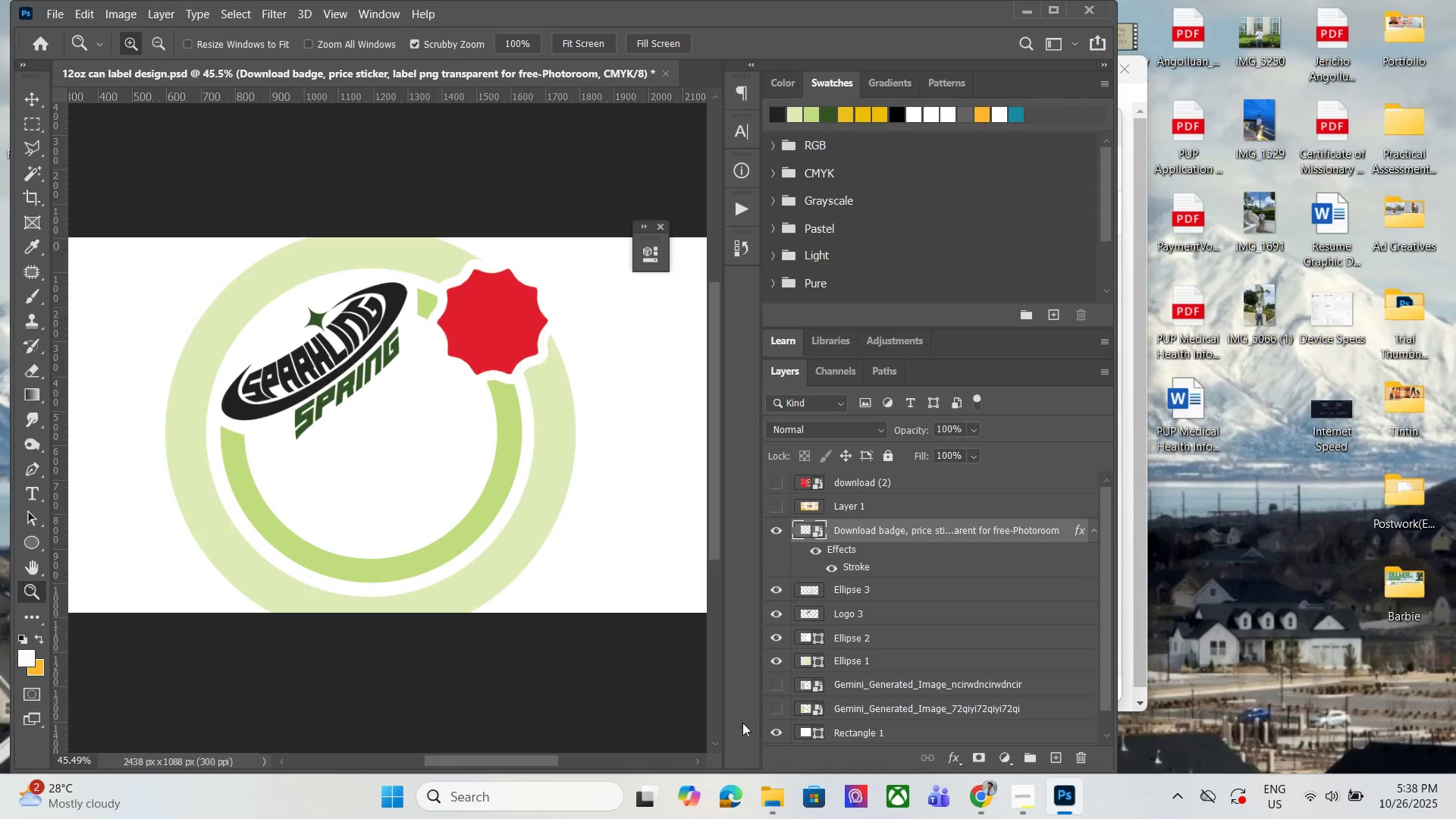 
left_click([777, 799])
 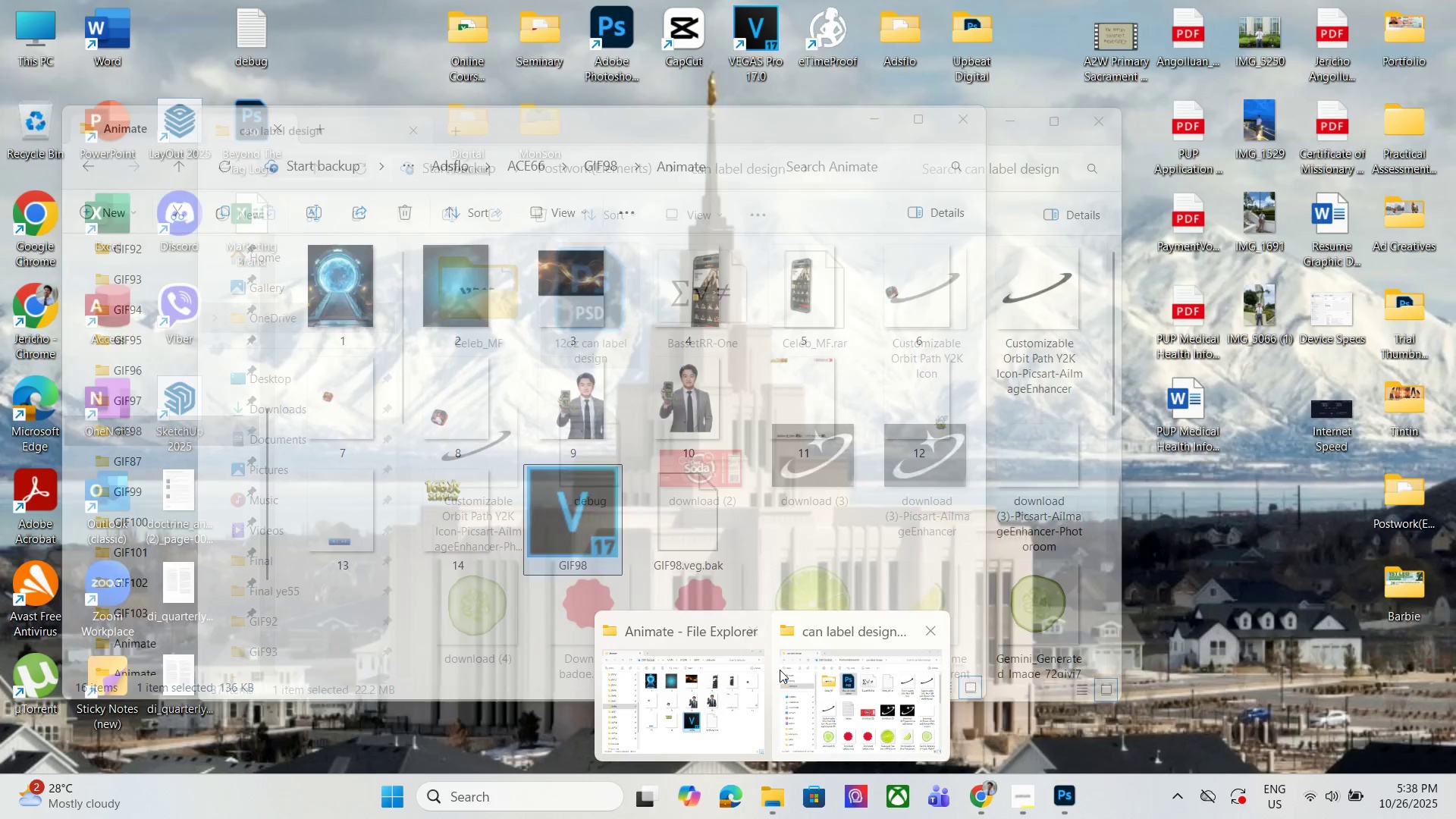 
left_click([783, 670])
 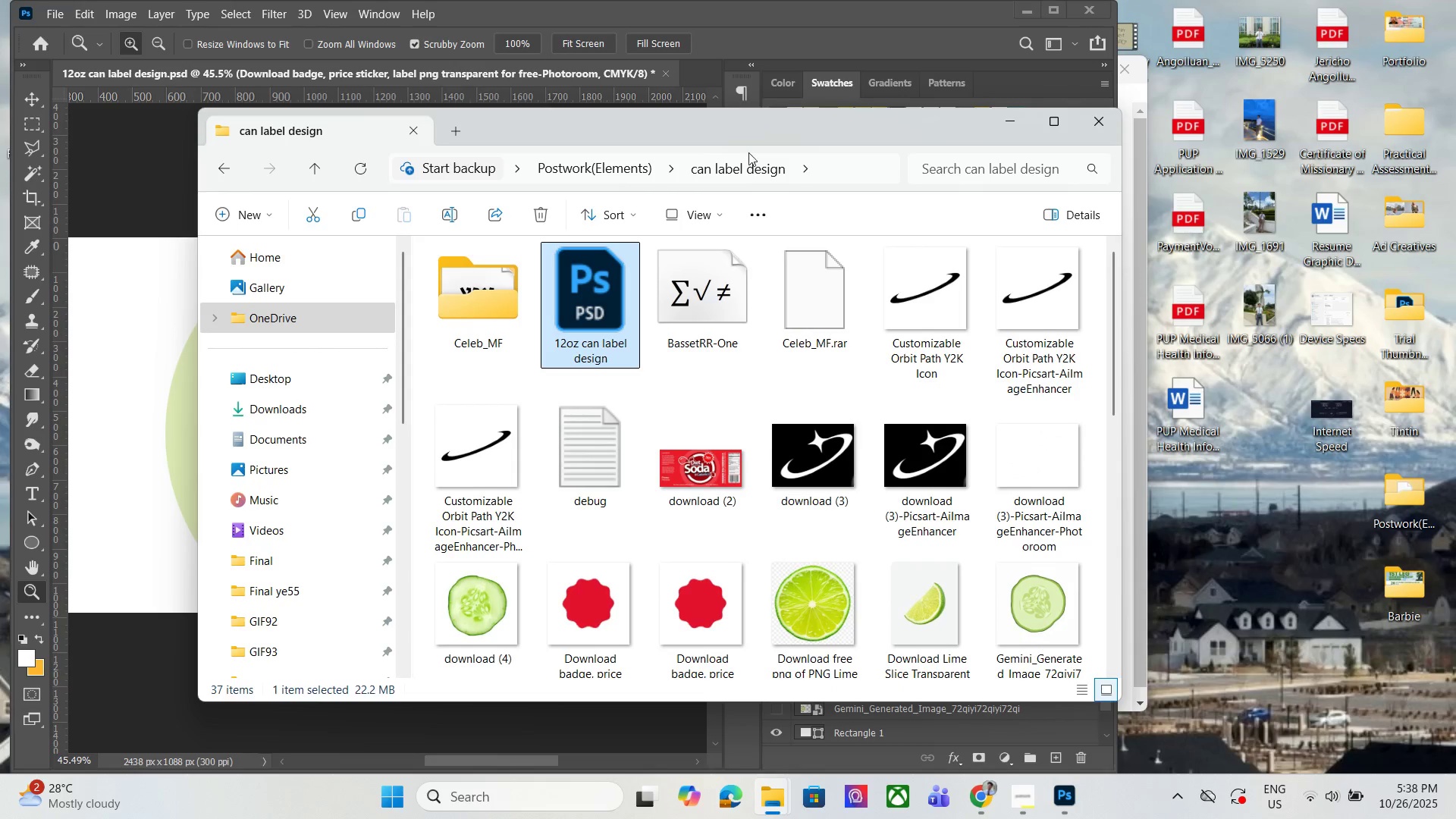 
left_click_drag(start_coordinate=[722, 123], to_coordinate=[1112, 122])
 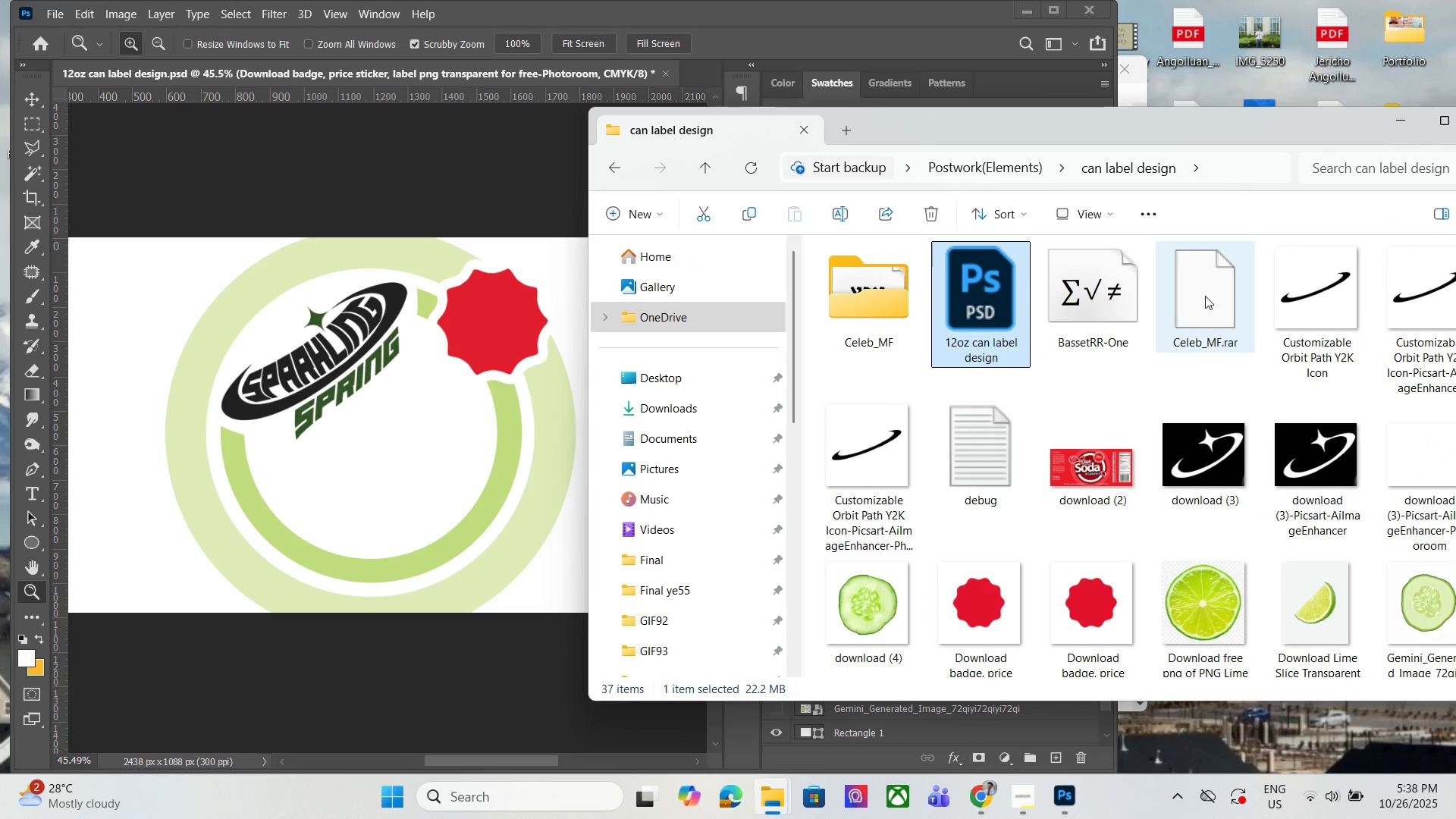 
scroll: coordinate [1185, 327], scroll_direction: down, amount: 4.0
 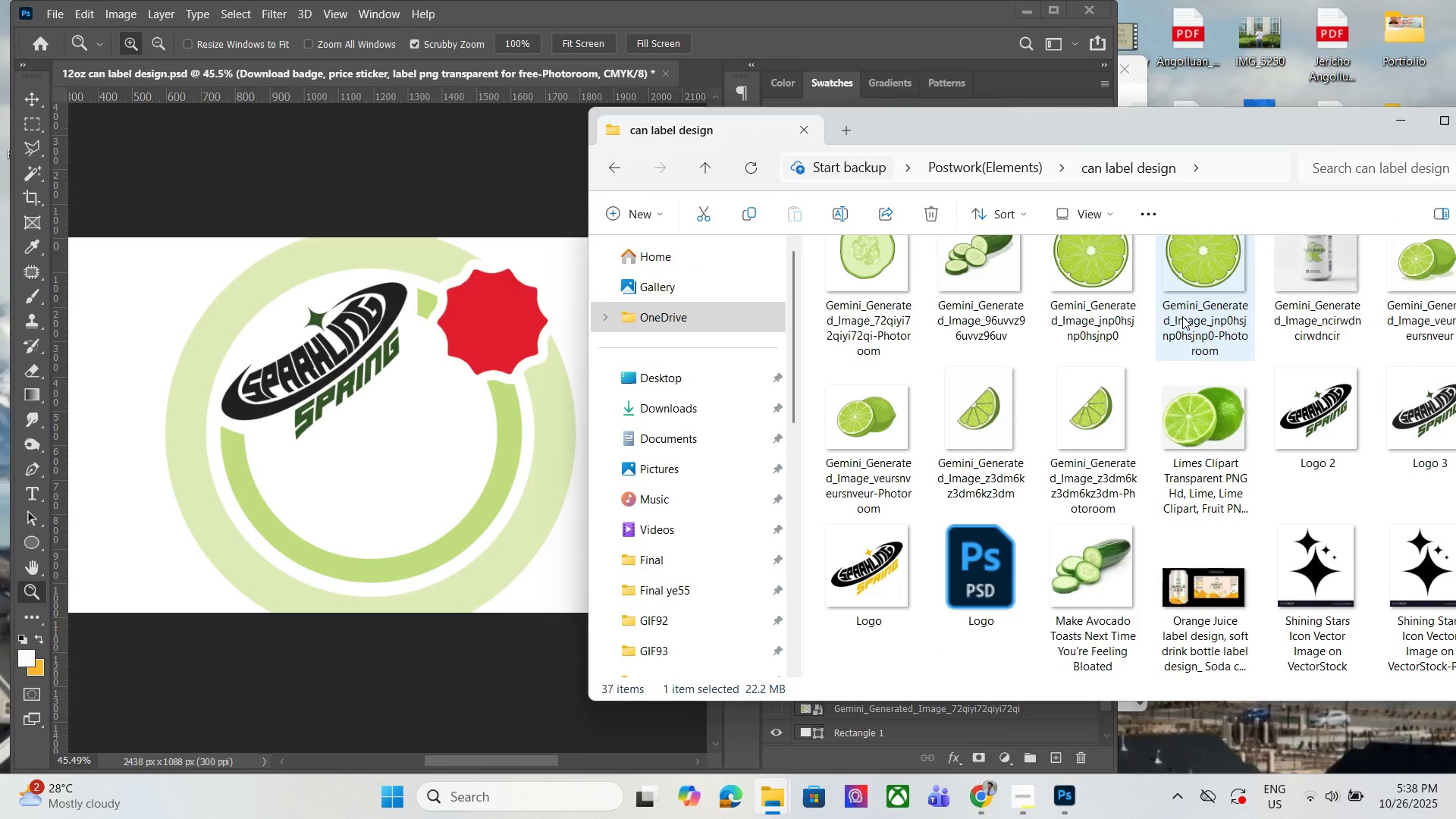 
scroll: coordinate [1183, 321], scroll_direction: up, amount: 2.0
 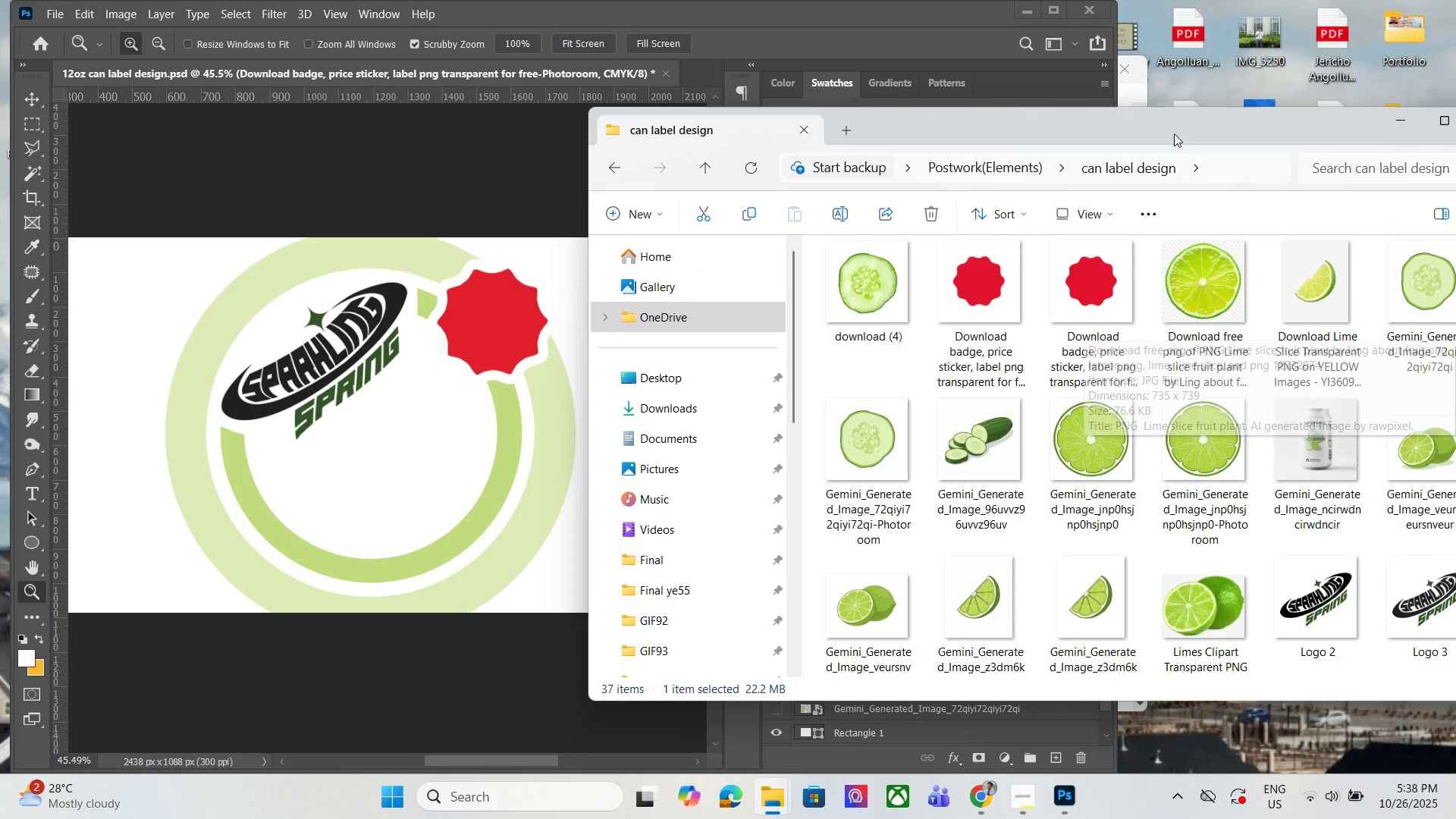 
left_click_drag(start_coordinate=[1160, 134], to_coordinate=[1038, 80])
 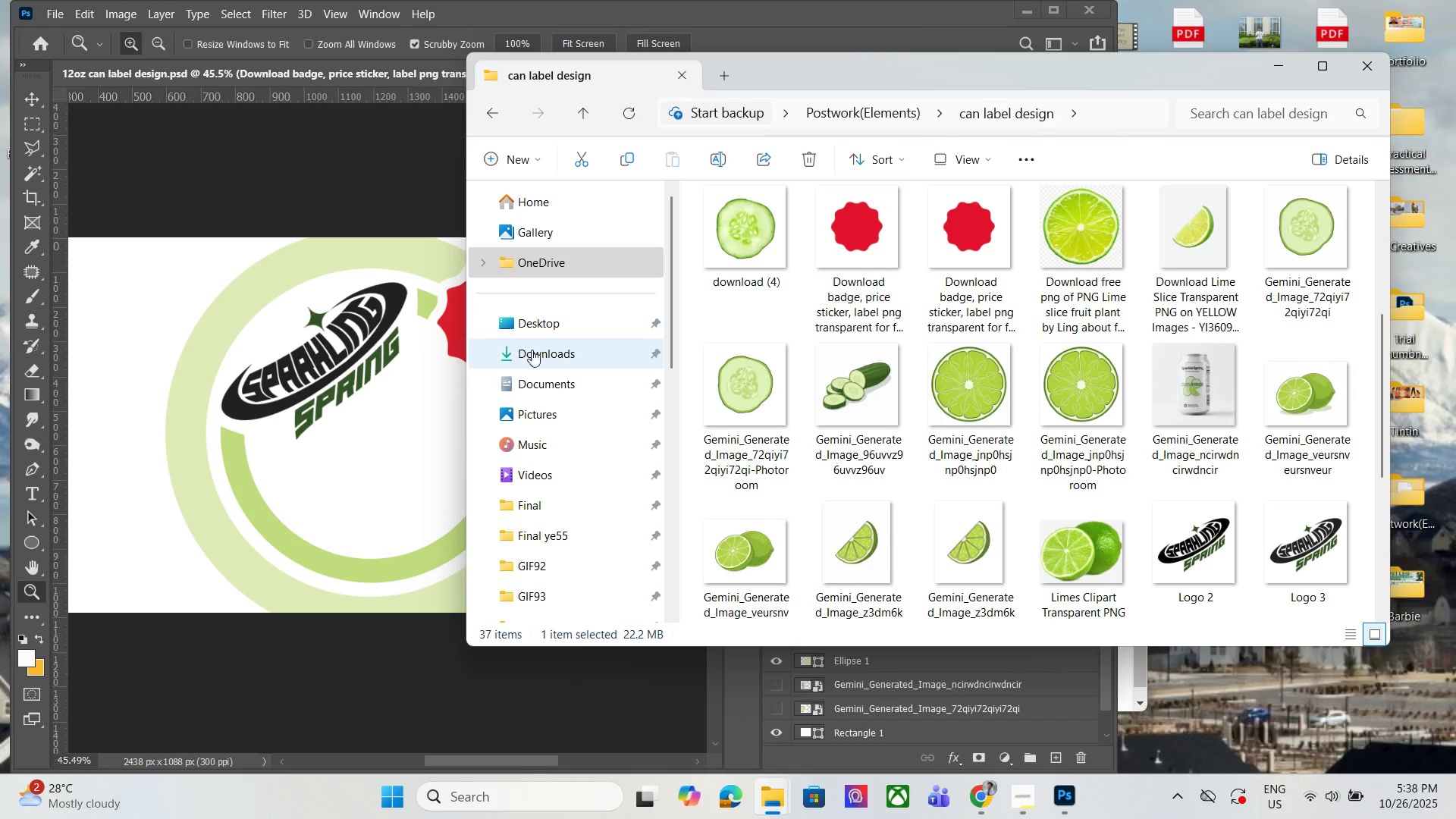 
left_click([535, 353])
 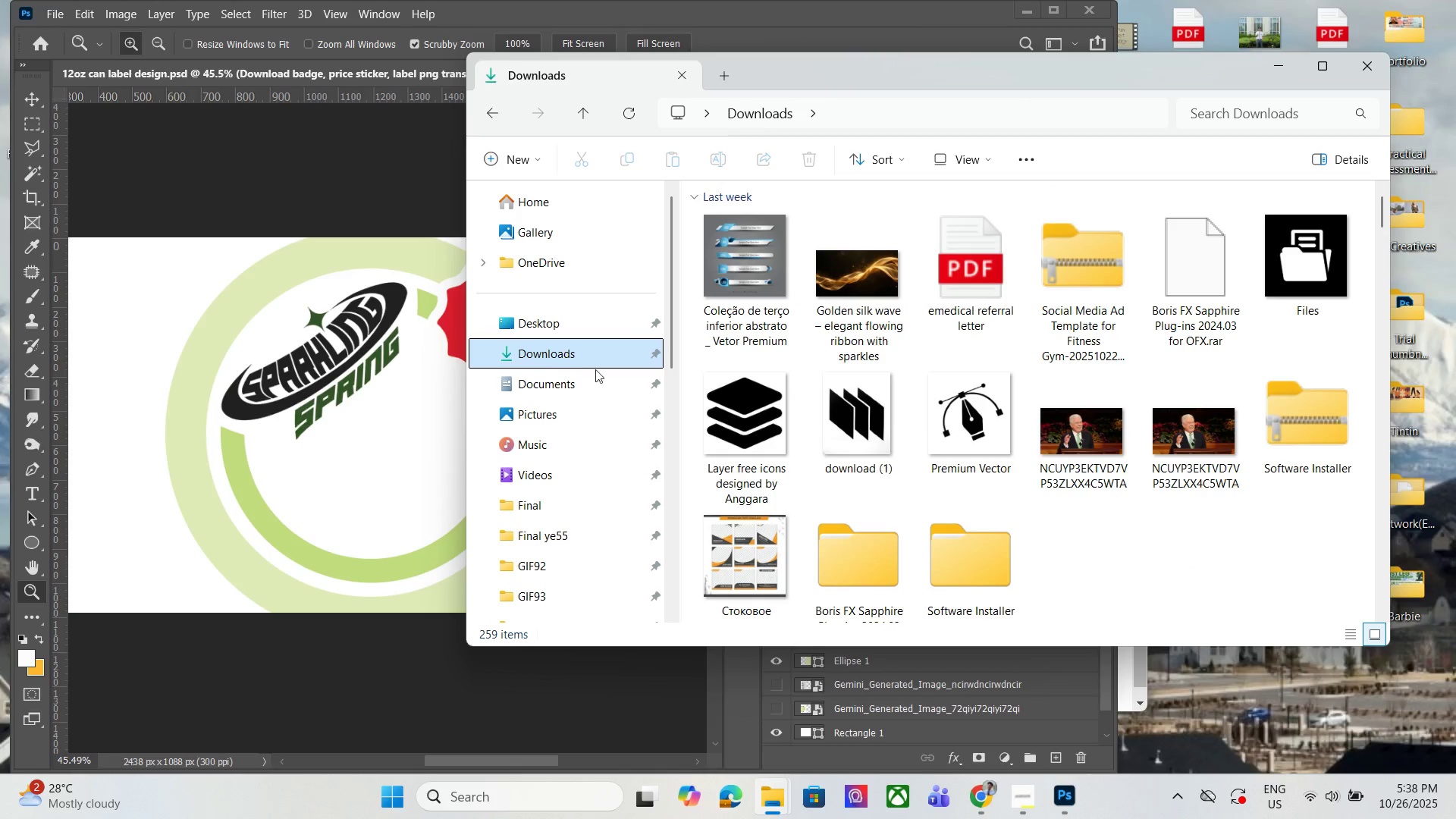 
scroll: coordinate [638, 504], scroll_direction: down, amount: 6.0
 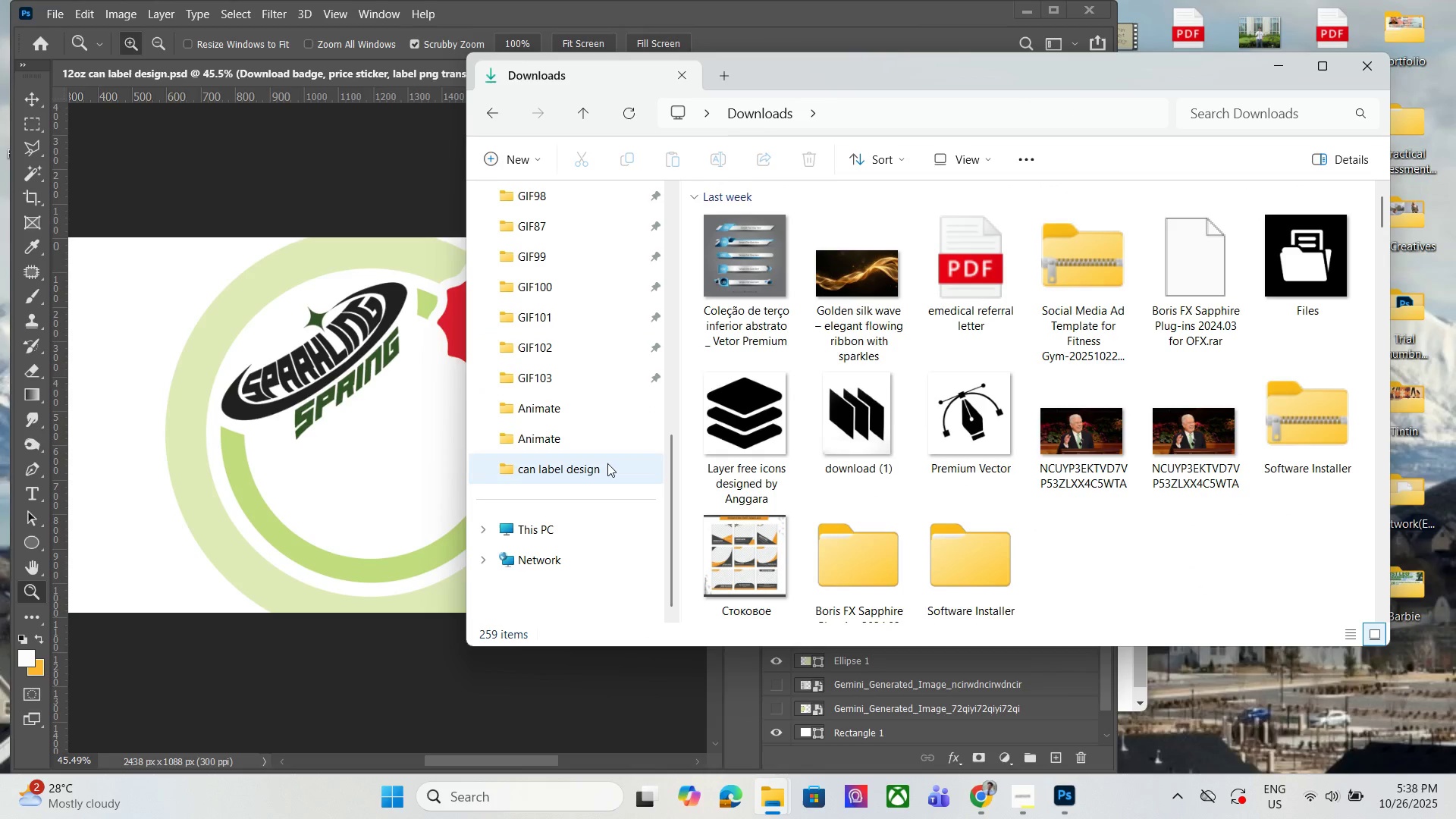 
left_click([607, 463])
 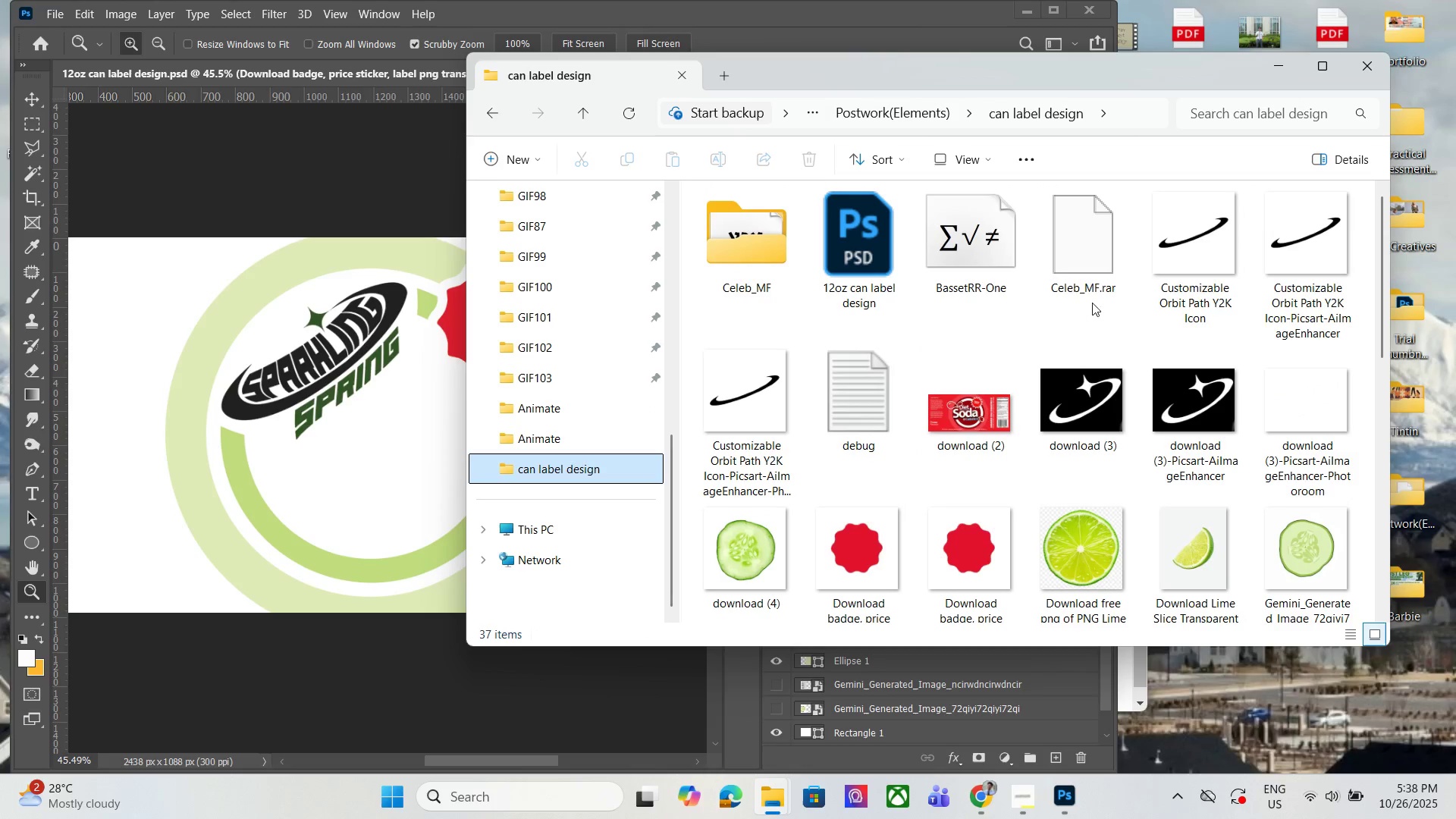 
scroll: coordinate [1175, 279], scroll_direction: down, amount: 1.0
 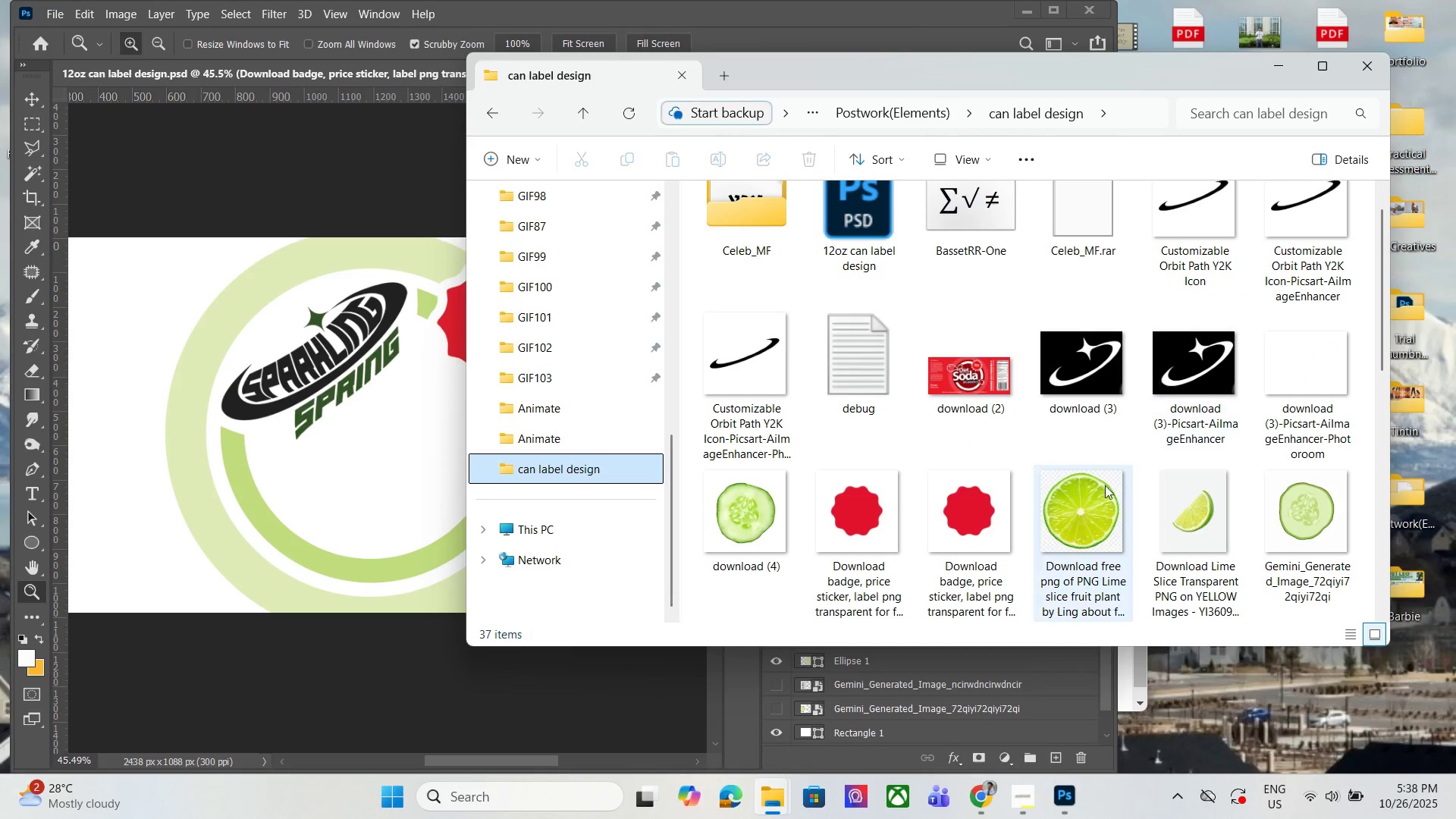 
left_click([1098, 485])
 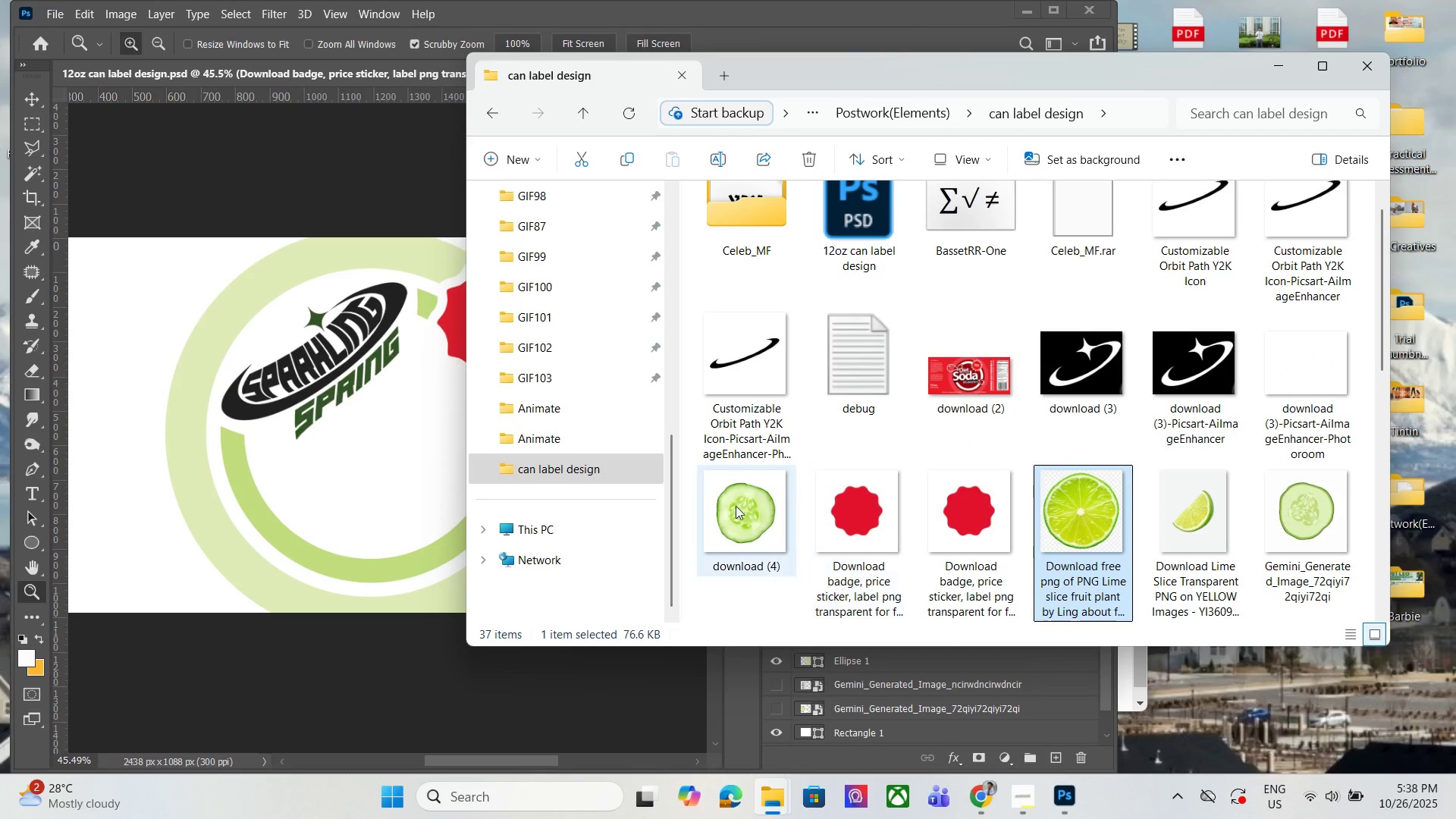 
left_click([733, 506])
 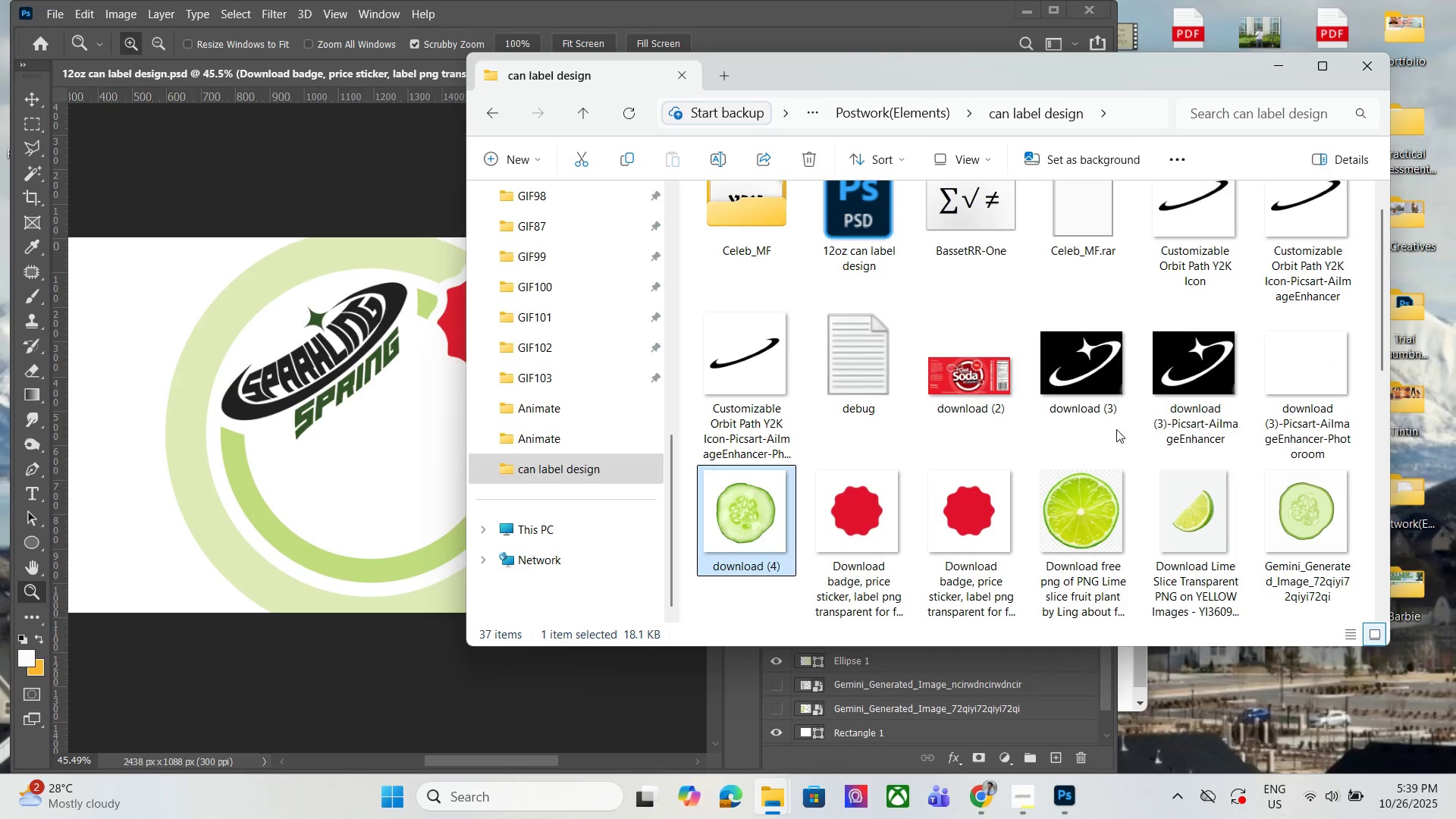 
left_click([1291, 510])
 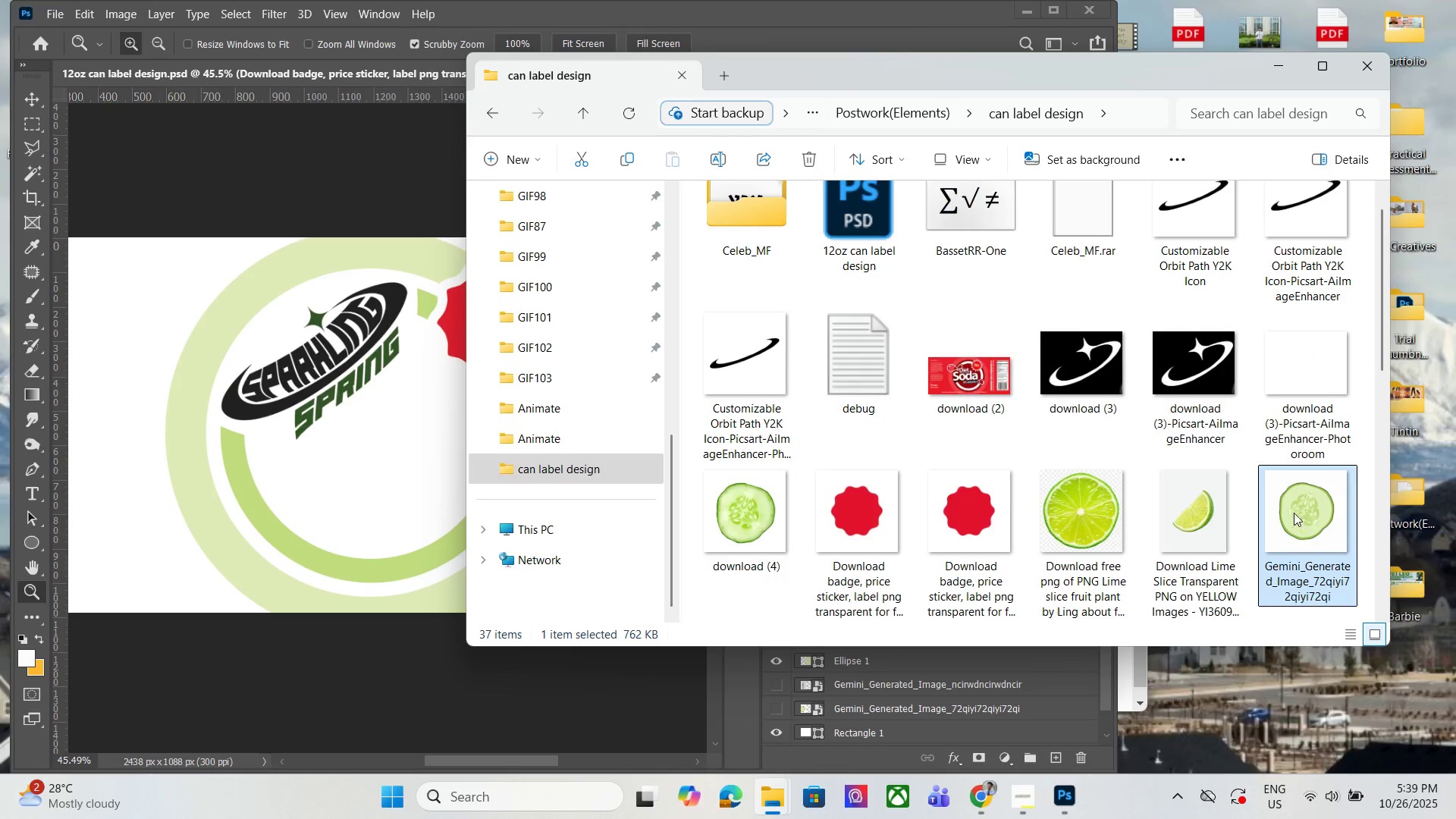 
scroll: coordinate [1254, 456], scroll_direction: down, amount: 2.0
 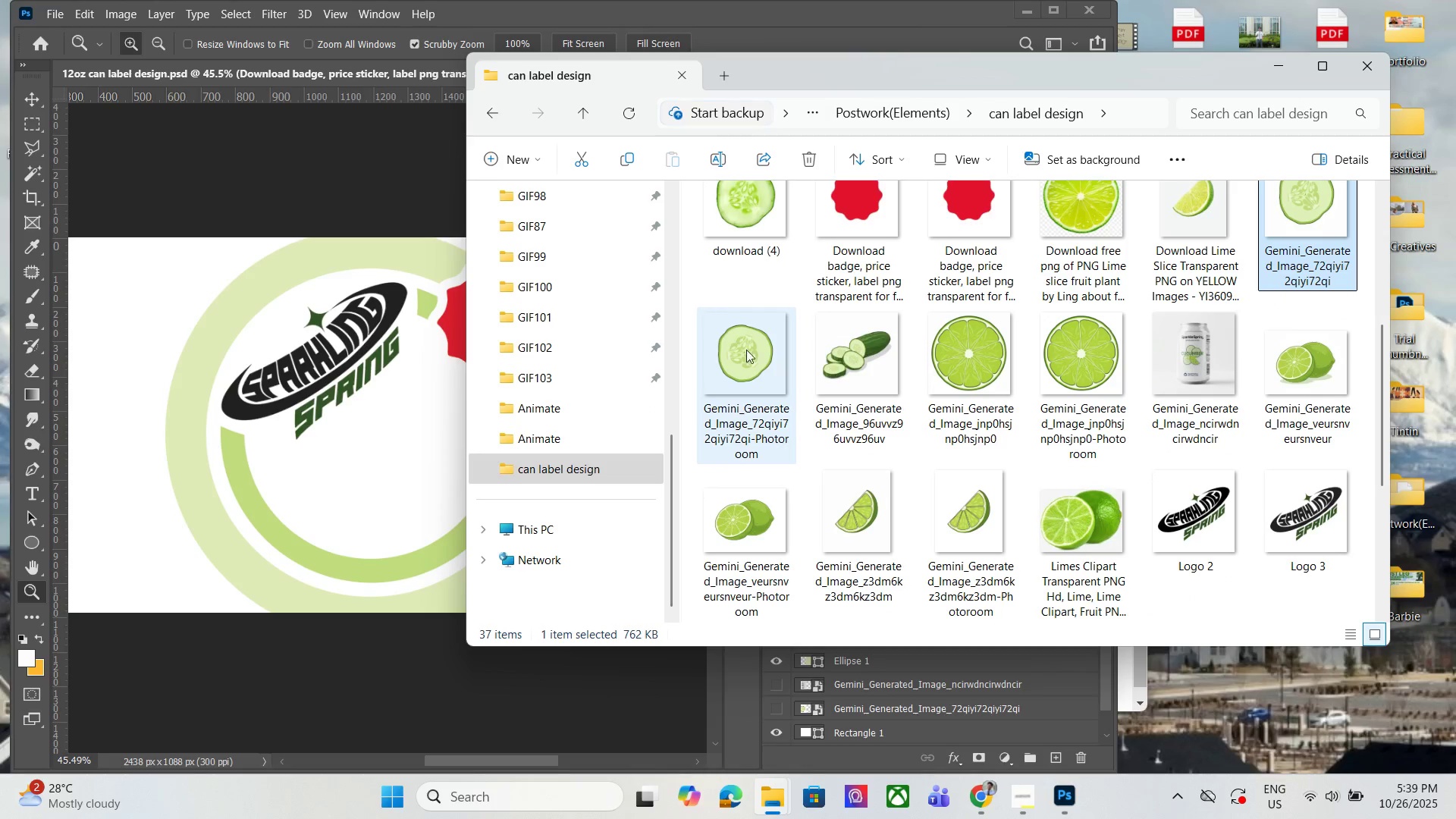 
left_click([723, 337])
 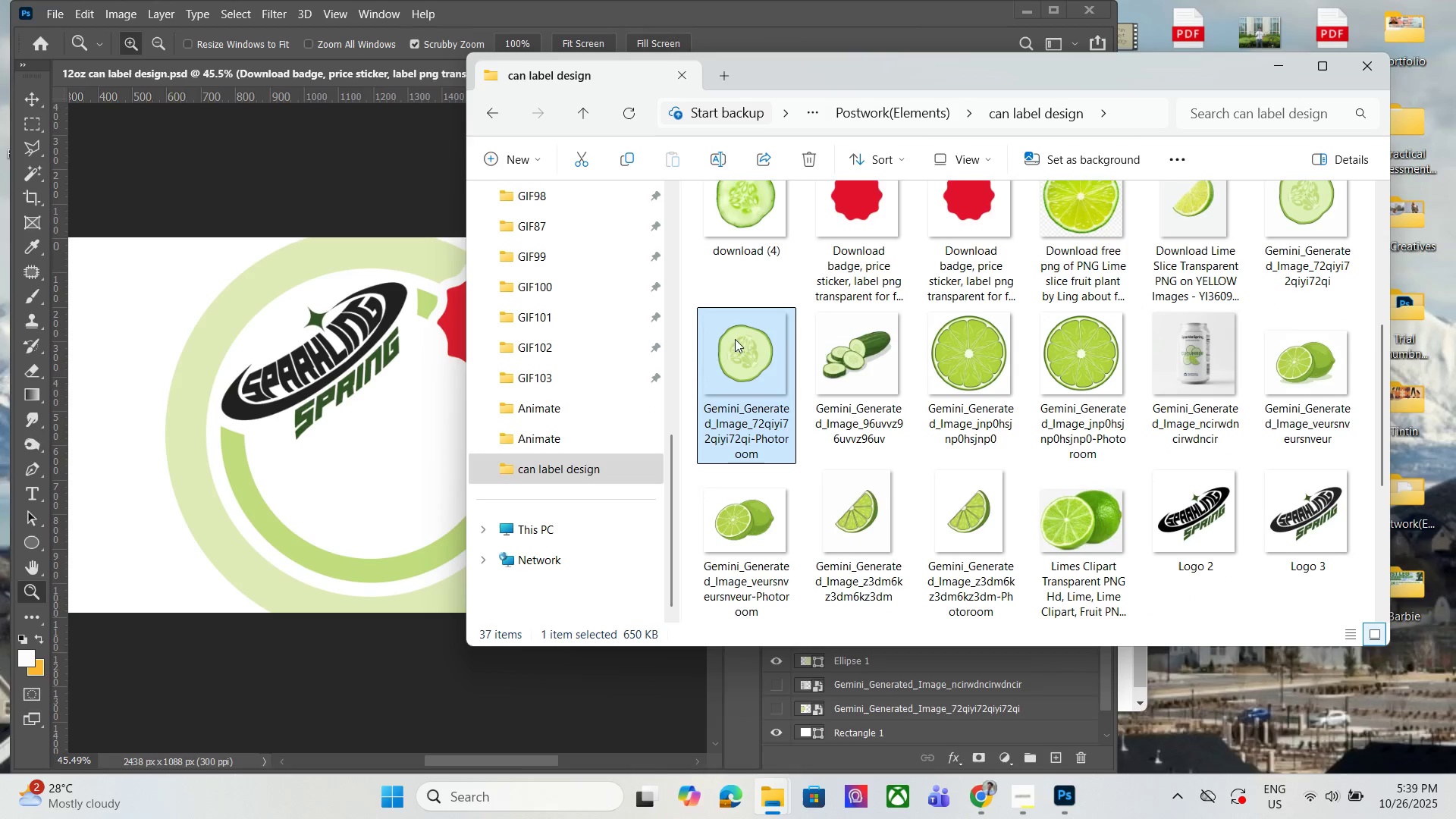 
mouse_move([786, 350])
 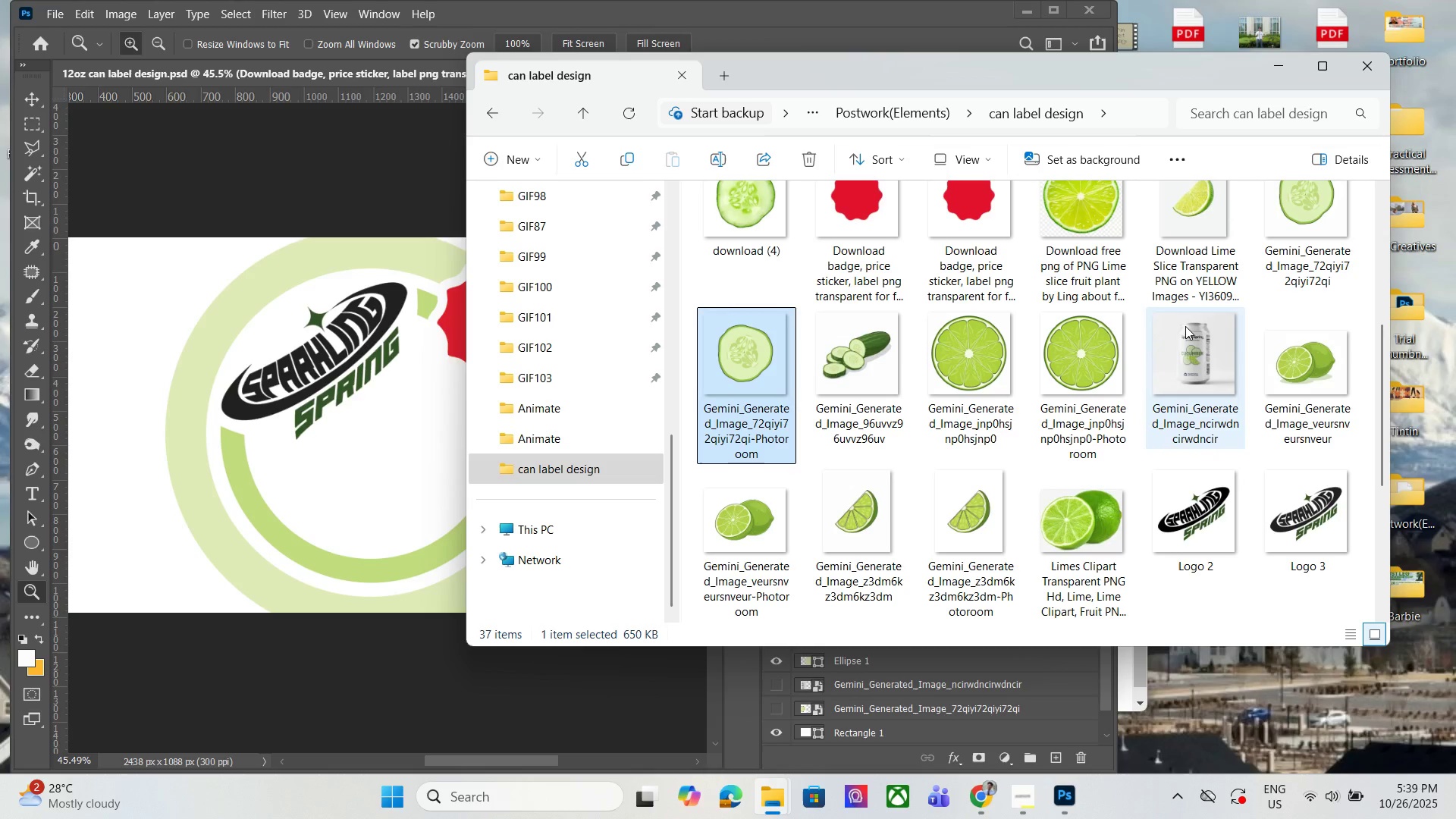 
double_click([1185, 326])
 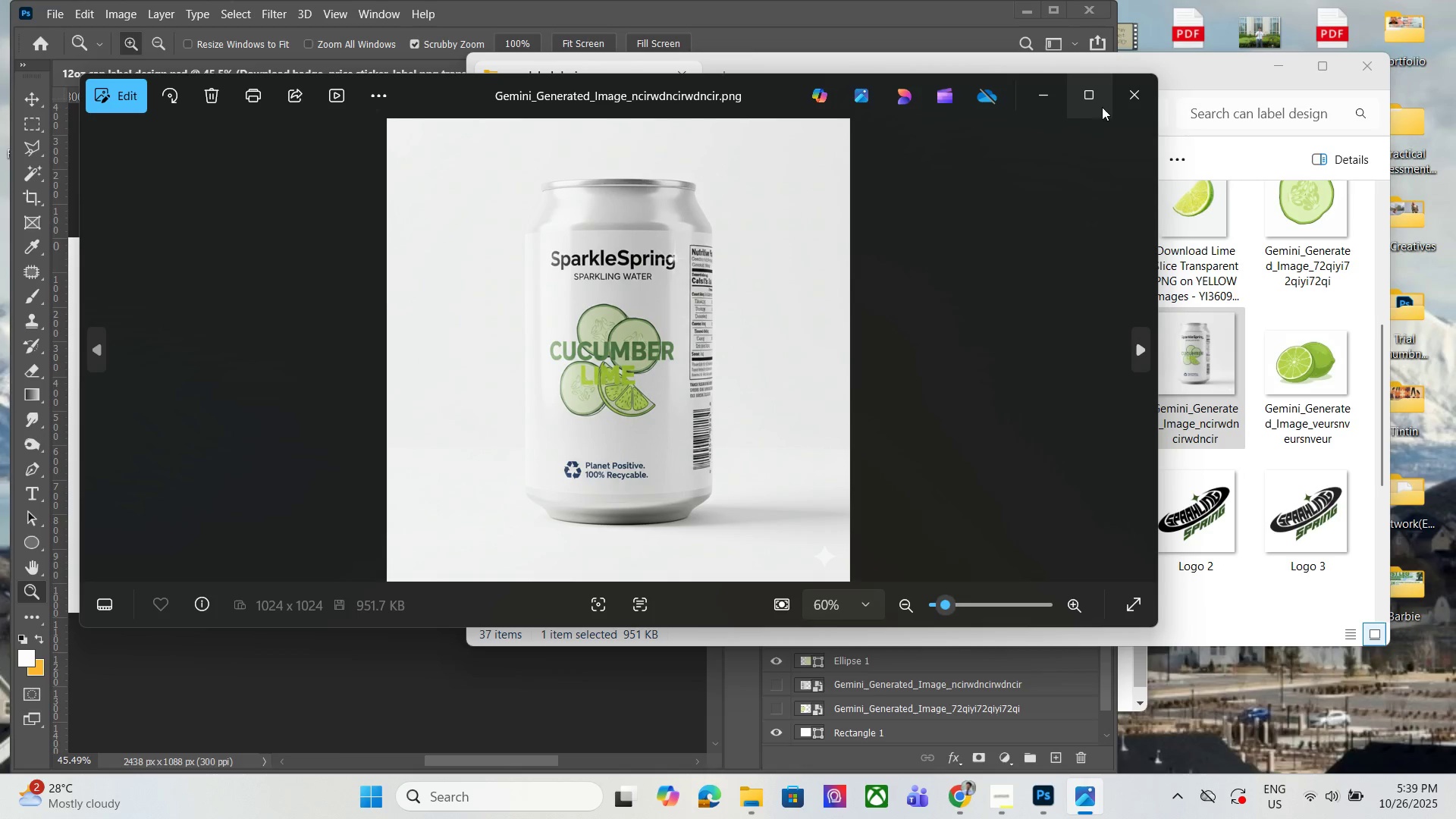 
wait(6.36)
 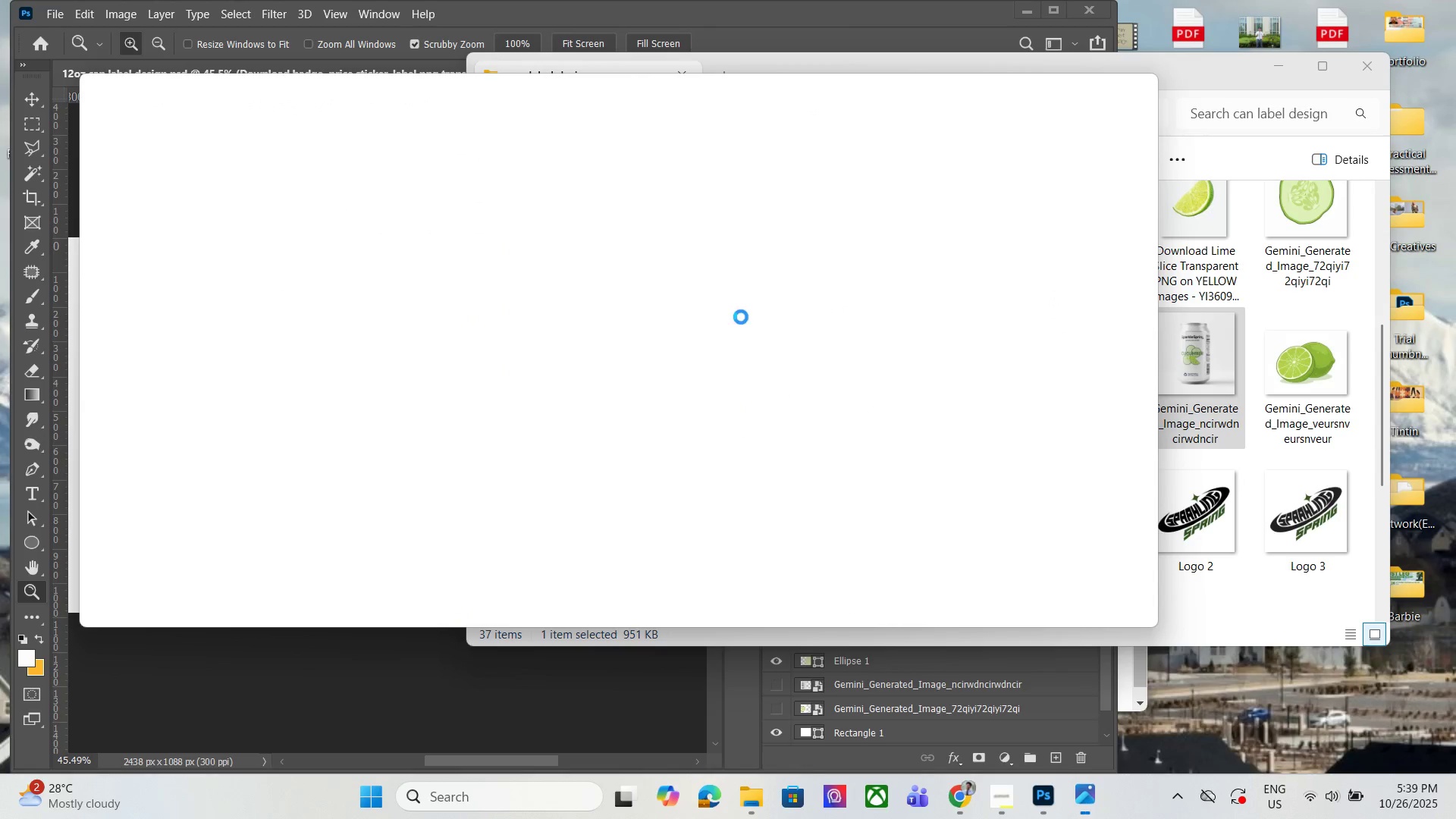 
left_click([1116, 91])
 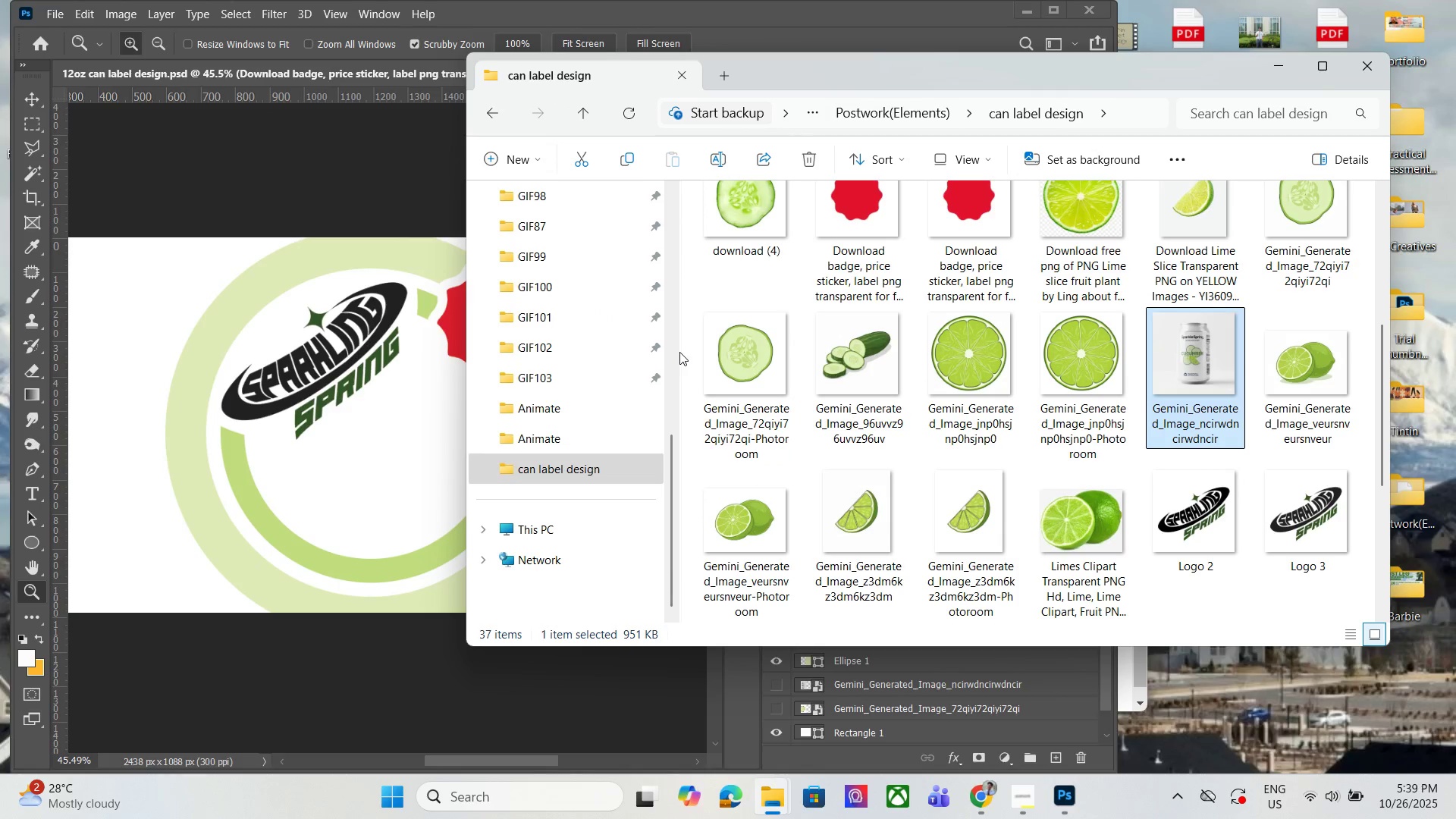 
double_click([746, 359])
 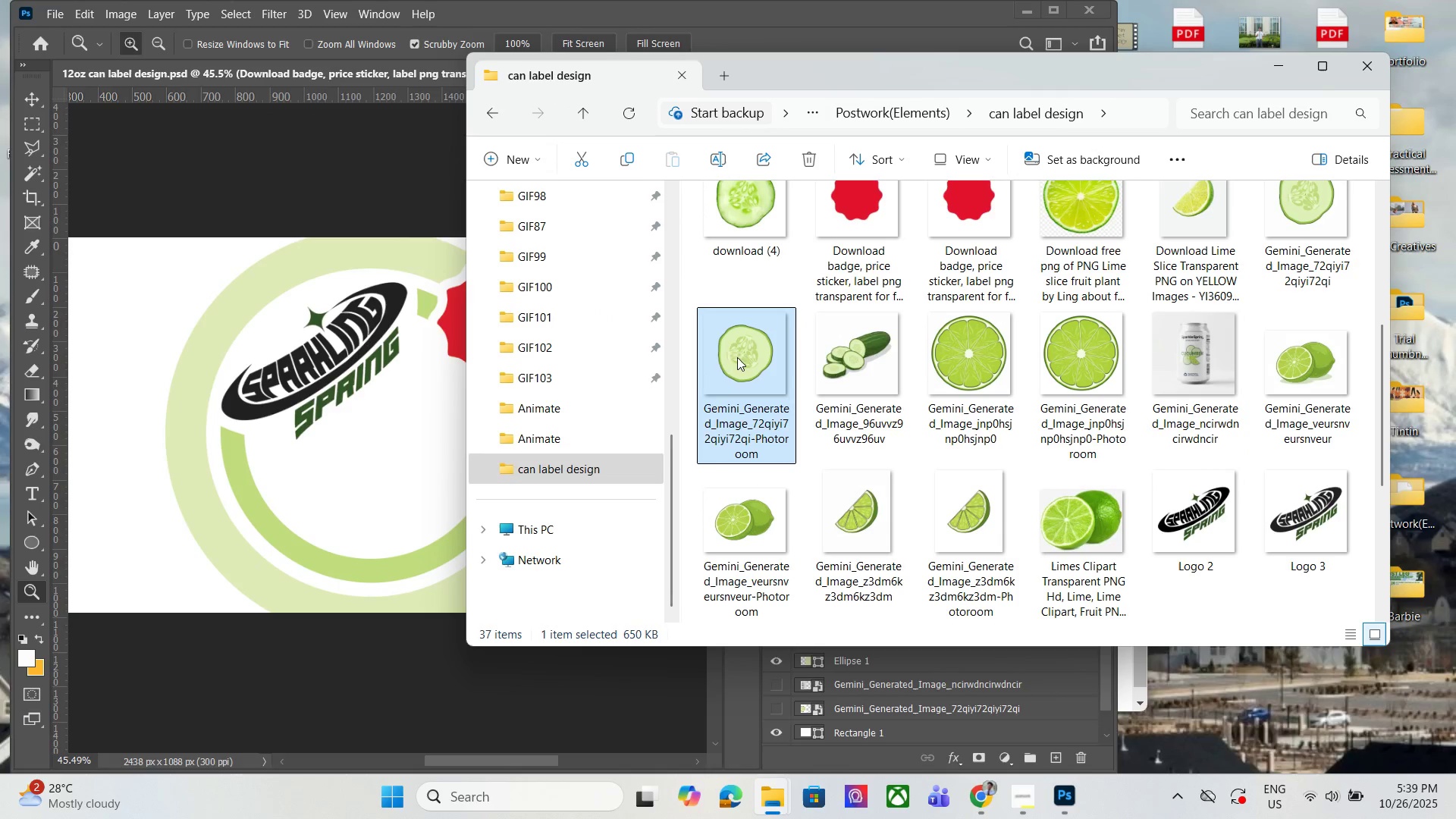 
left_click_drag(start_coordinate=[726, 350], to_coordinate=[346, 431])
 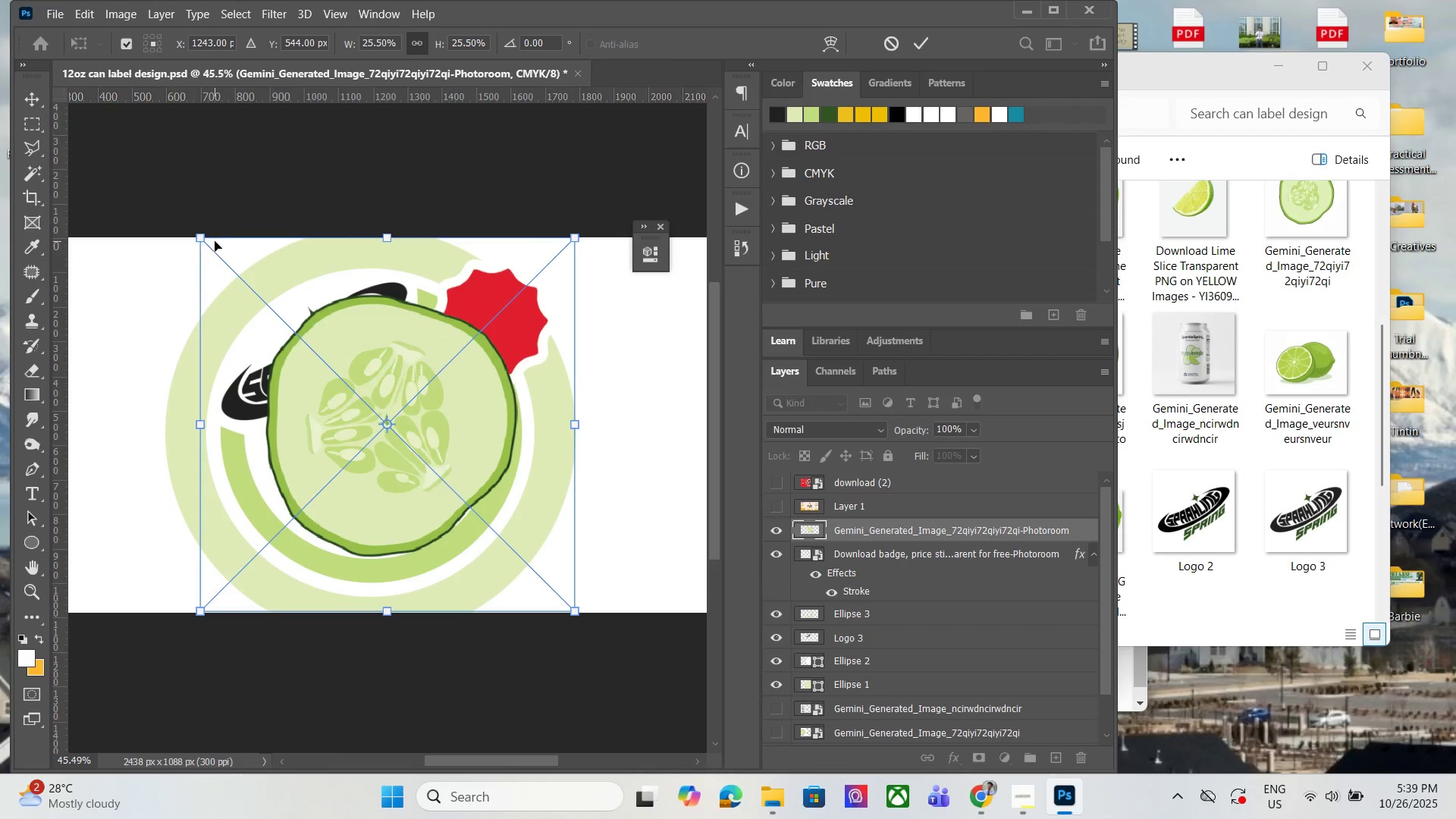 
left_click_drag(start_coordinate=[201, 237], to_coordinate=[435, 438])
 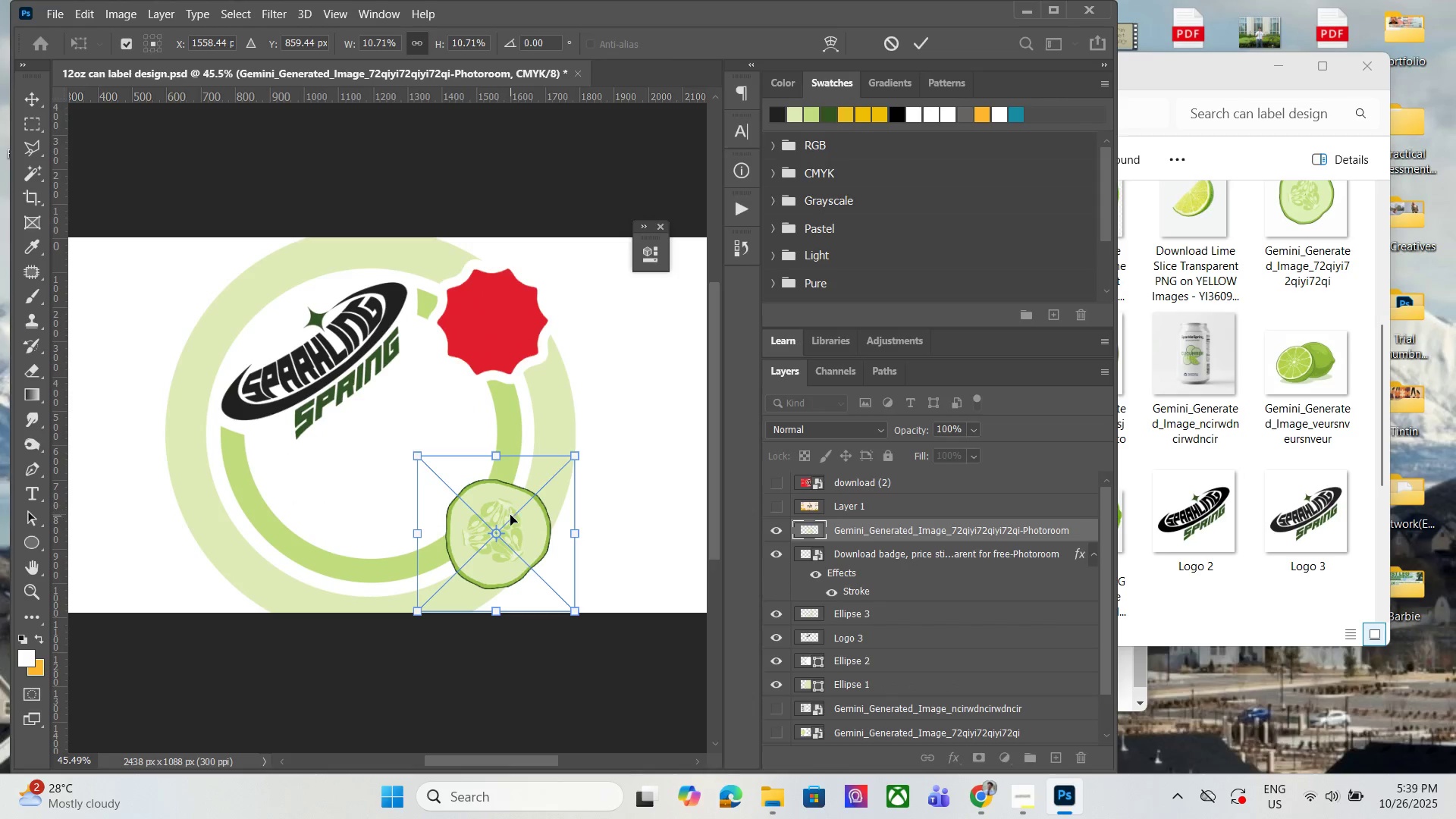 
left_click_drag(start_coordinate=[512, 516], to_coordinate=[422, 433])
 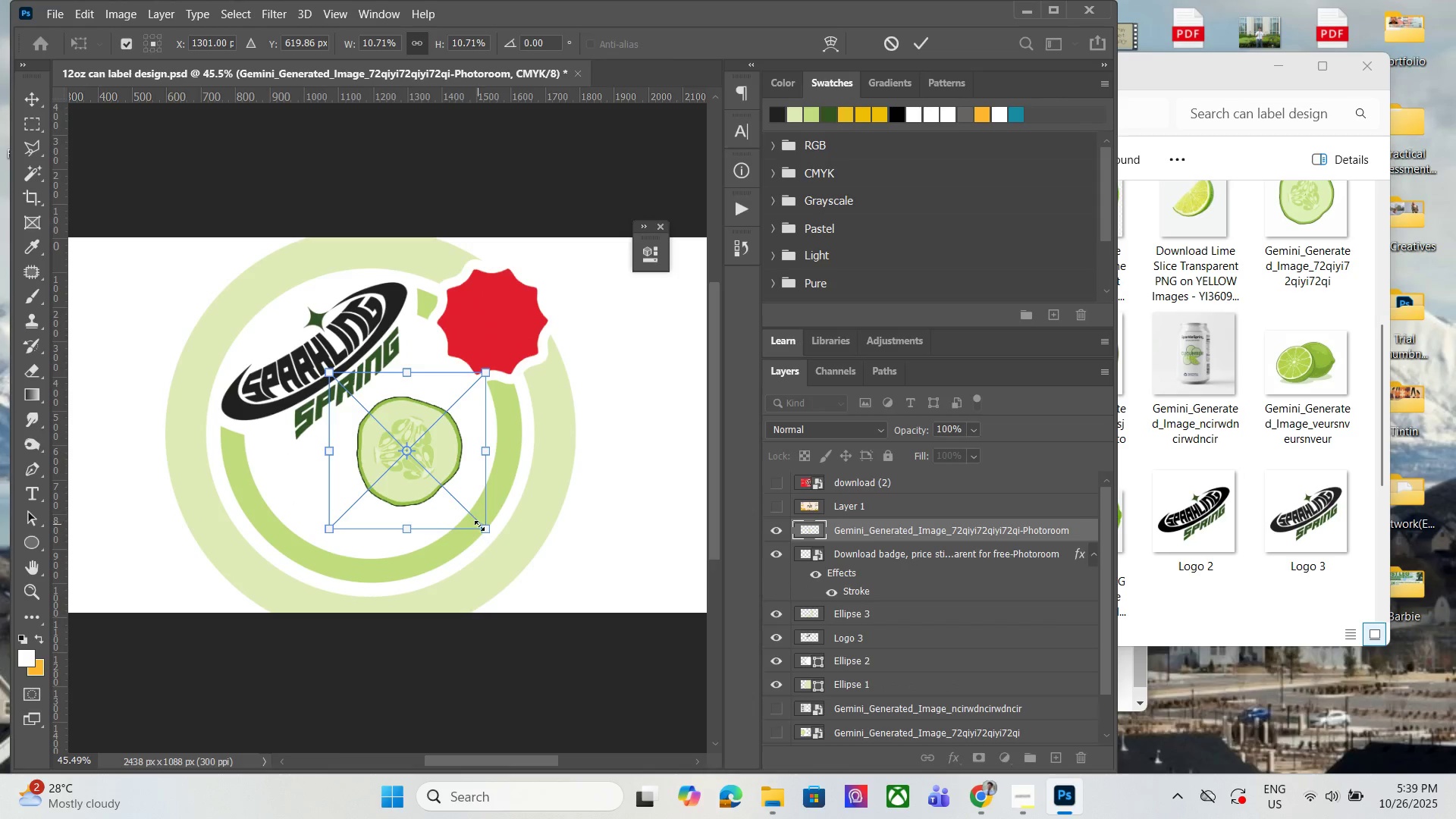 
left_click_drag(start_coordinate=[481, 529], to_coordinate=[458, 510])
 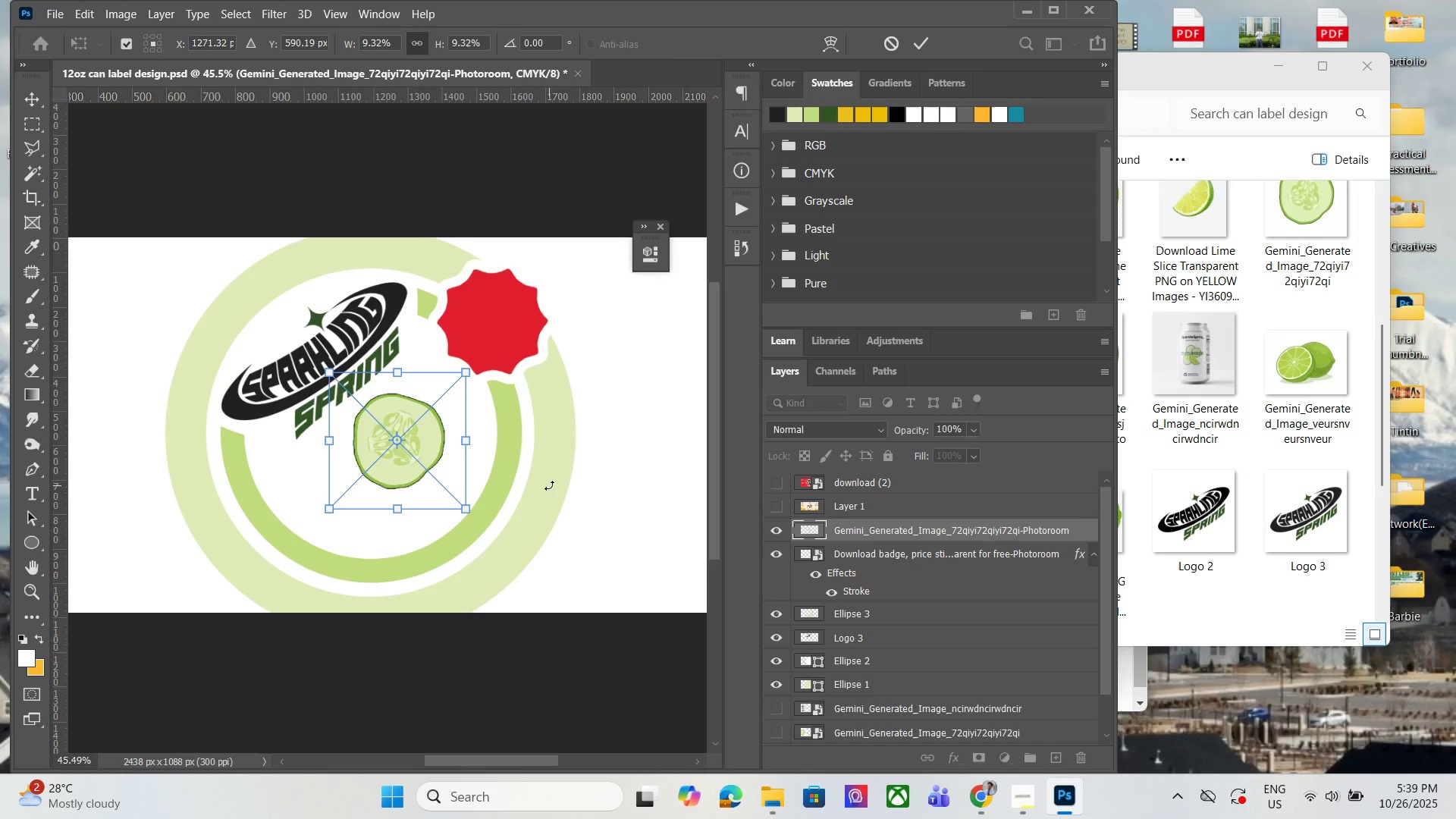 
key(Enter)
 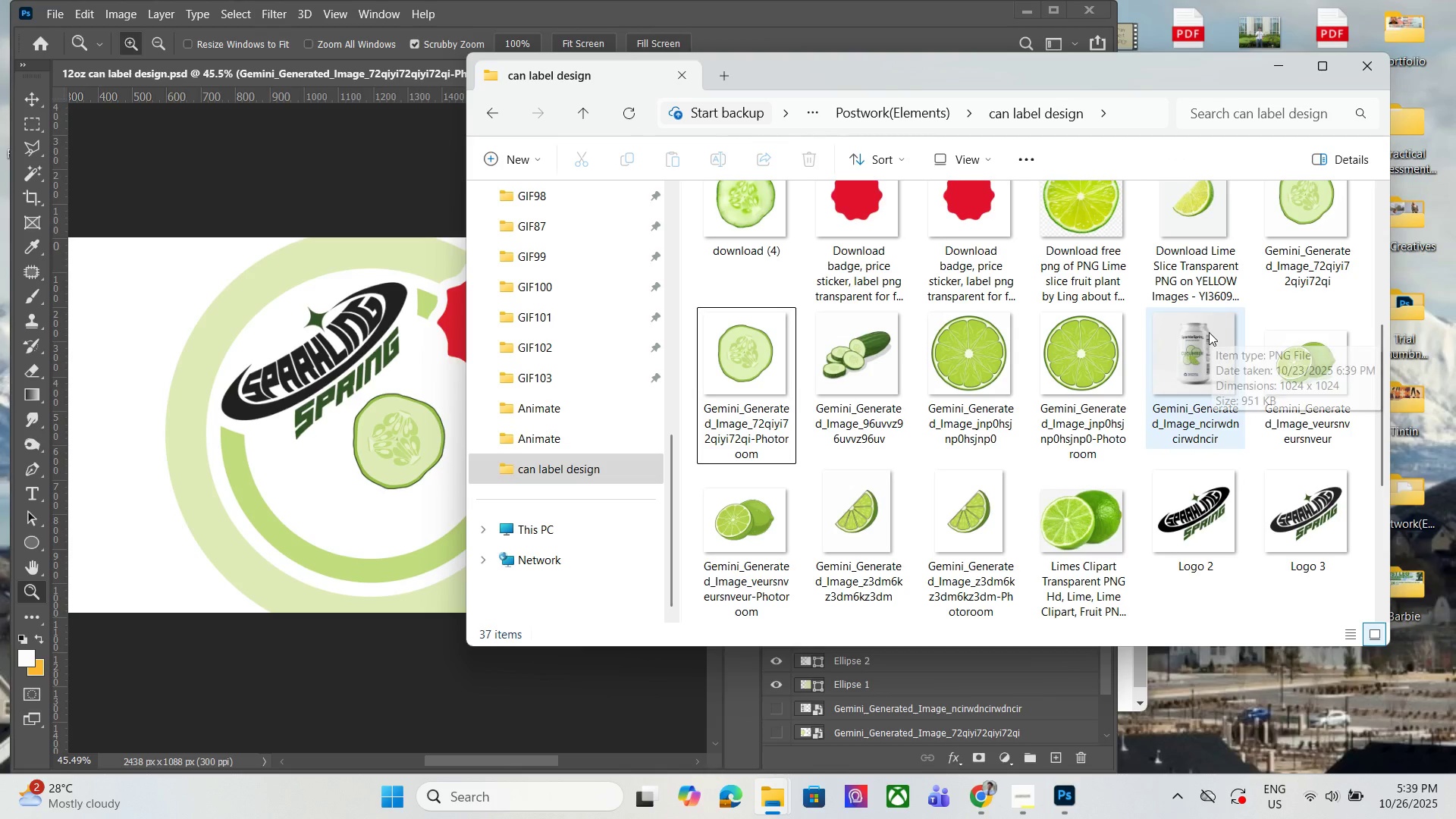 
scroll: coordinate [1229, 291], scroll_direction: up, amount: 2.0
 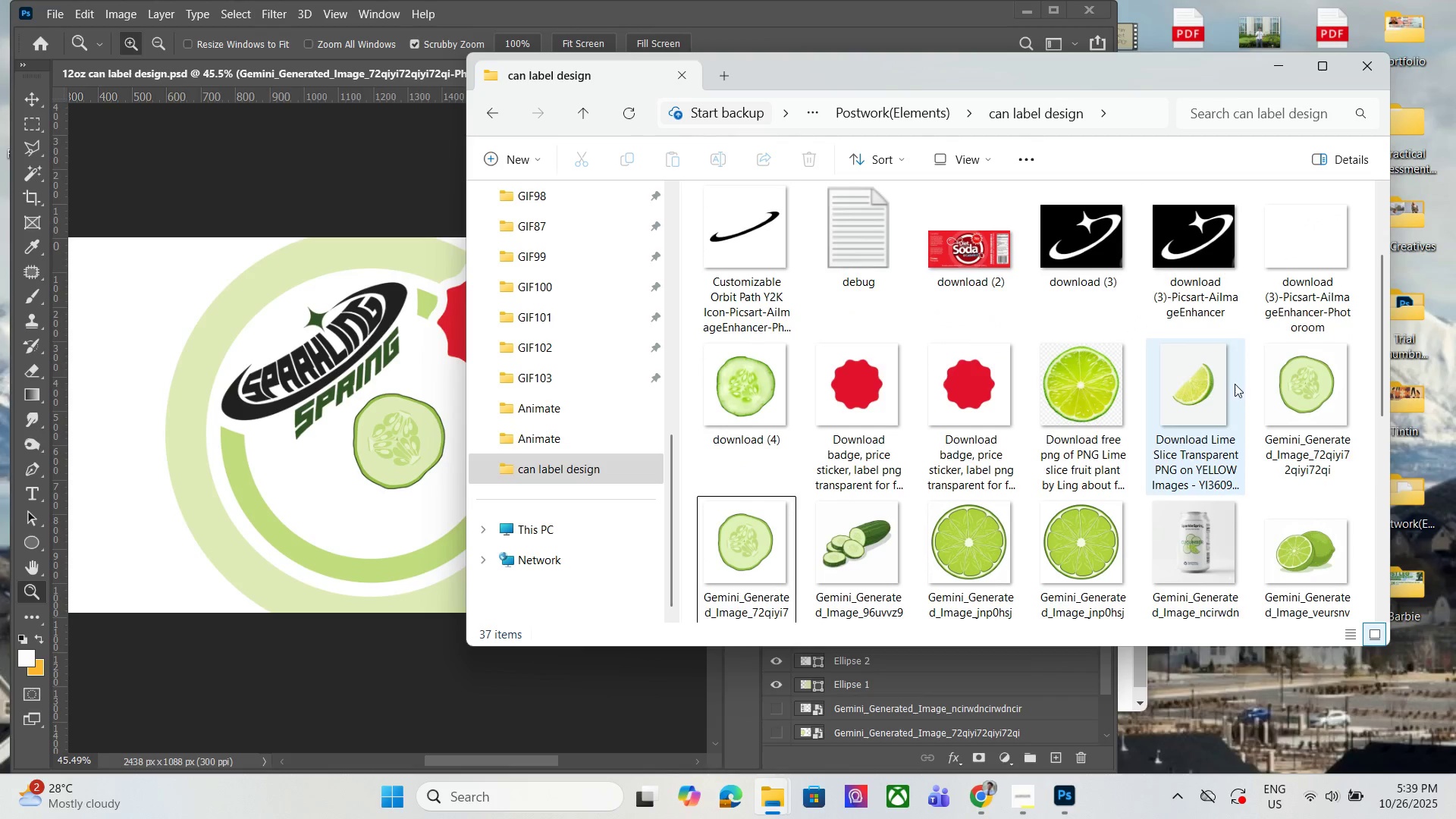 
left_click([1235, 384])
 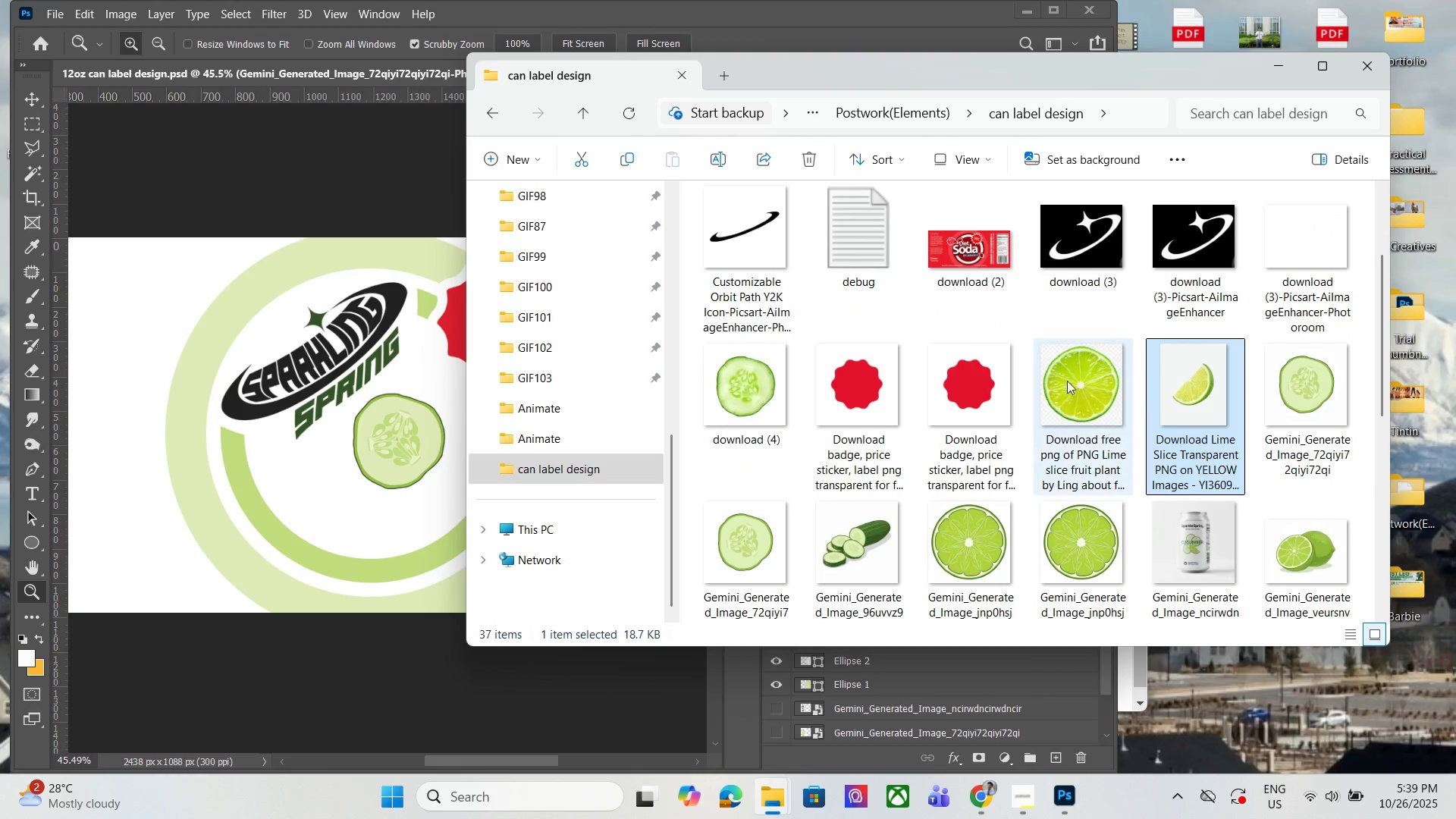 
scroll: coordinate [1061, 380], scroll_direction: down, amount: 2.0
 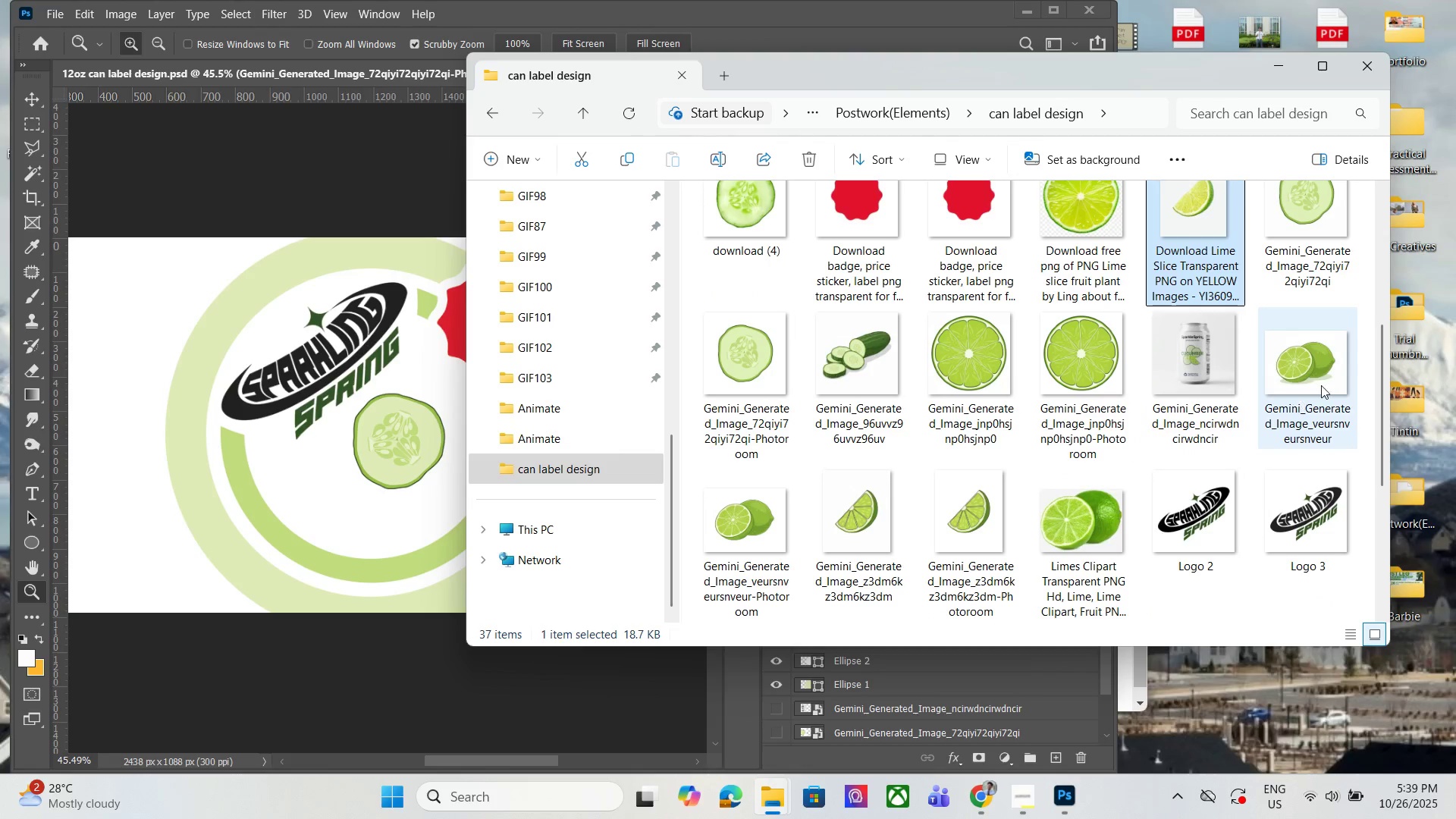 
left_click([1329, 378])
 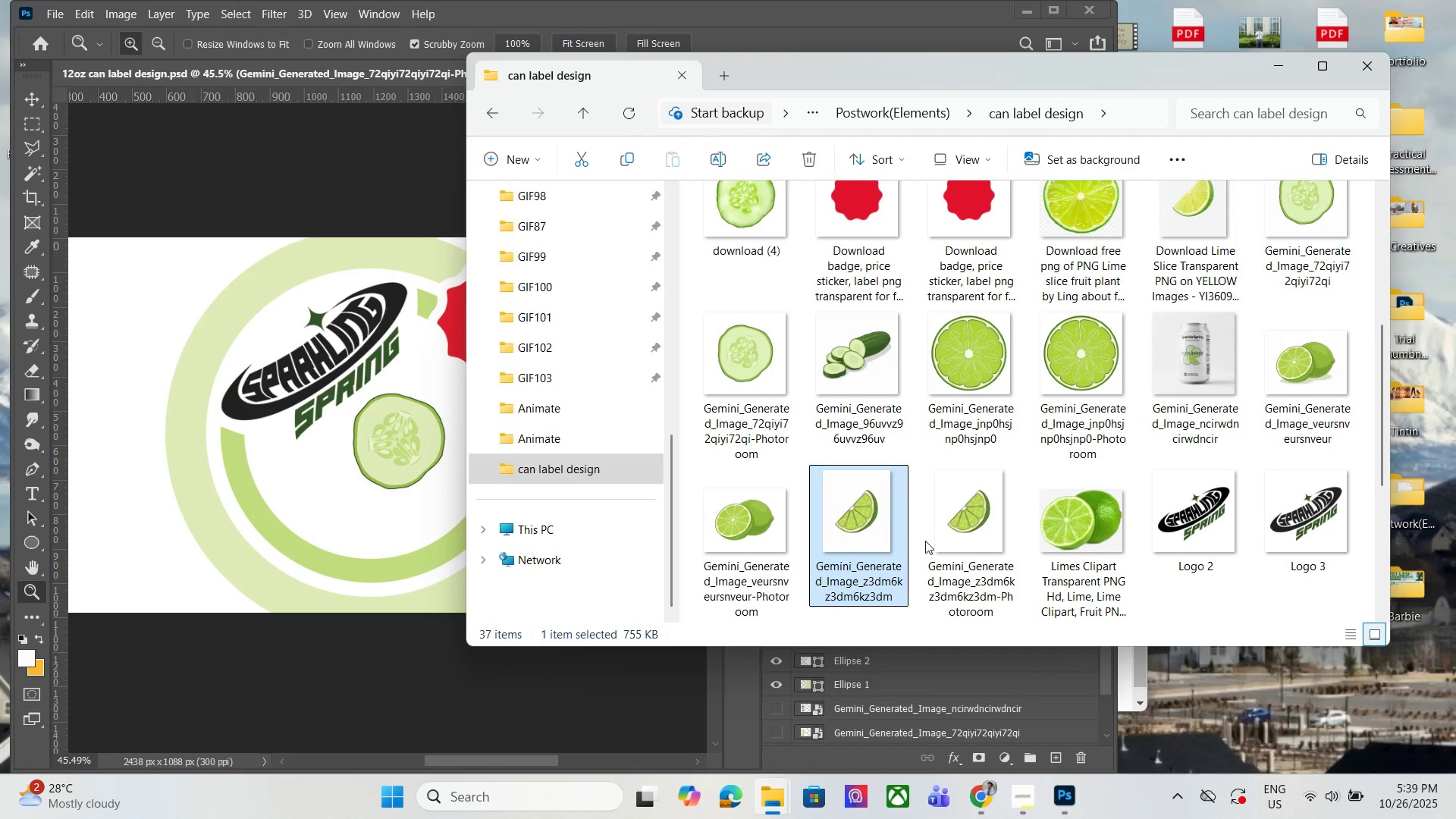 
double_click([946, 533])
 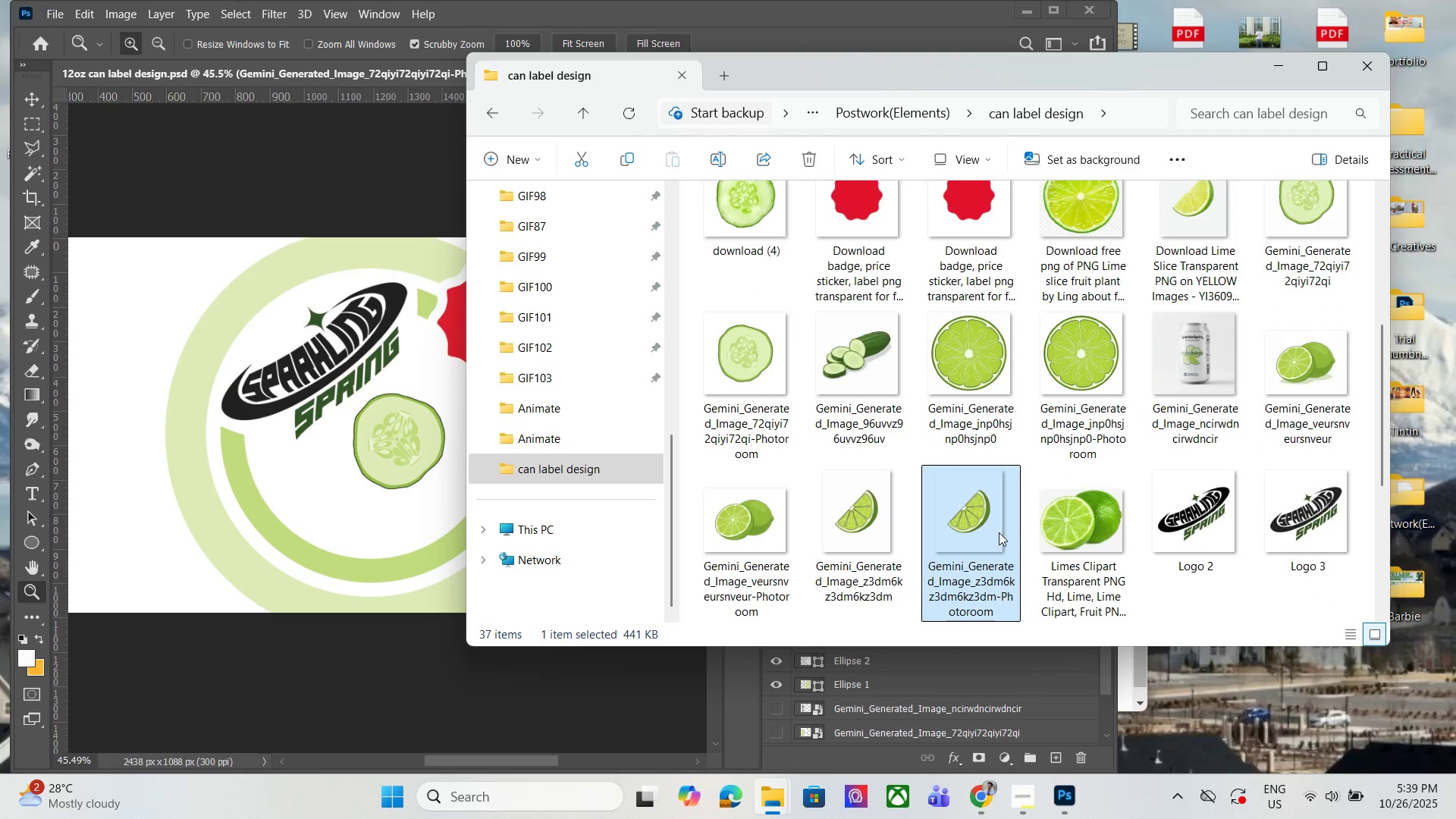 
scroll: coordinate [942, 441], scroll_direction: down, amount: 1.0
 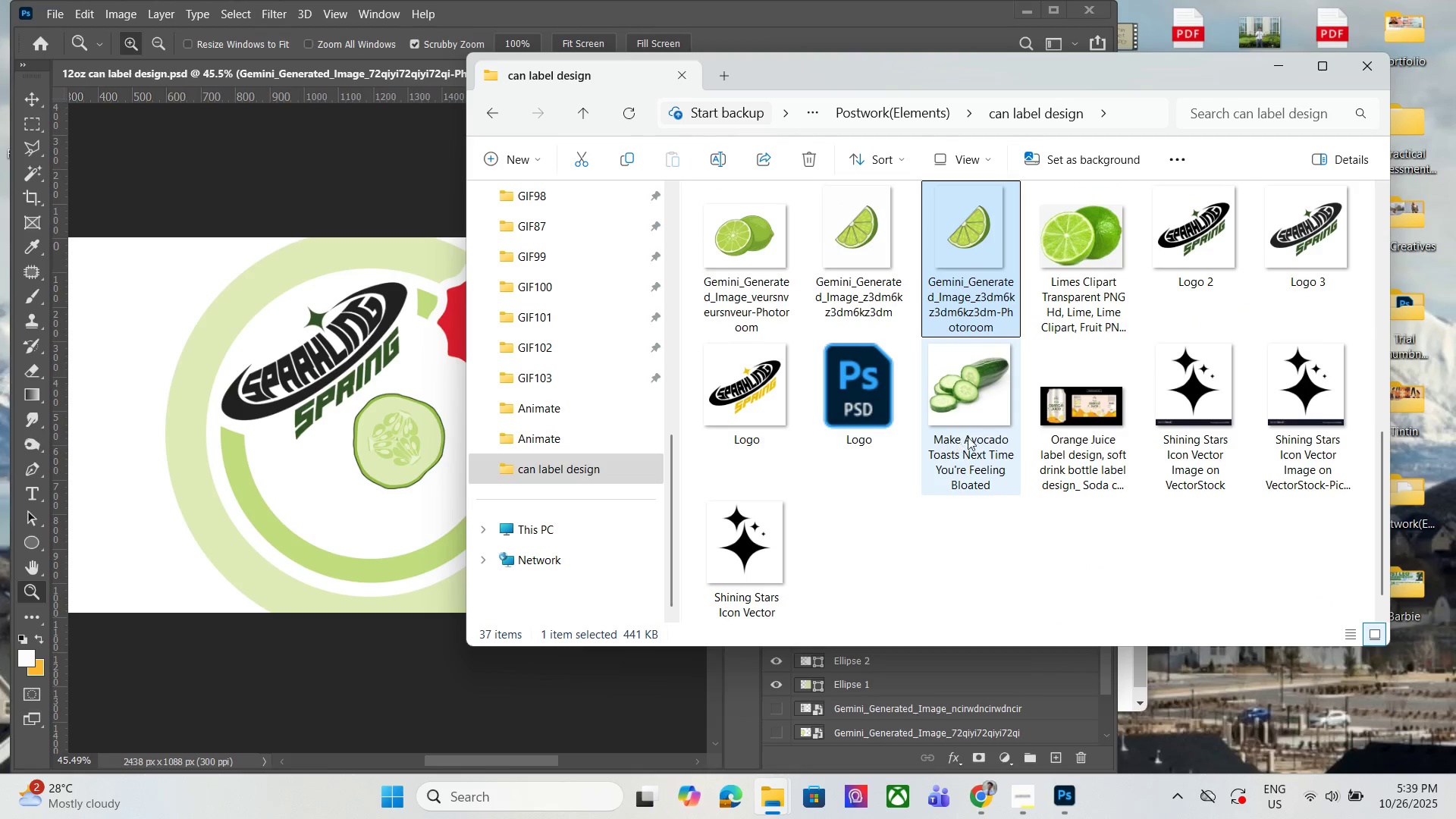 
scroll: coordinate [973, 437], scroll_direction: up, amount: 1.0
 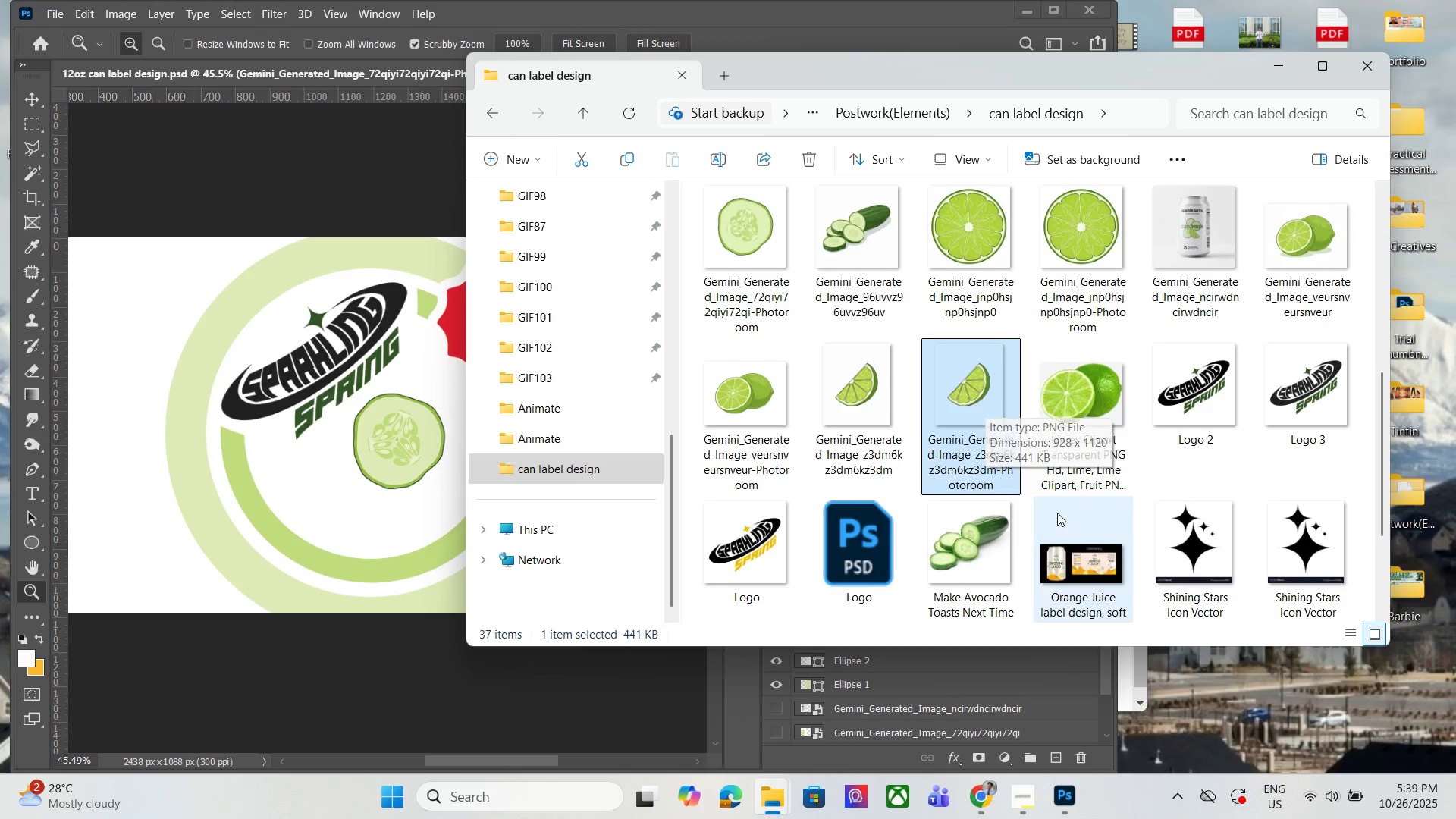 
mouse_move([790, 431])
 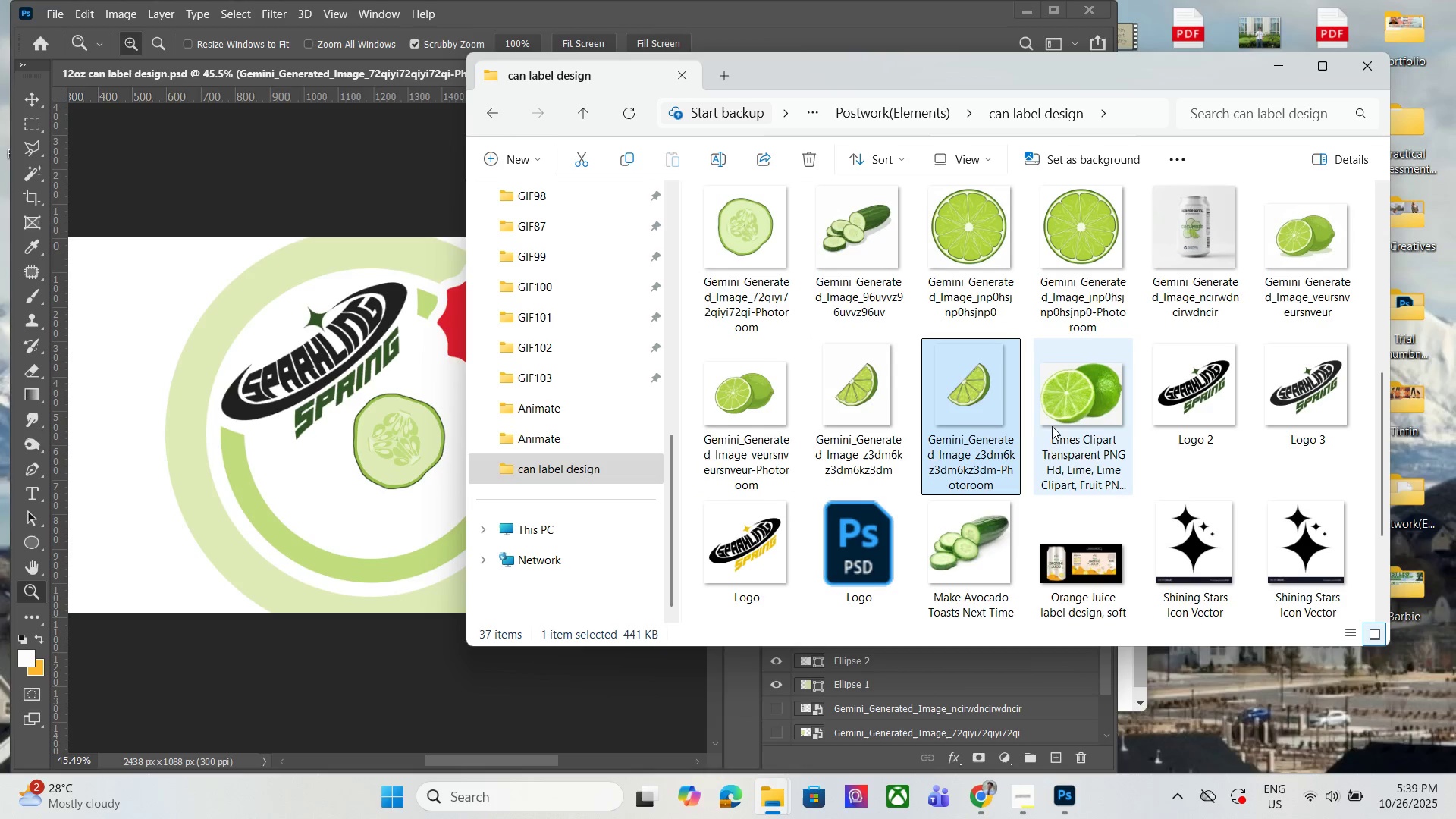 
scroll: coordinate [1046, 425], scroll_direction: down, amount: 2.0
 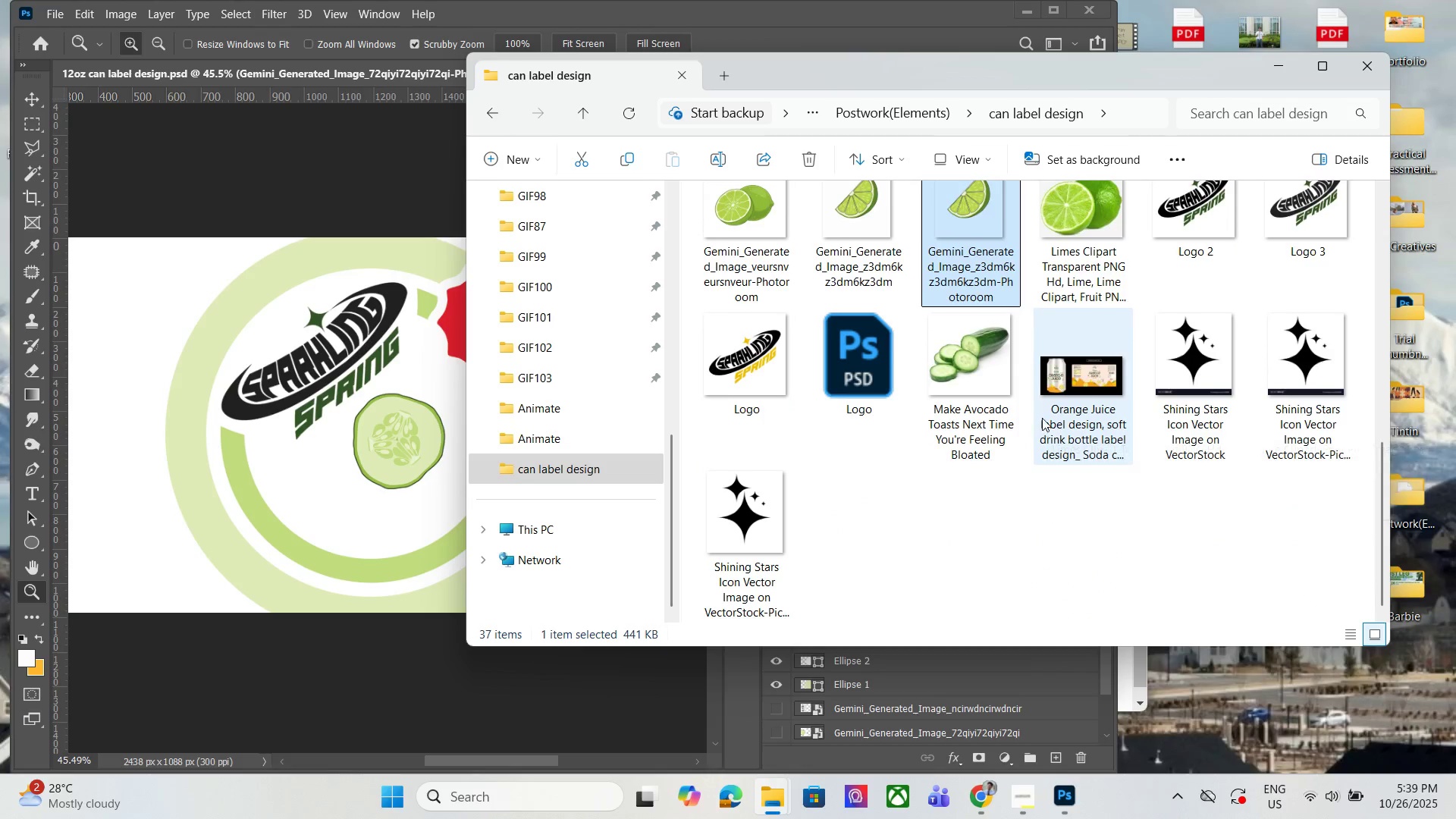 
scroll: coordinate [1040, 420], scroll_direction: up, amount: 3.0
 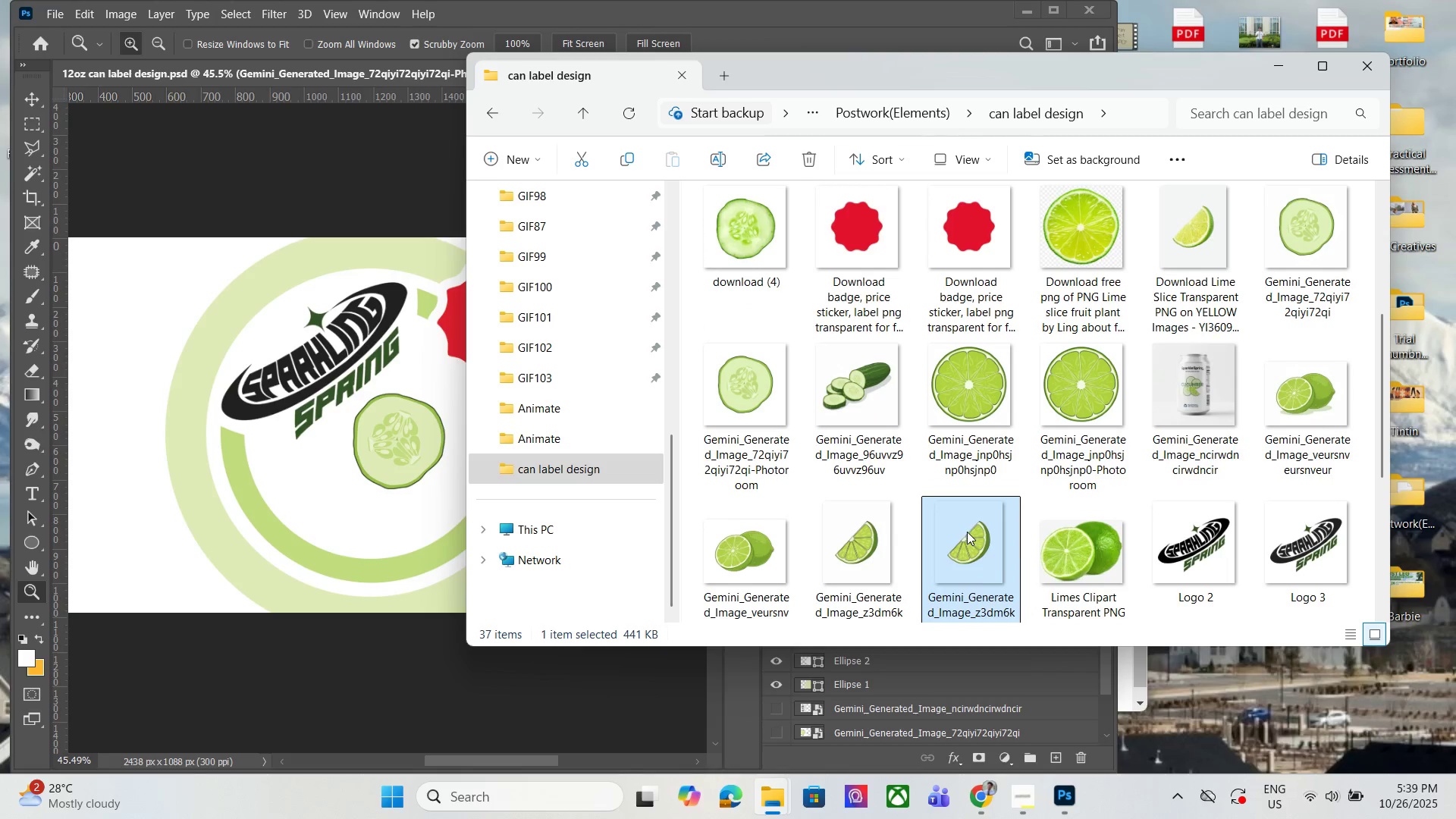 
double_click([744, 218])
 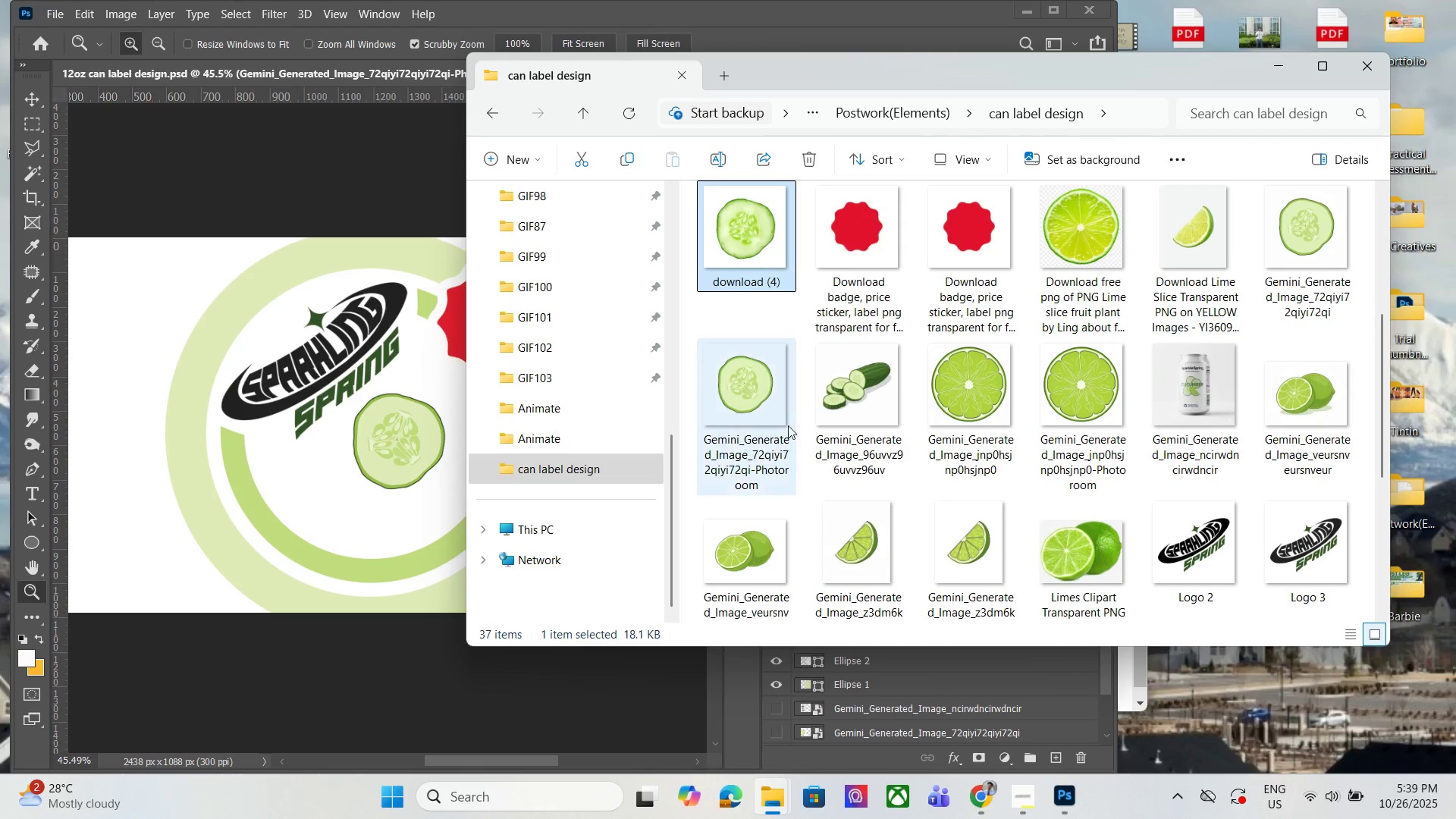 
triple_click([788, 425])
 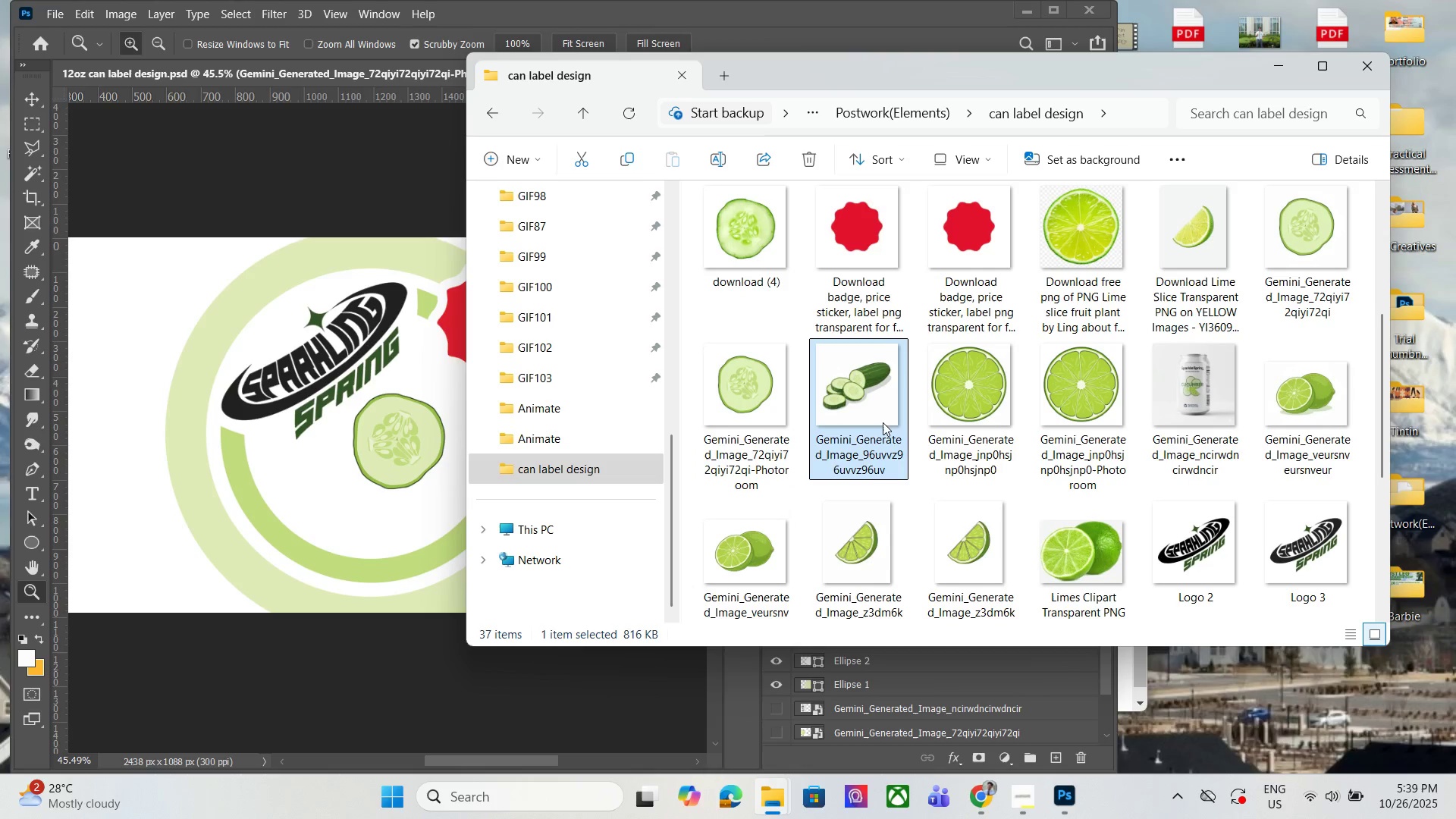 
triple_click([883, 422])
 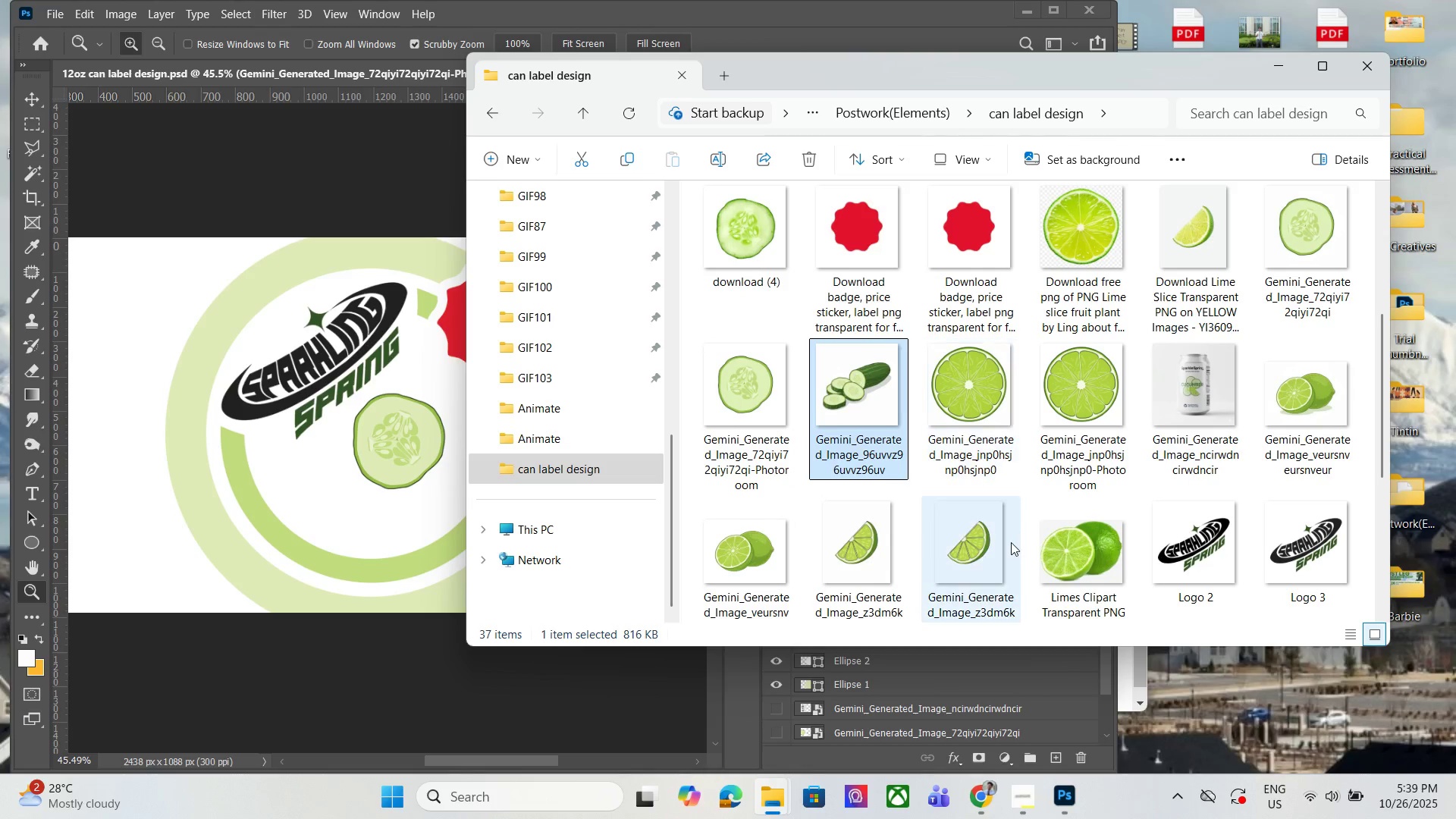 
left_click([1011, 542])
 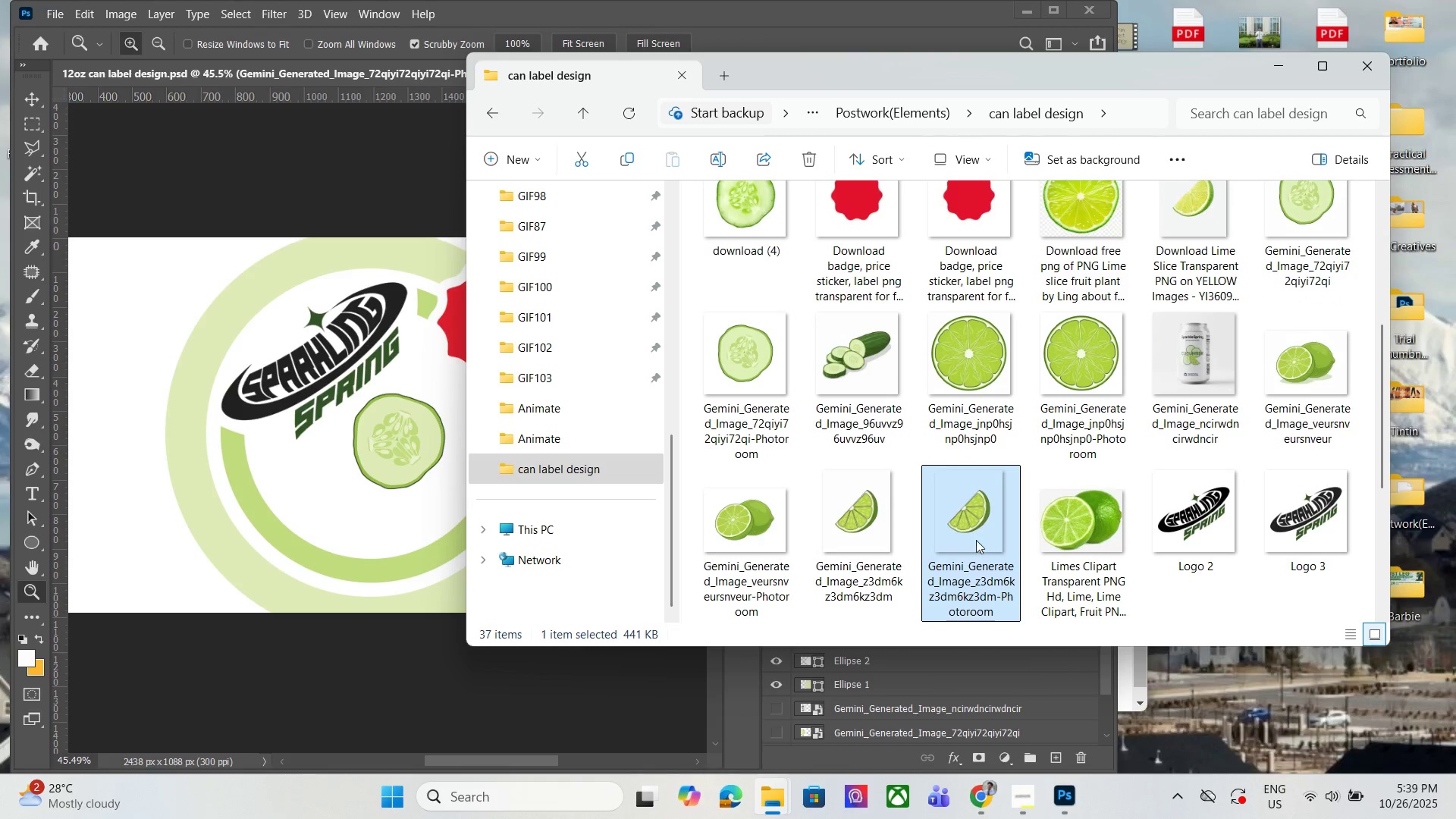 
left_click_drag(start_coordinate=[971, 530], to_coordinate=[322, 461])
 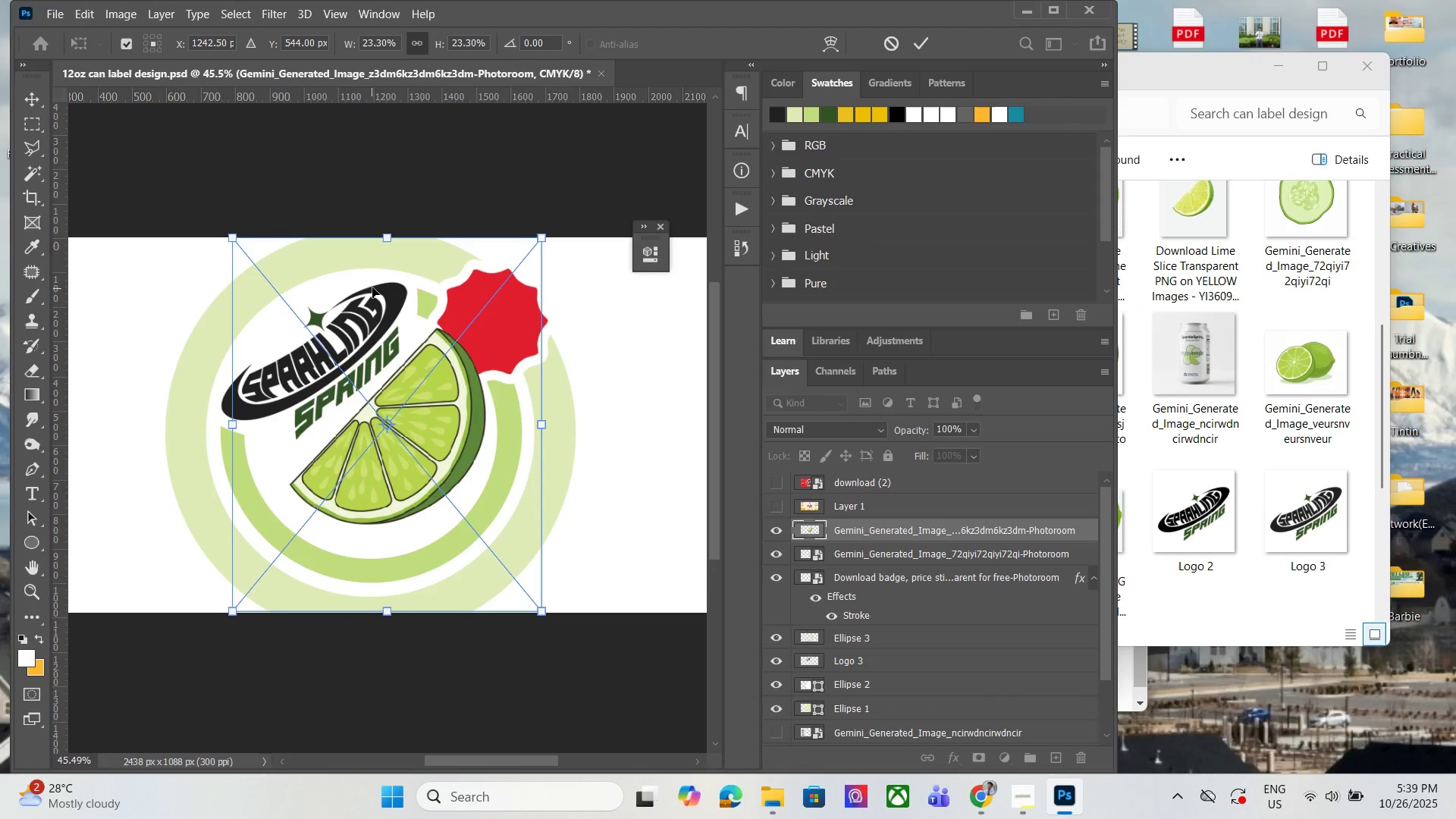 
left_click_drag(start_coordinate=[443, 410], to_coordinate=[469, 491])
 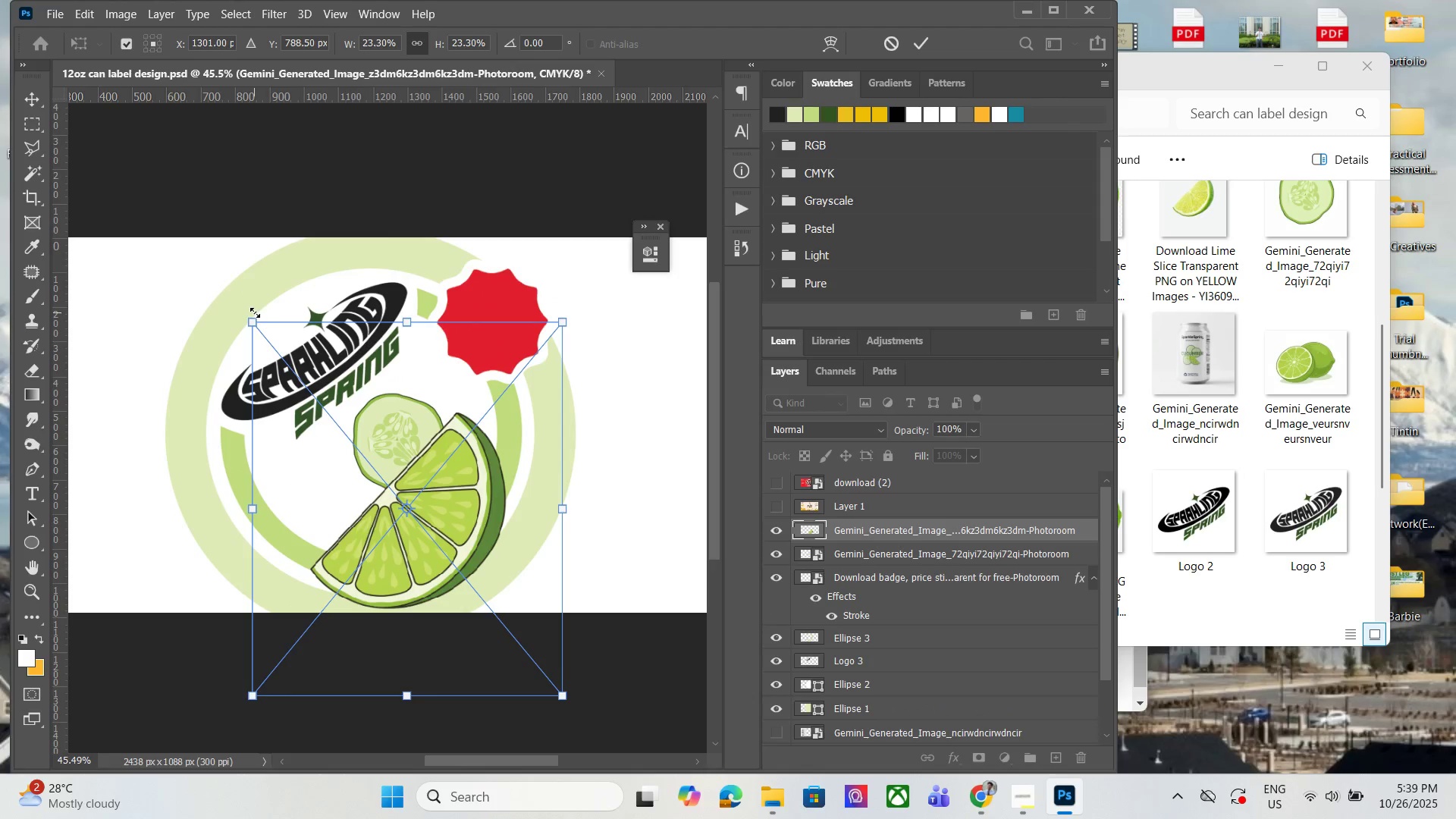 
left_click_drag(start_coordinate=[250, 317], to_coordinate=[460, 493])
 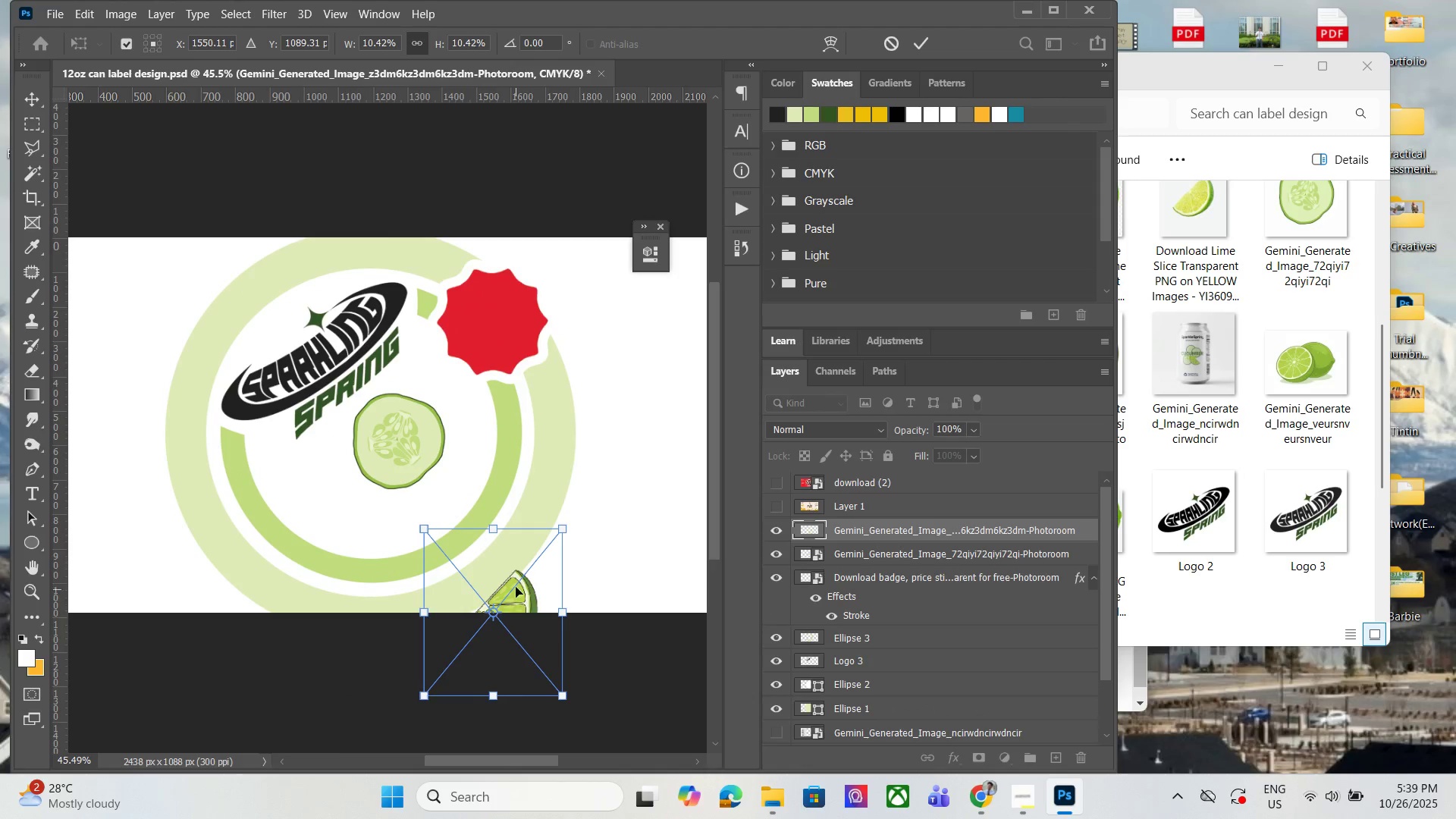 
left_click_drag(start_coordinate=[511, 583], to_coordinate=[426, 447])
 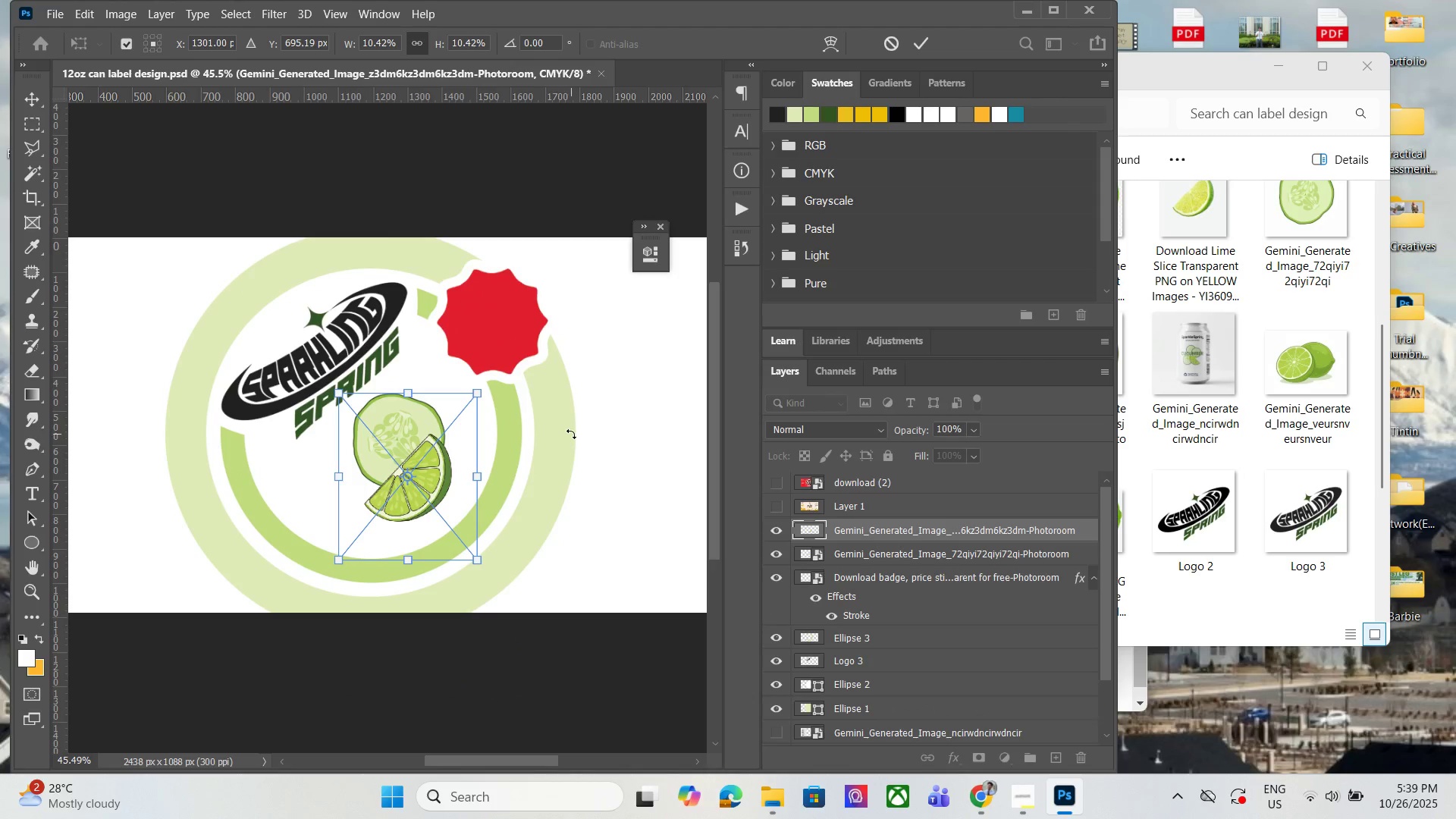 
key(Enter)
 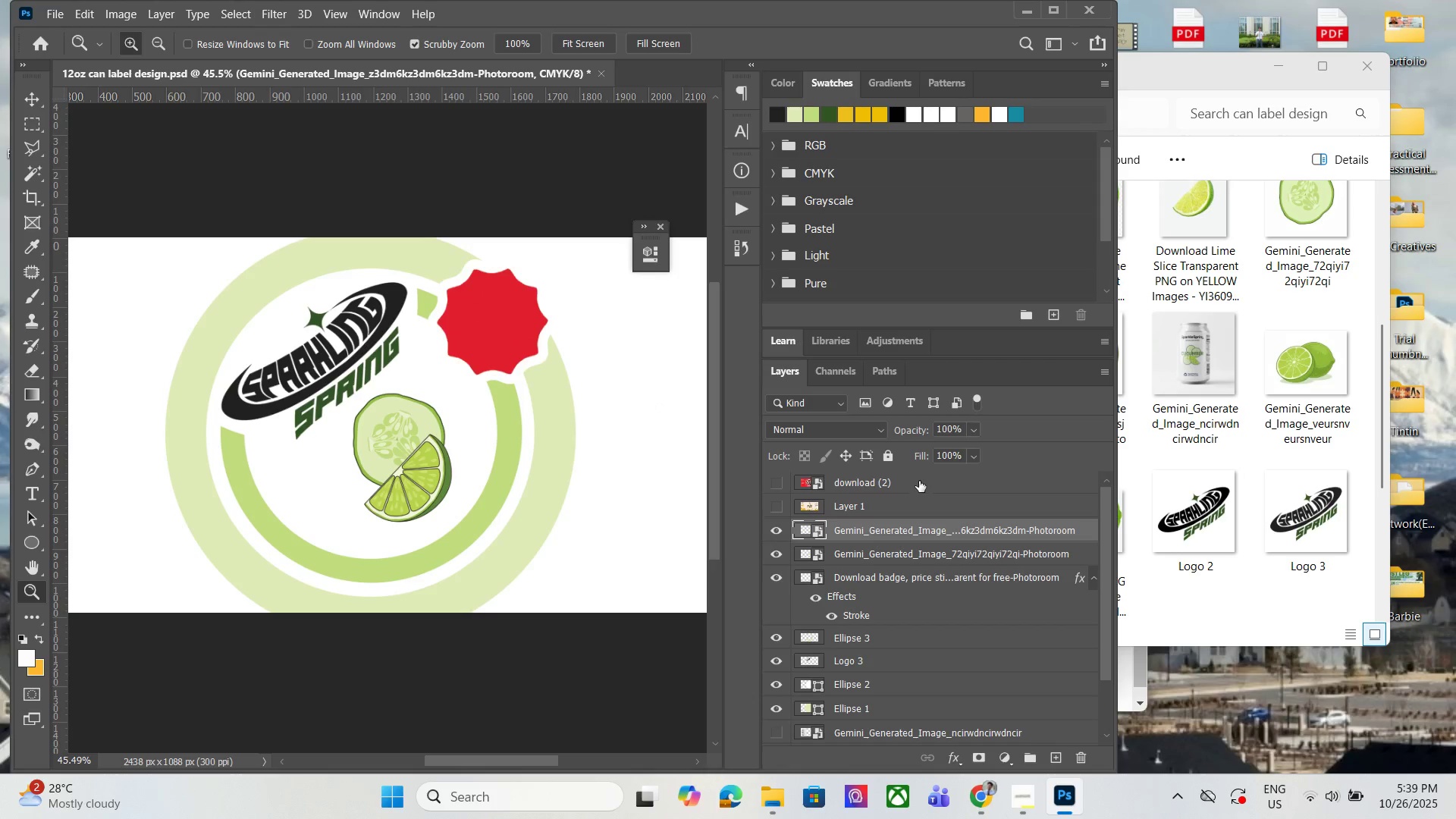 
mouse_move([1010, 806])
 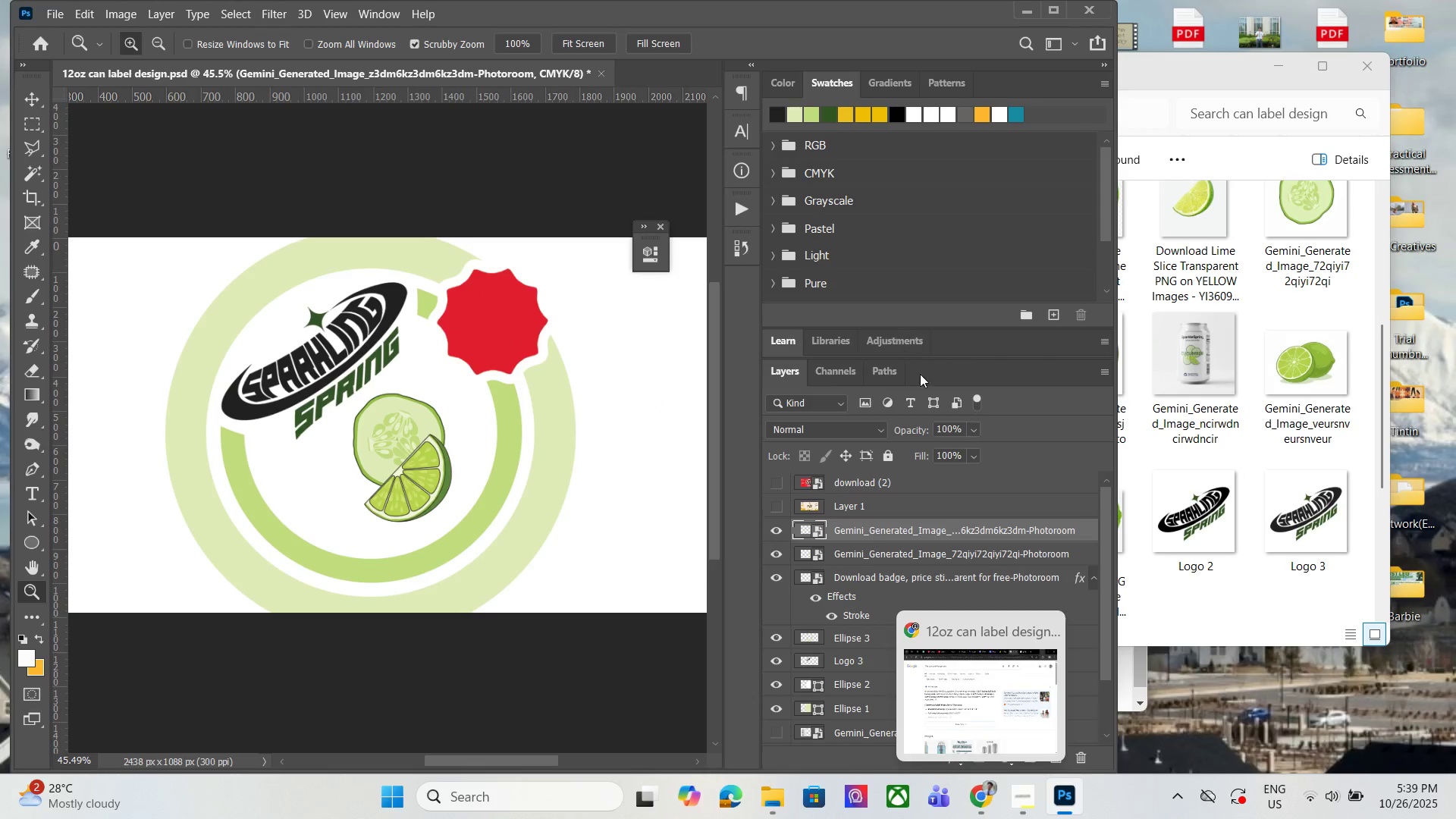 
left_click([864, 536])
 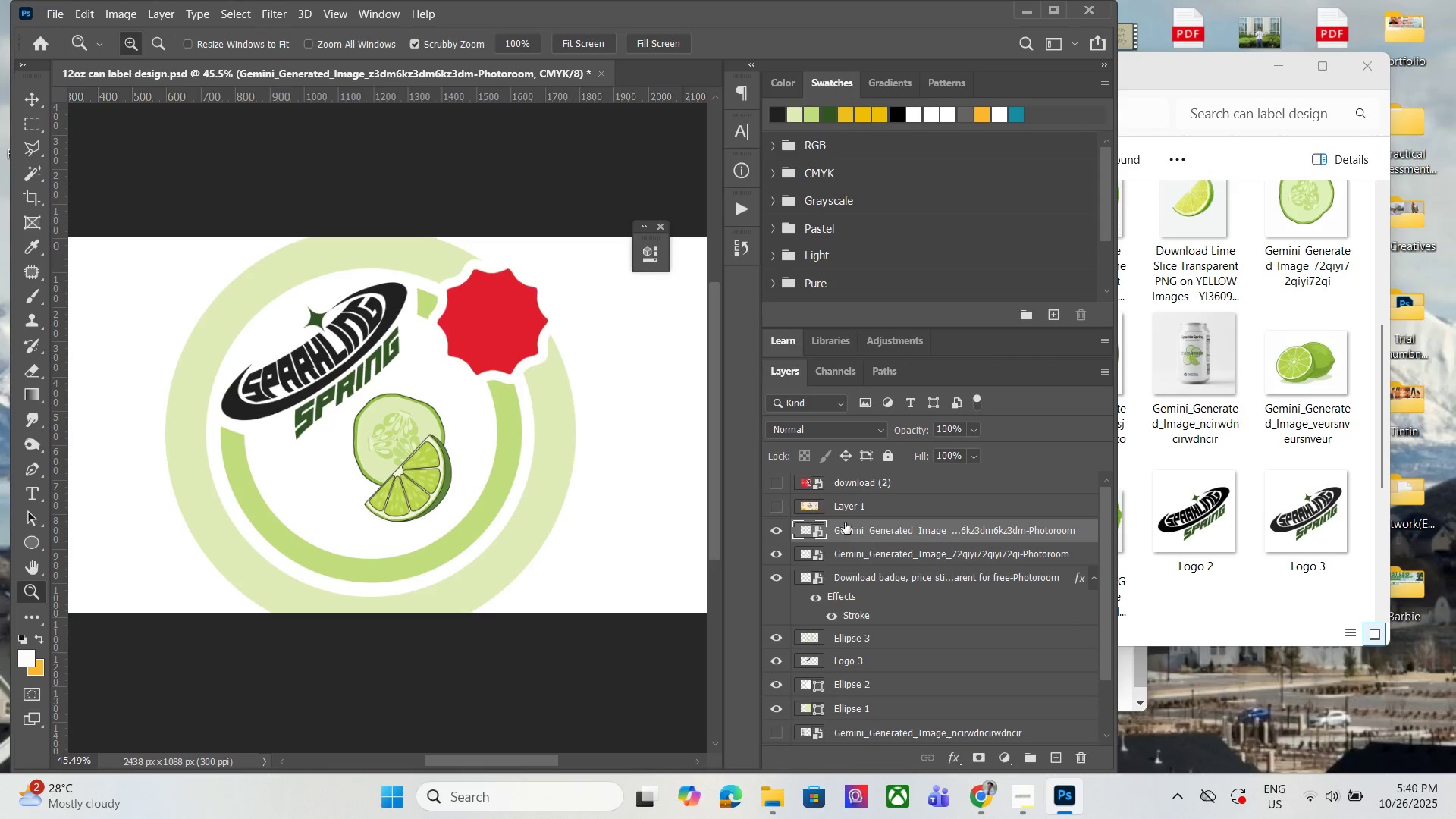 
scroll: coordinate [847, 522], scroll_direction: down, amount: 5.0
 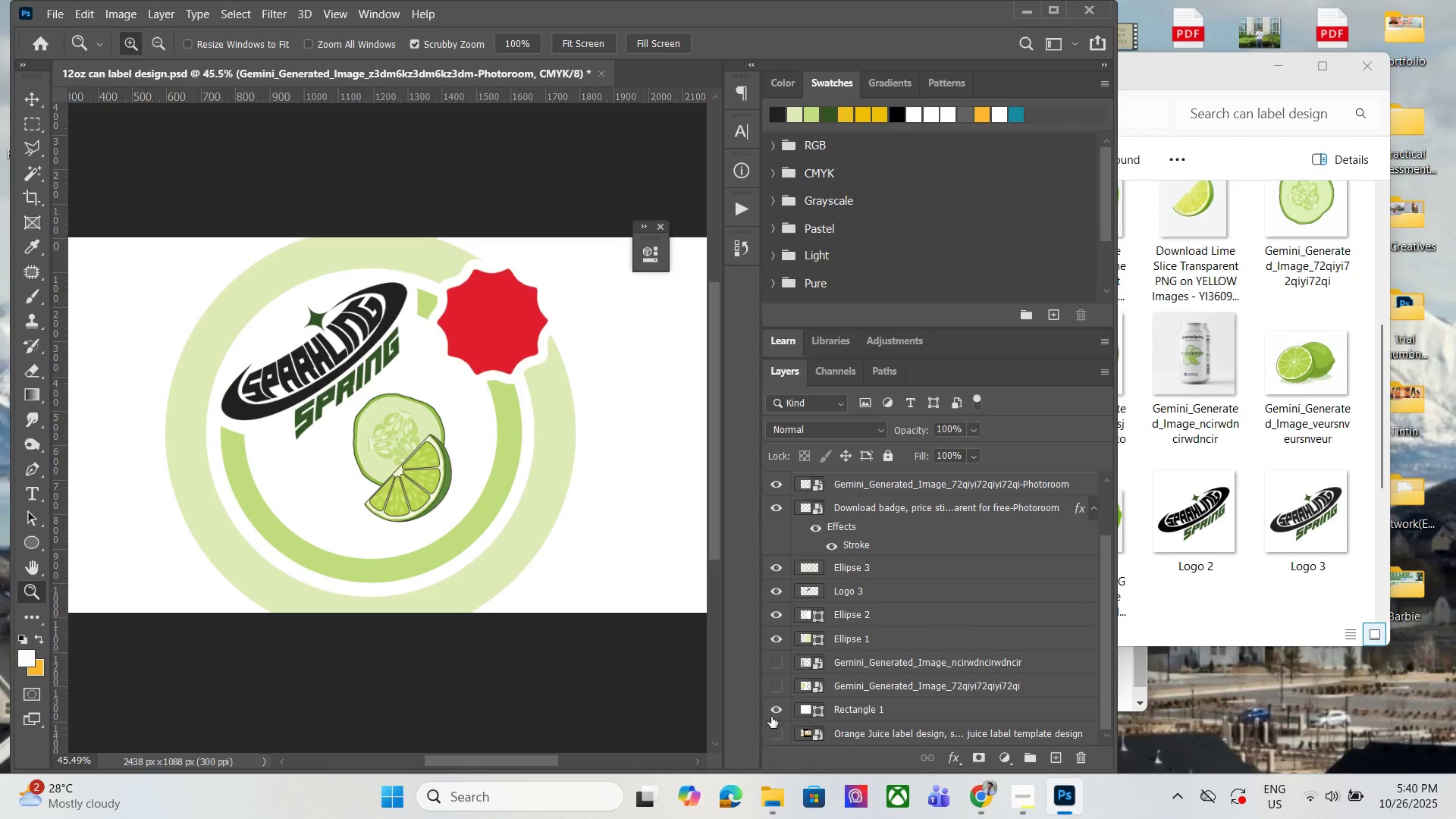 
left_click([767, 731])
 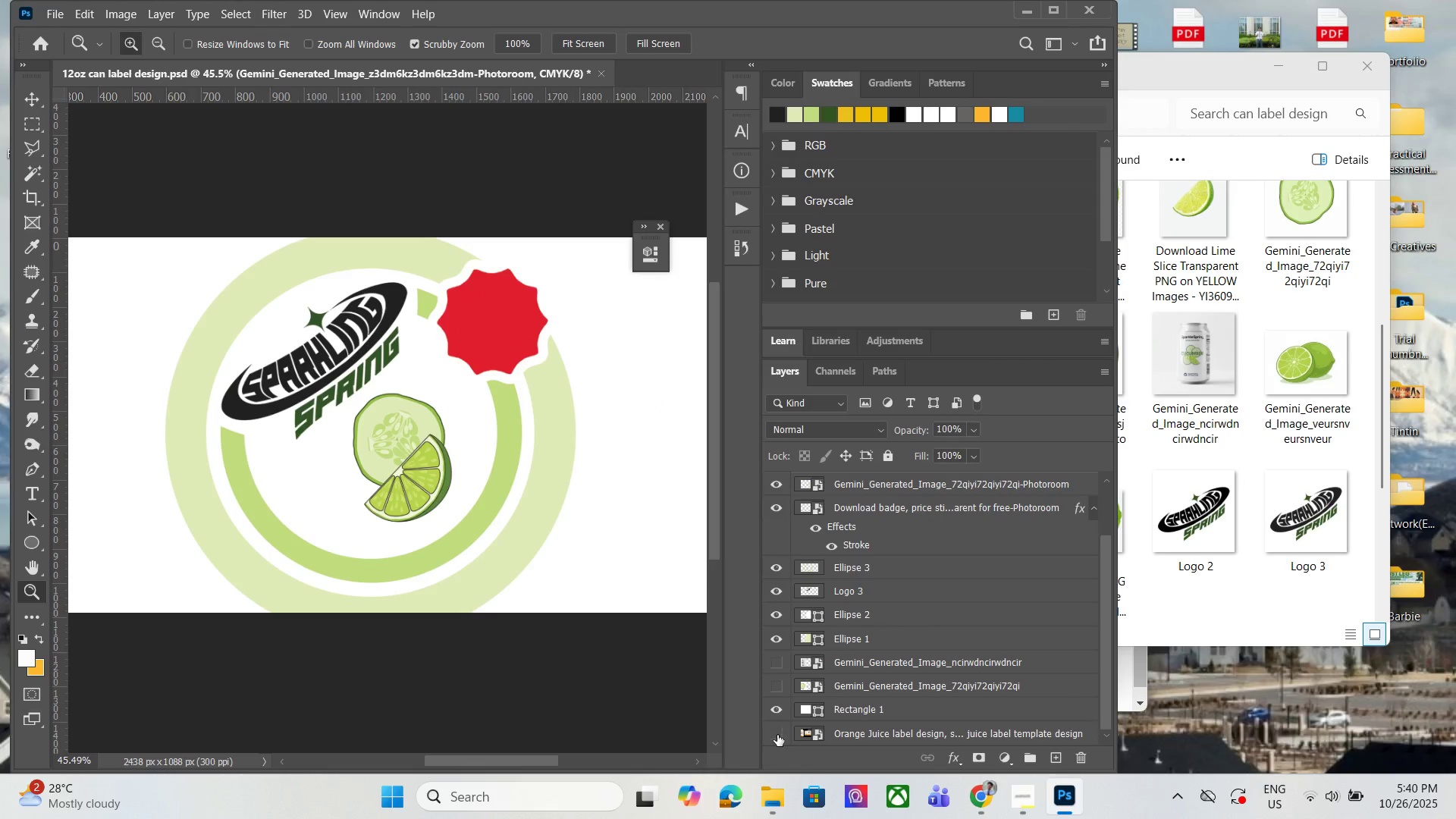 
left_click([777, 735])
 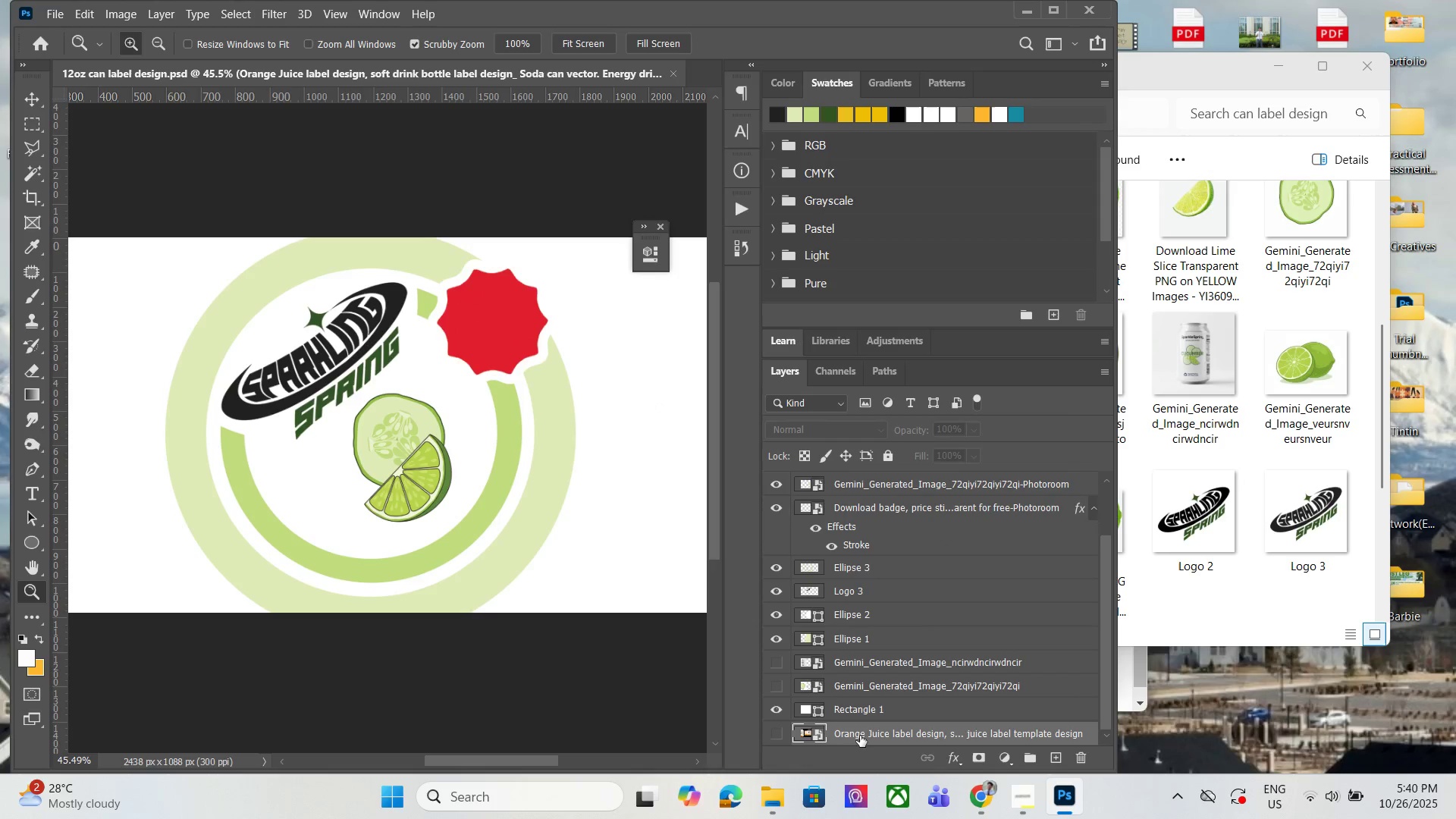 
left_click_drag(start_coordinate=[863, 735], to_coordinate=[905, 496])
 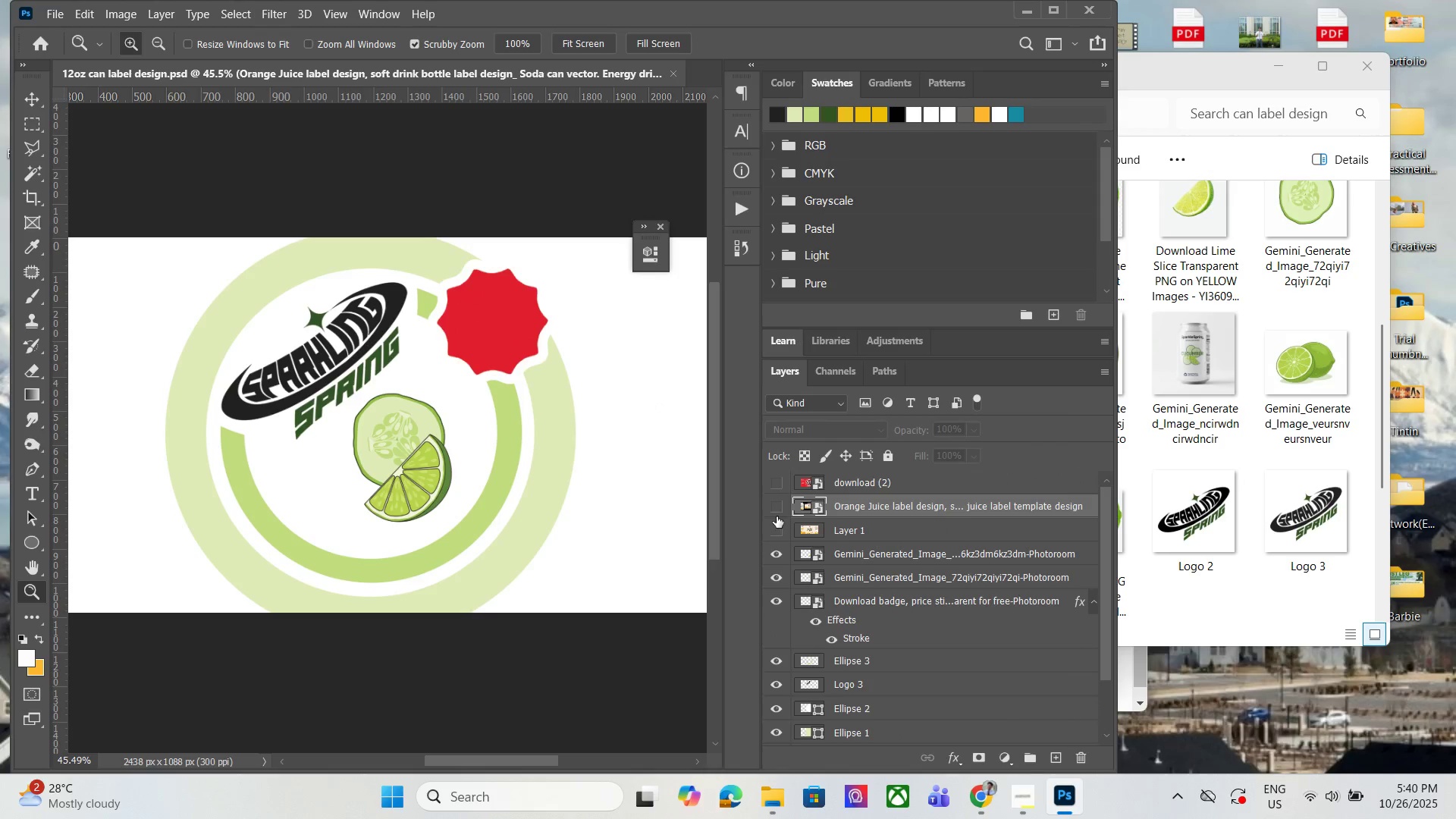 
left_click([776, 516])
 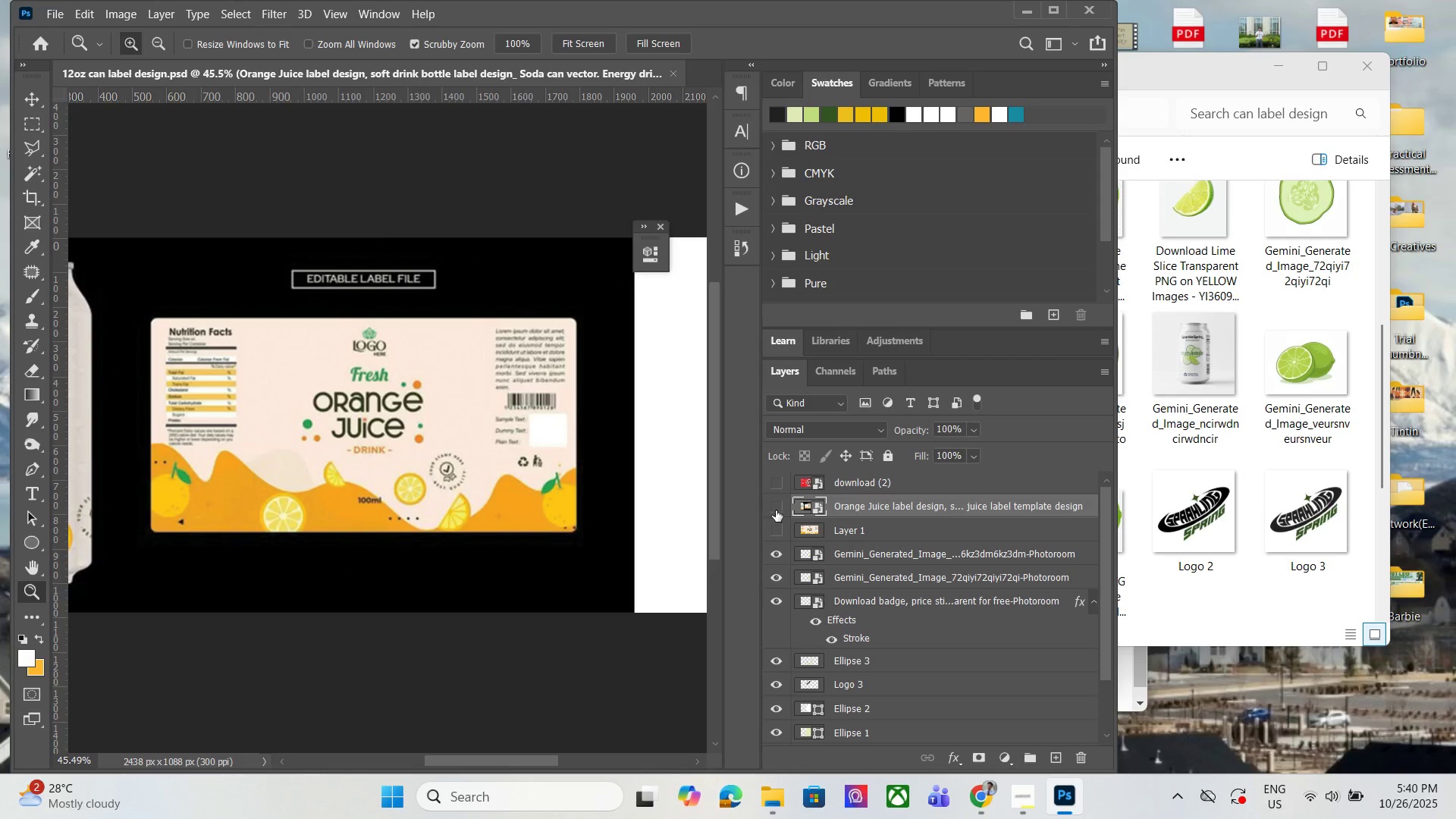 
left_click([776, 510])
 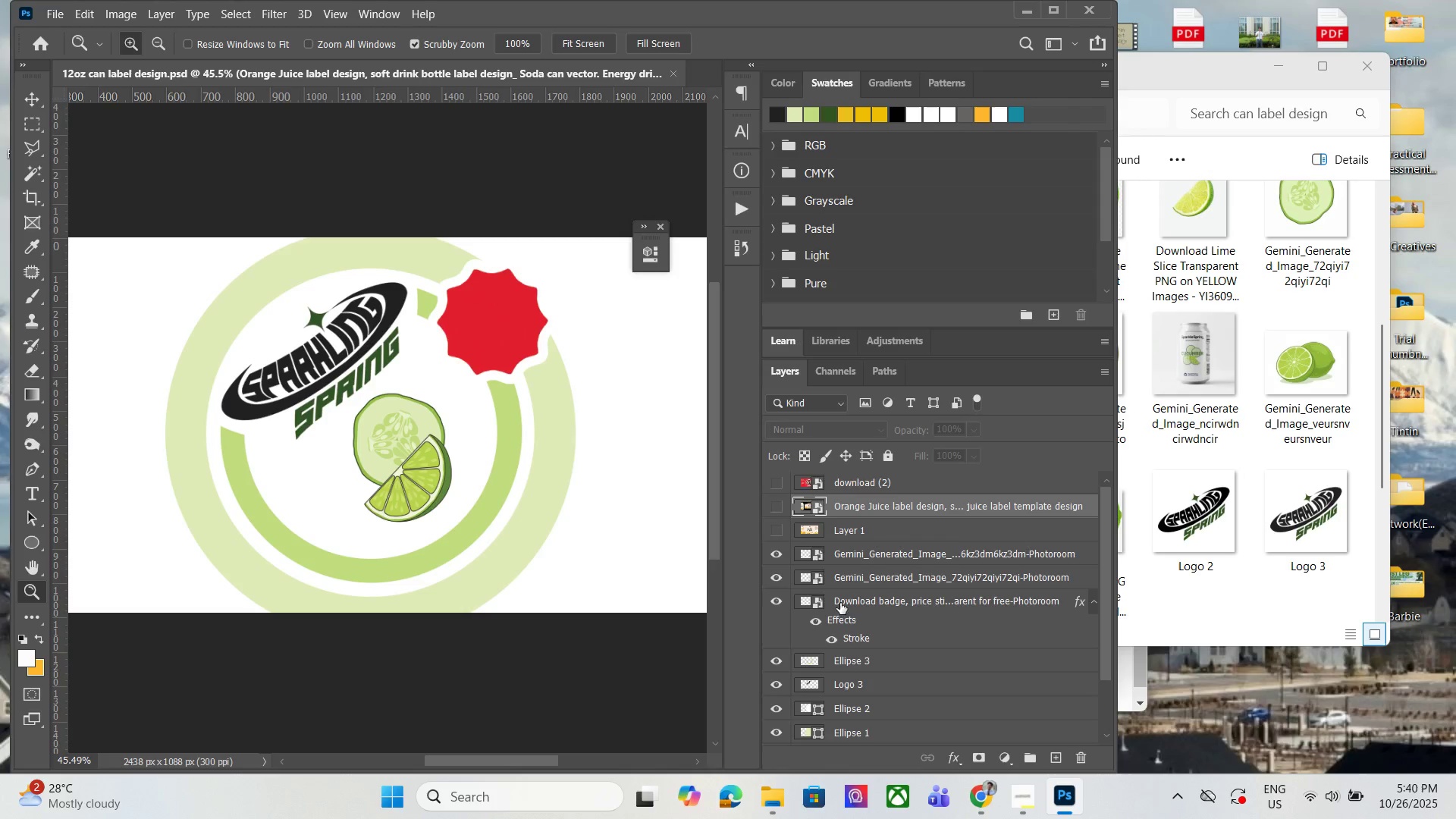 
scroll: coordinate [845, 679], scroll_direction: down, amount: 5.0
 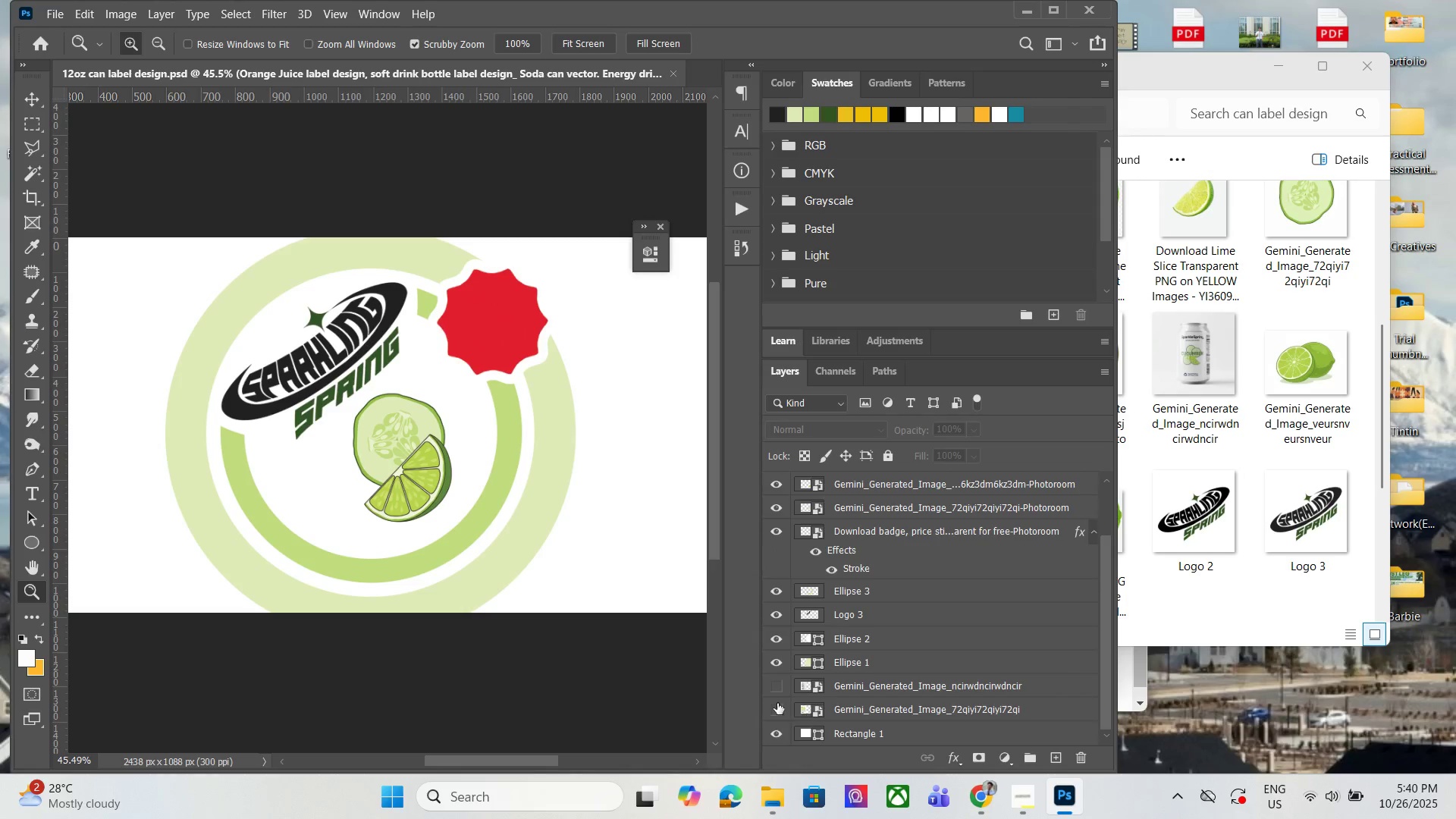 
left_click([776, 702])
 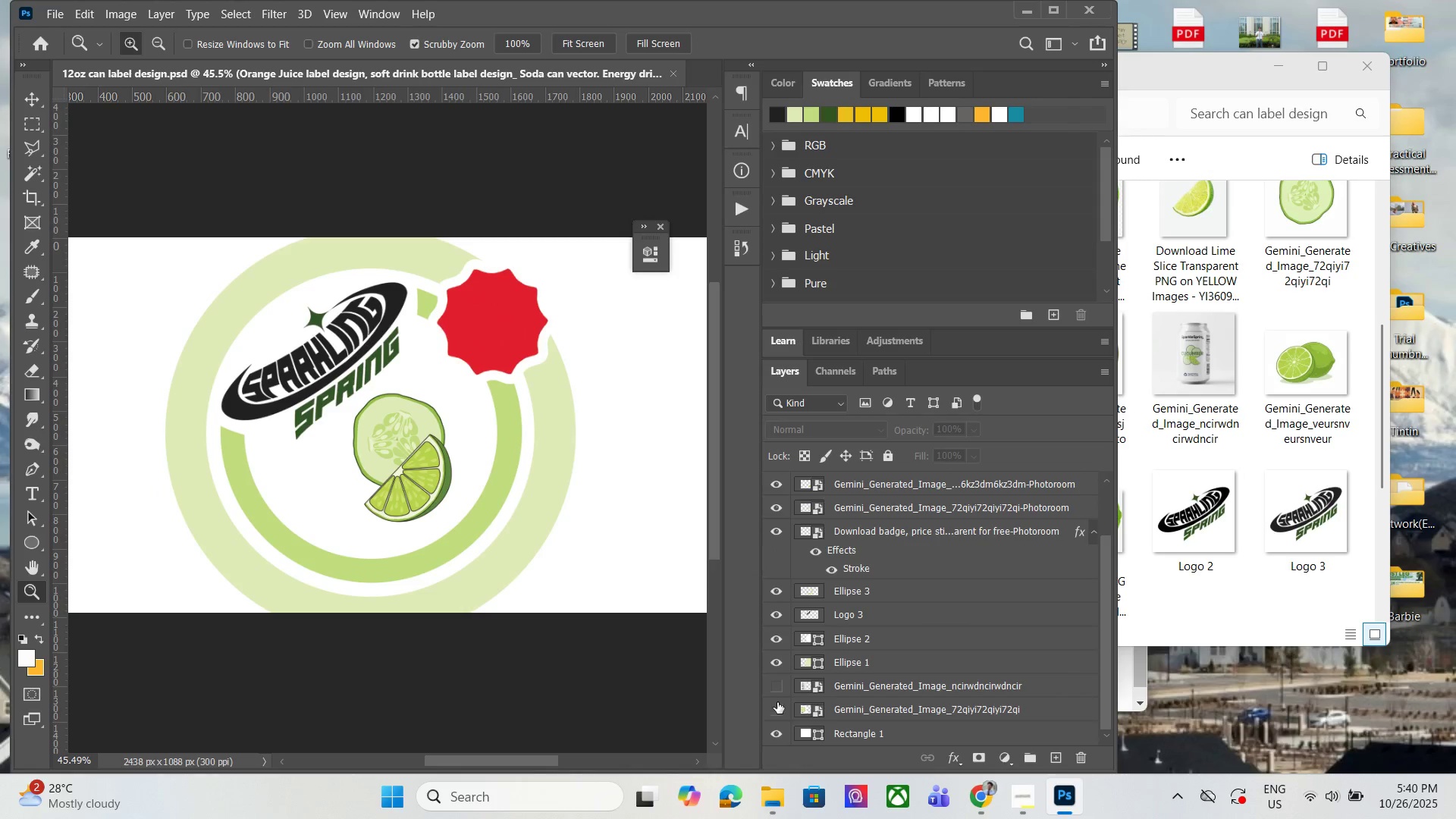 
double_click([775, 692])
 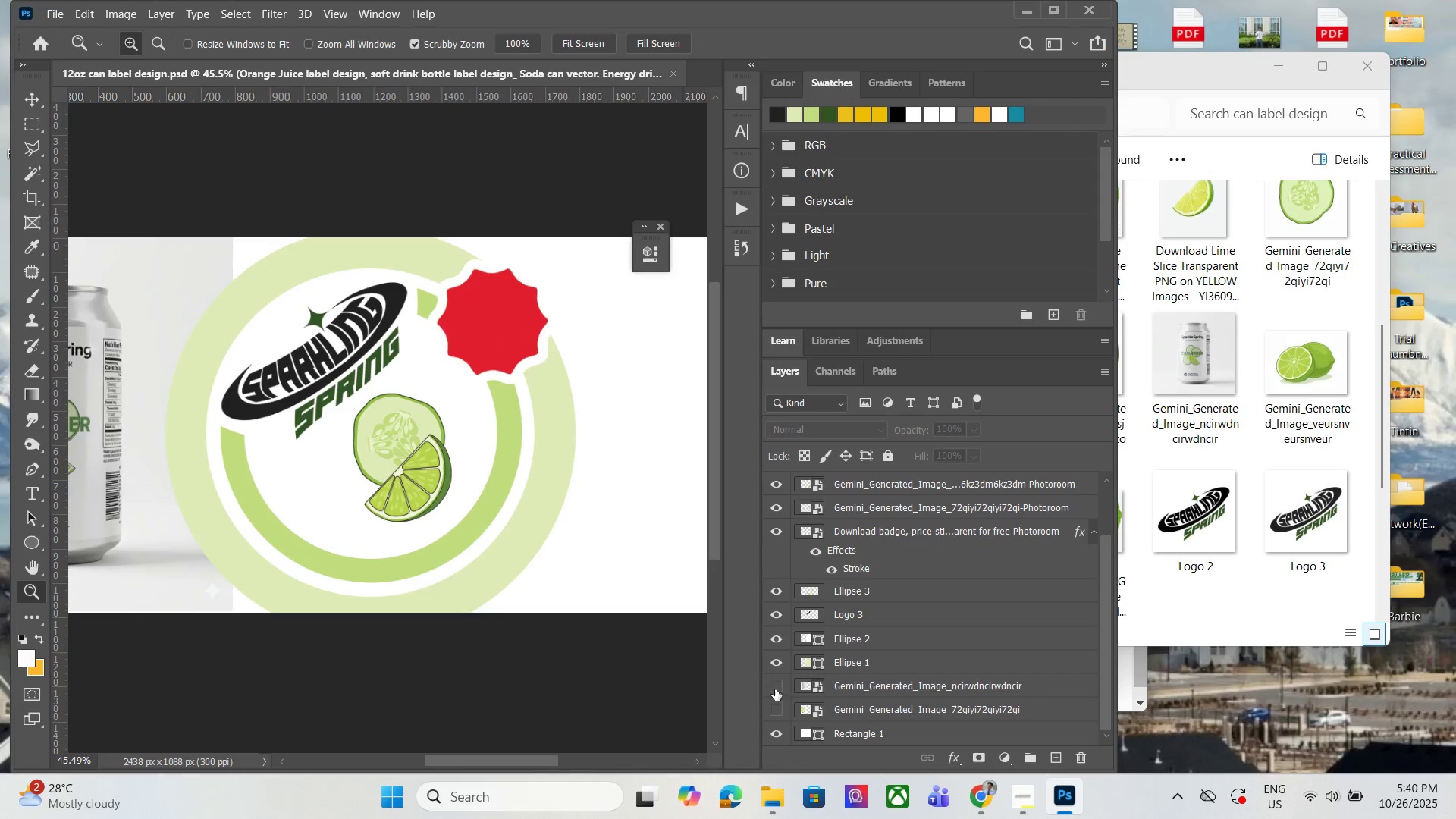 
triple_click([775, 689])
 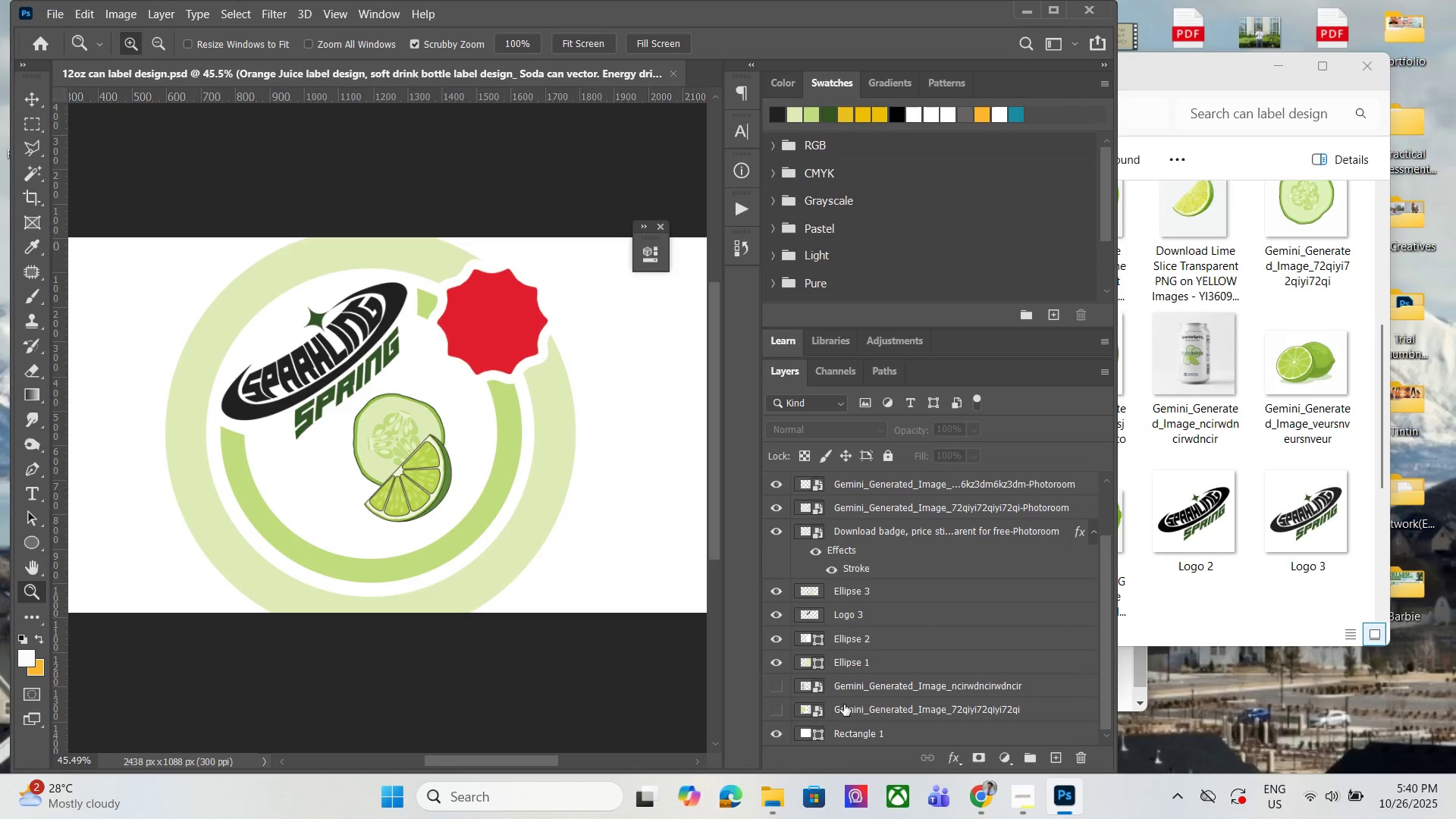 
triple_click([844, 704])
 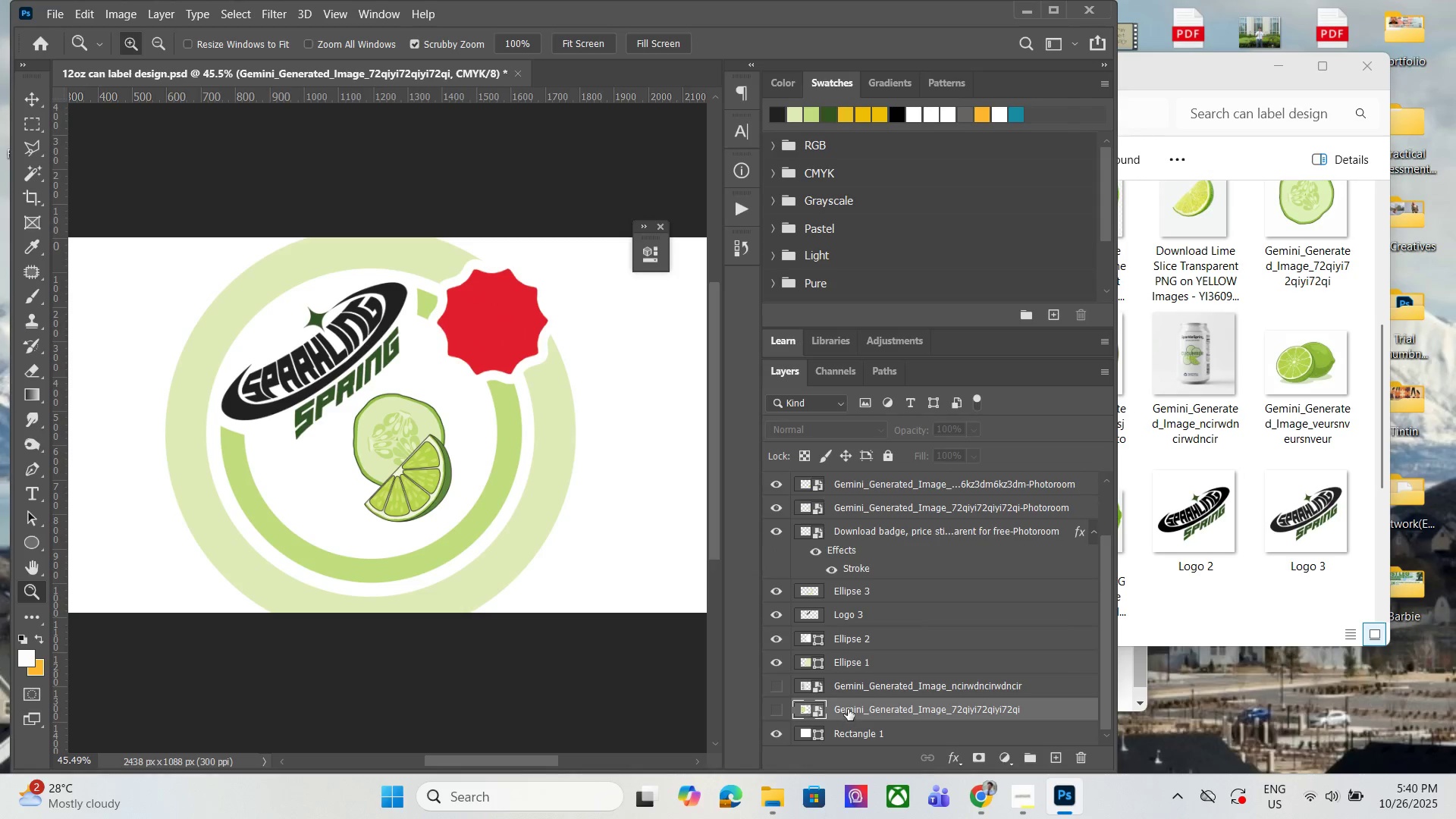 
key(Delete)
 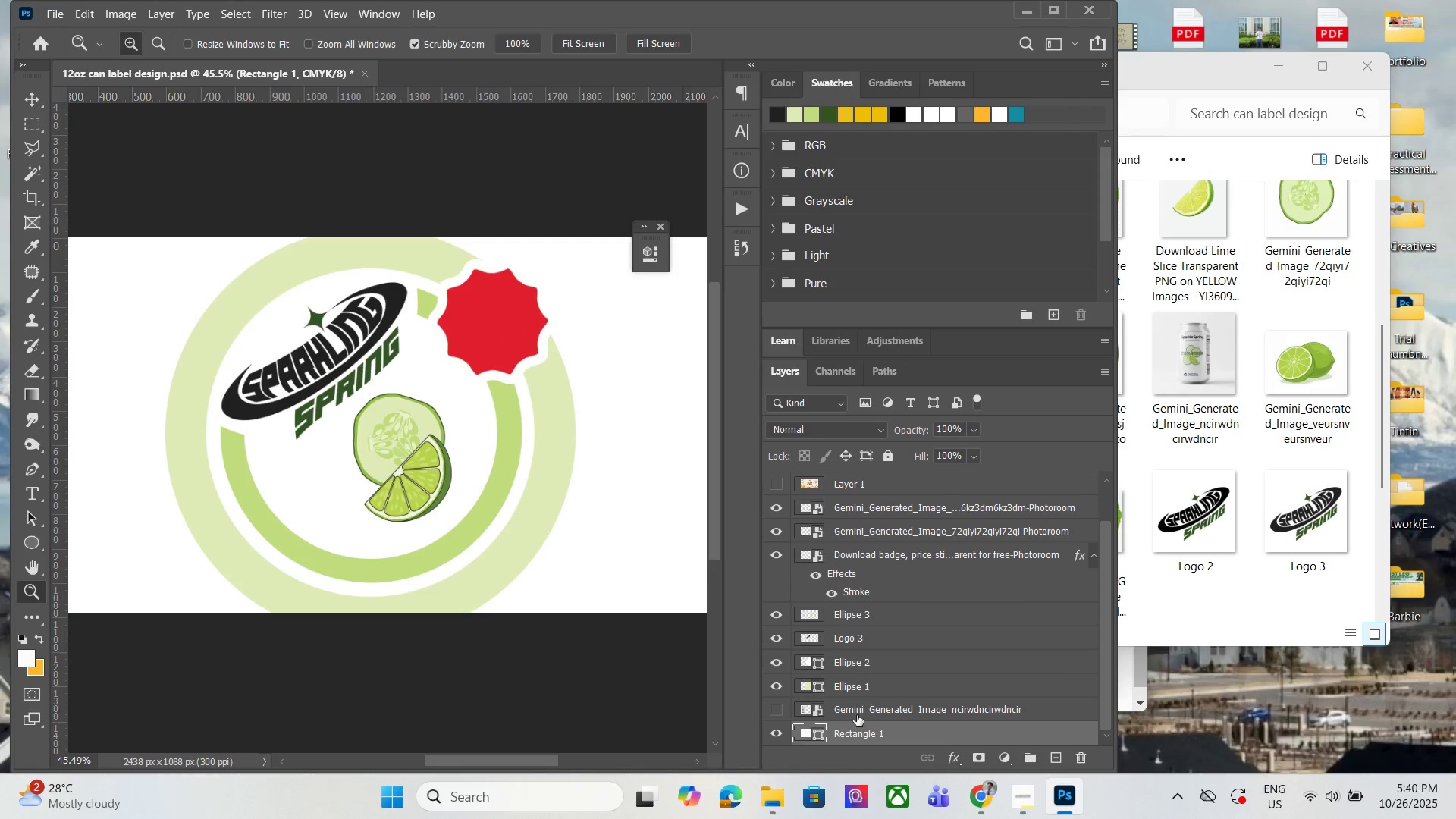 
left_click([857, 715])
 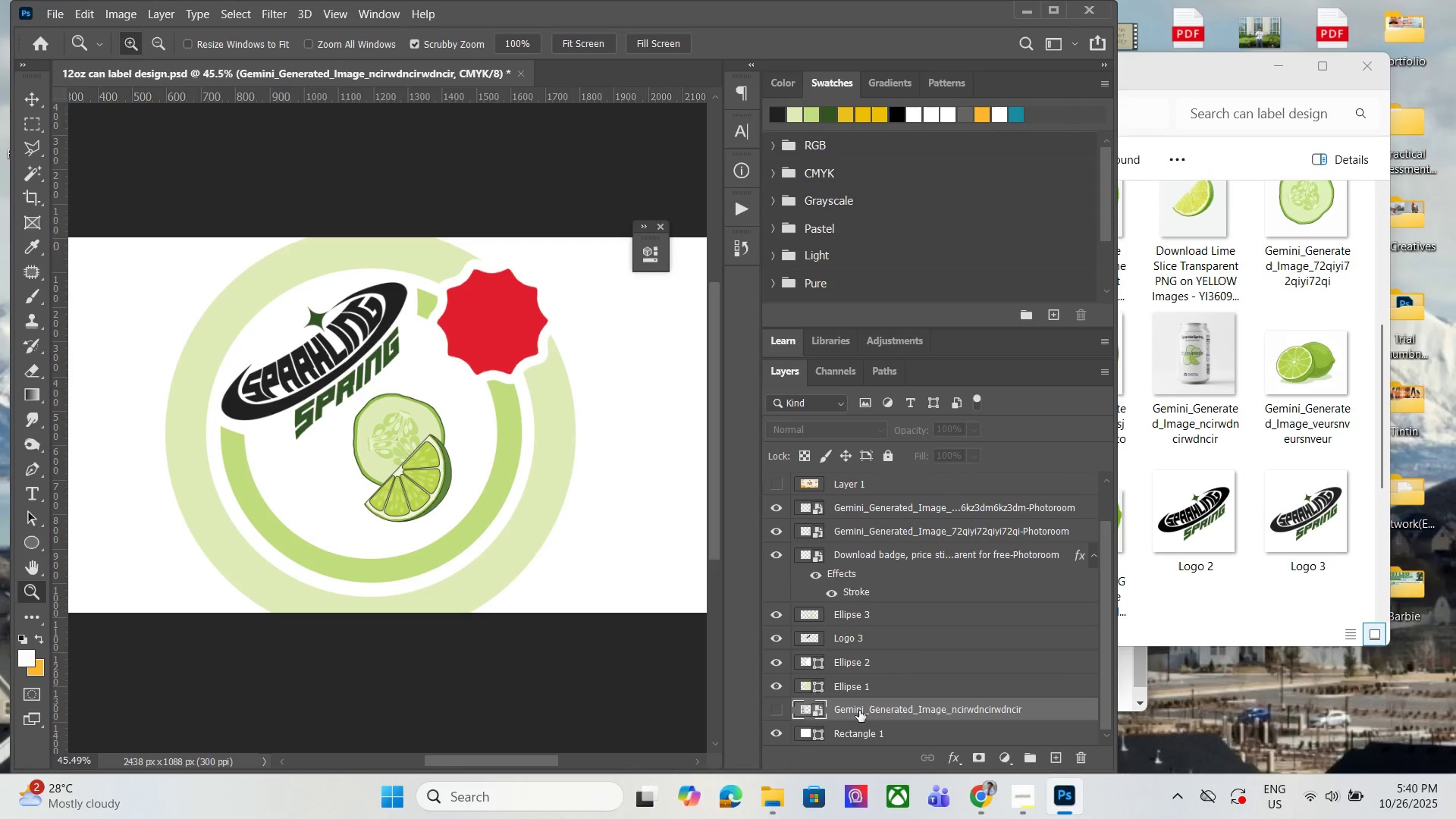 
left_click_drag(start_coordinate=[860, 709], to_coordinate=[843, 500])
 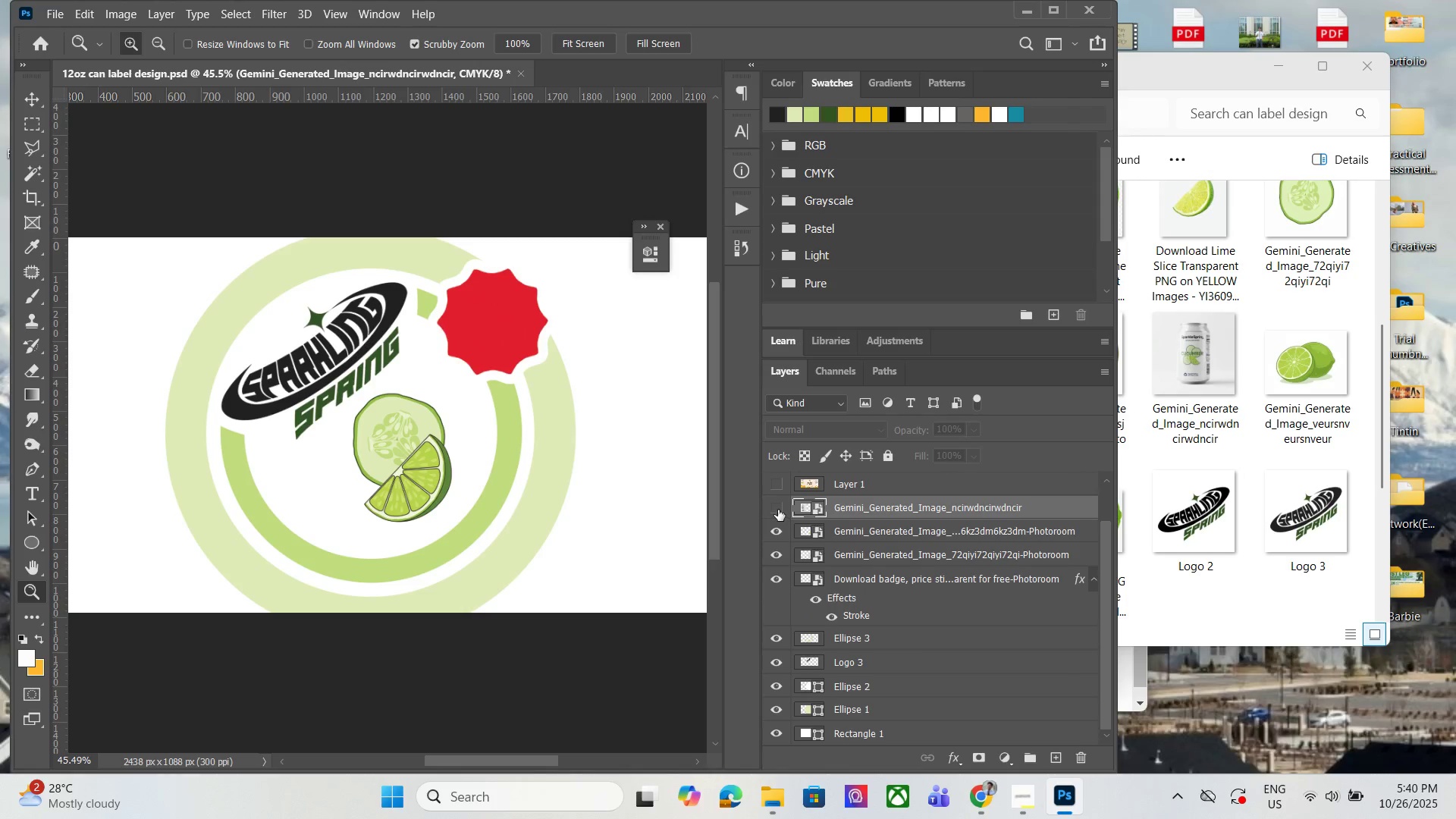 
left_click([778, 510])
 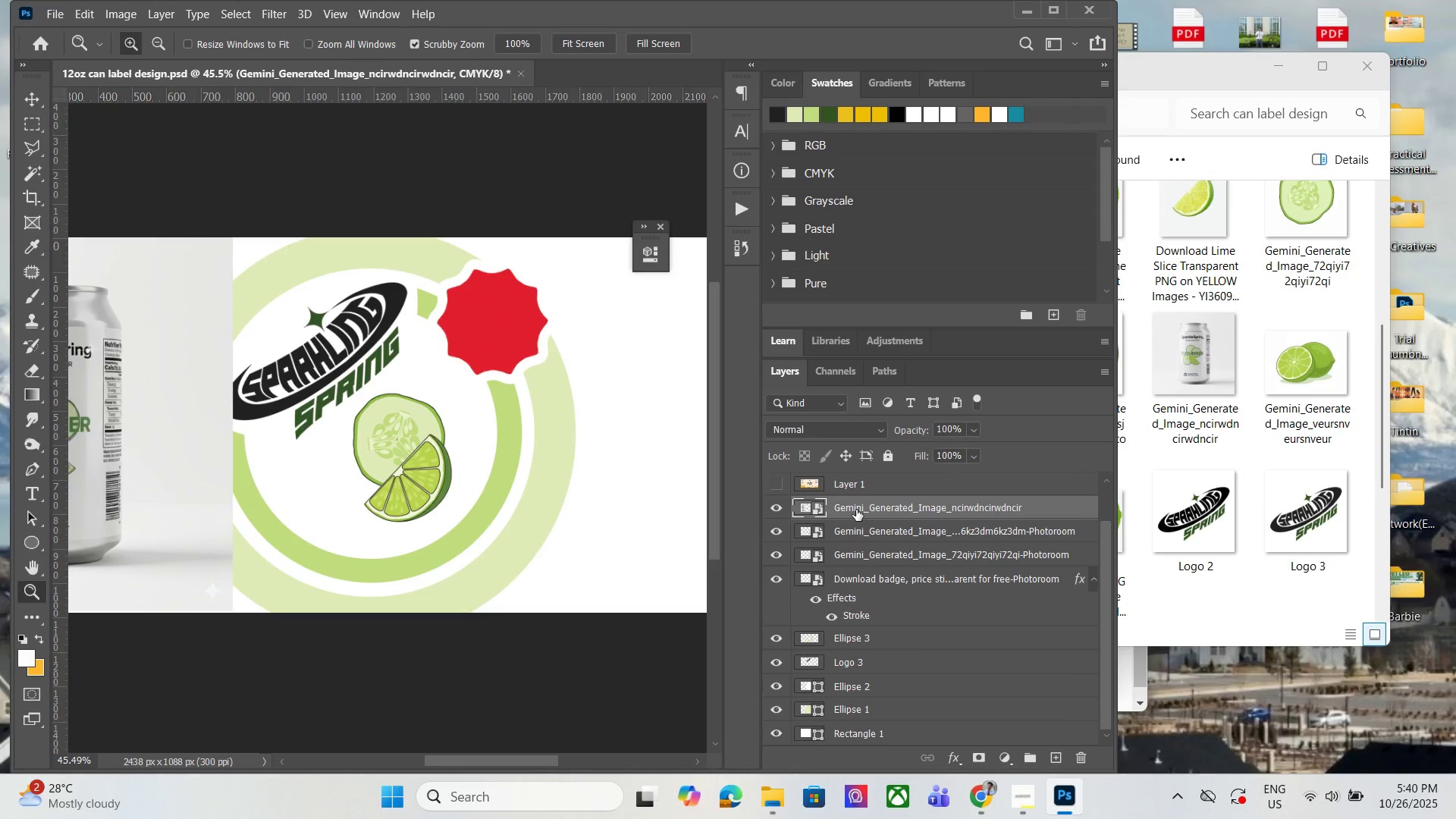 
left_click([856, 510])
 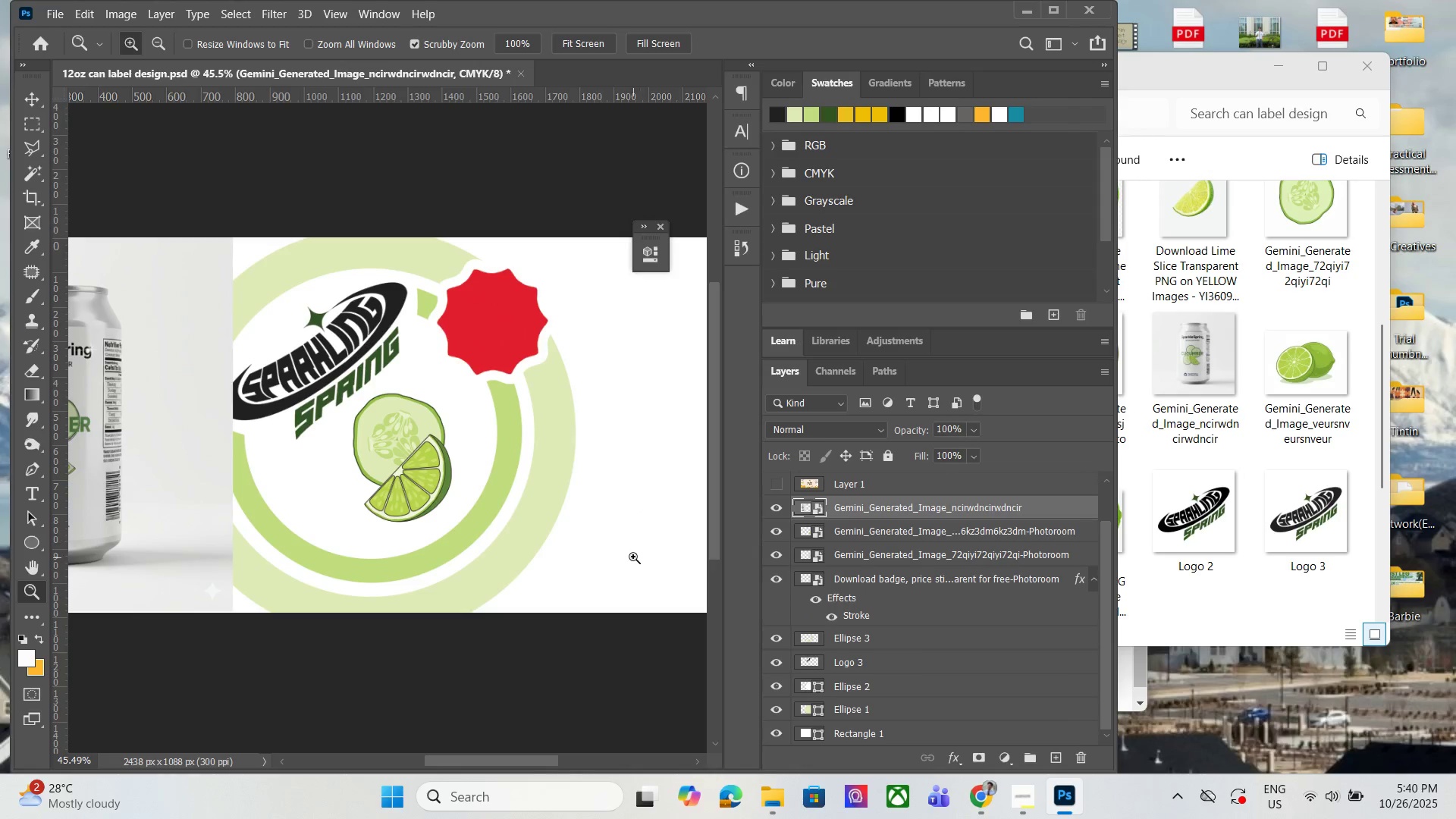 
hold_key(key=AltLeft, duration=1.53)
scroll: coordinate [410, 490], scroll_direction: down, amount: 6.0
 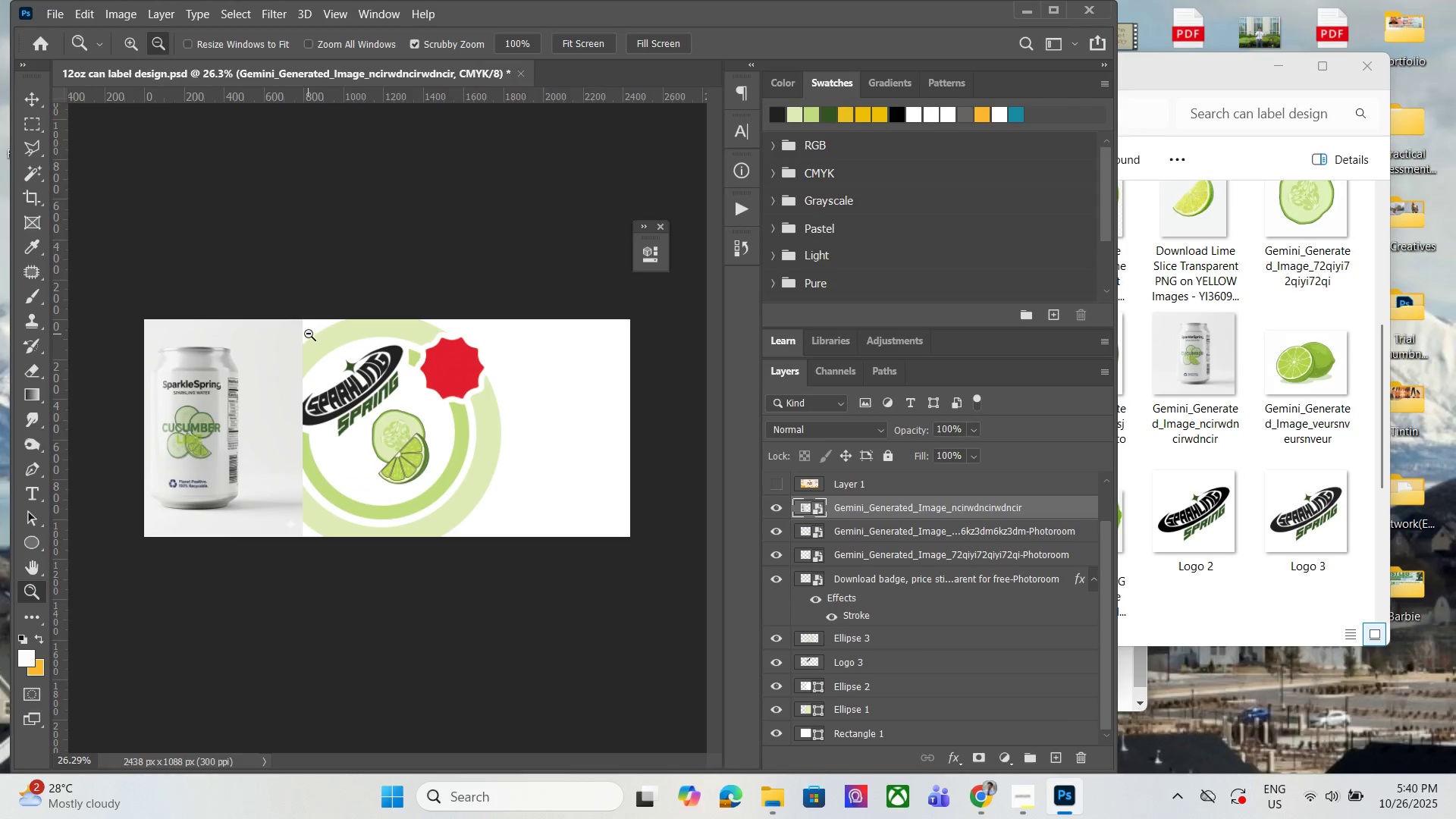 
hold_key(key=AltLeft, duration=1.52)
 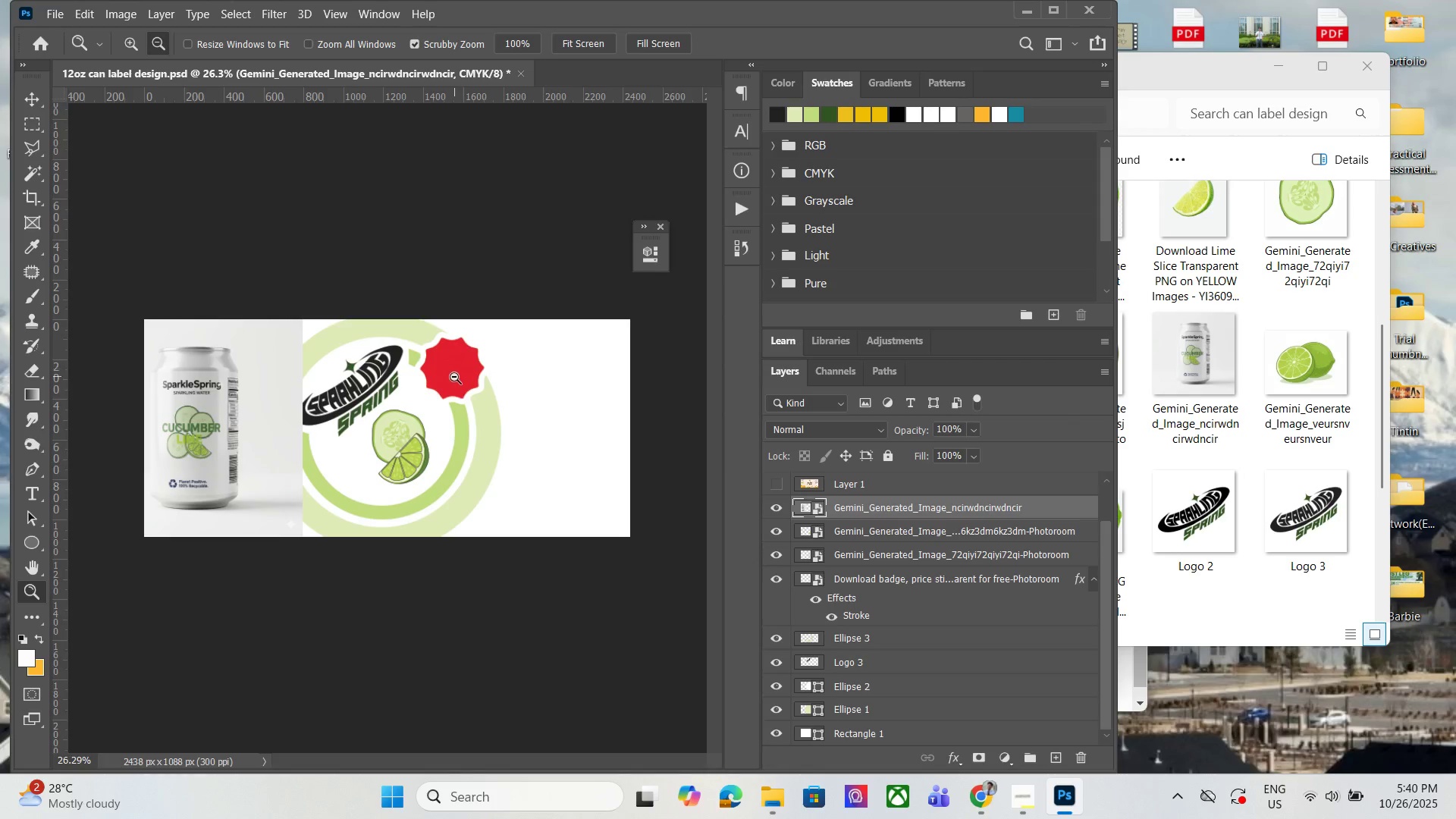 
hold_key(key=AltLeft, duration=1.52)
scroll: coordinate [461, 520], scroll_direction: up, amount: 8.0
 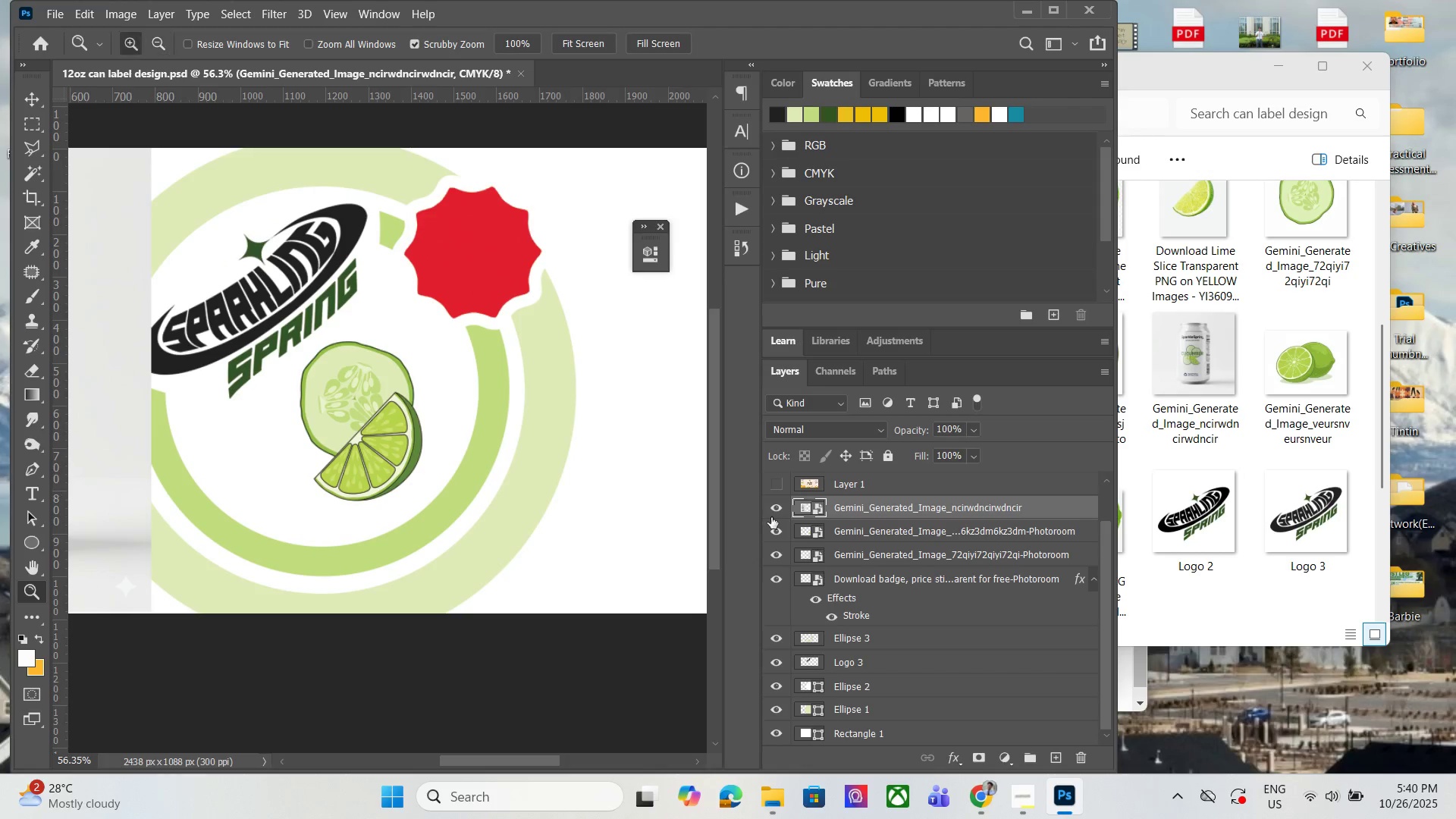 
hold_key(key=AltLeft, duration=0.42)
 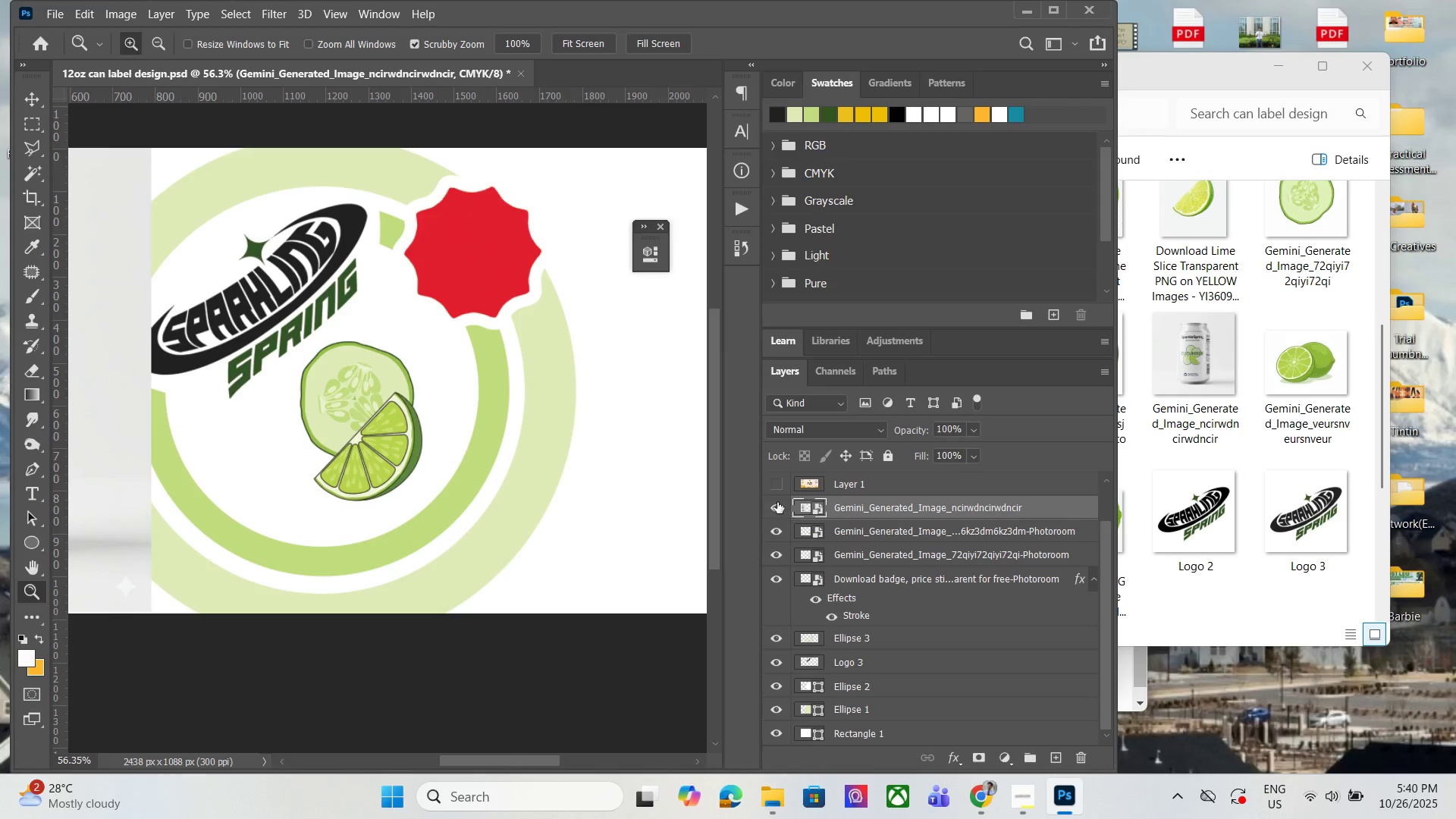 
left_click([777, 502])
 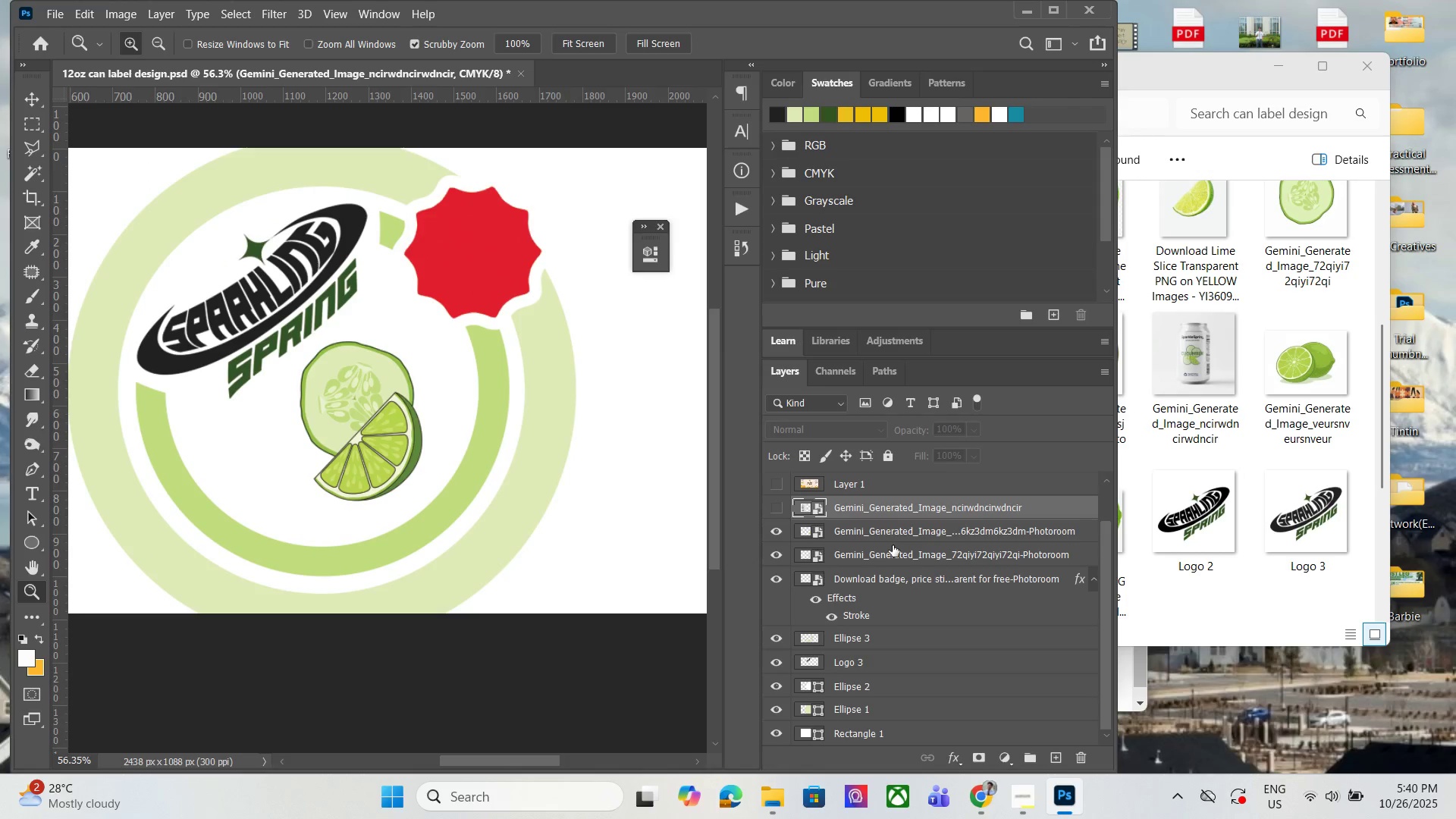 
left_click([889, 542])
 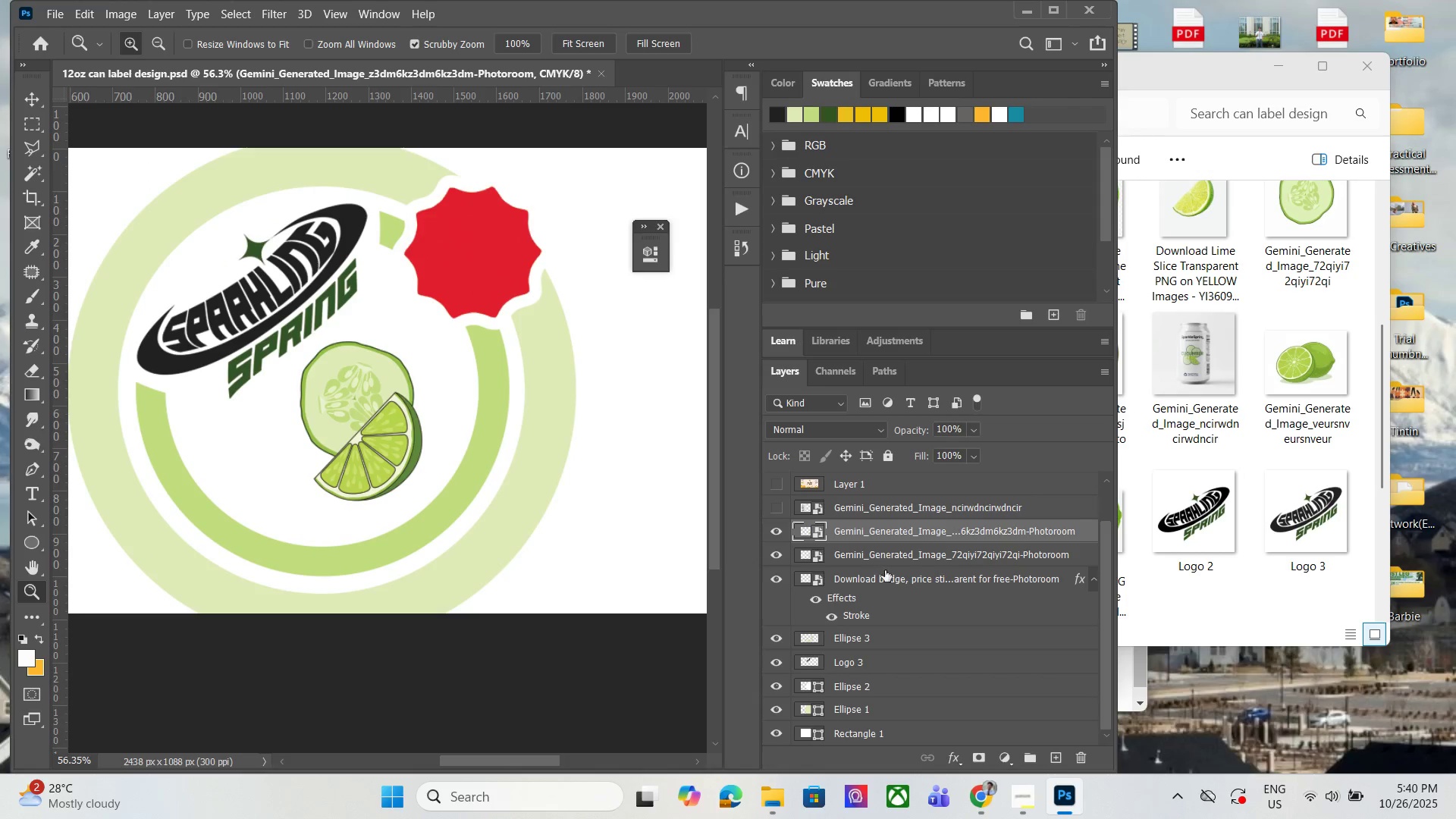 
left_click([882, 572])
 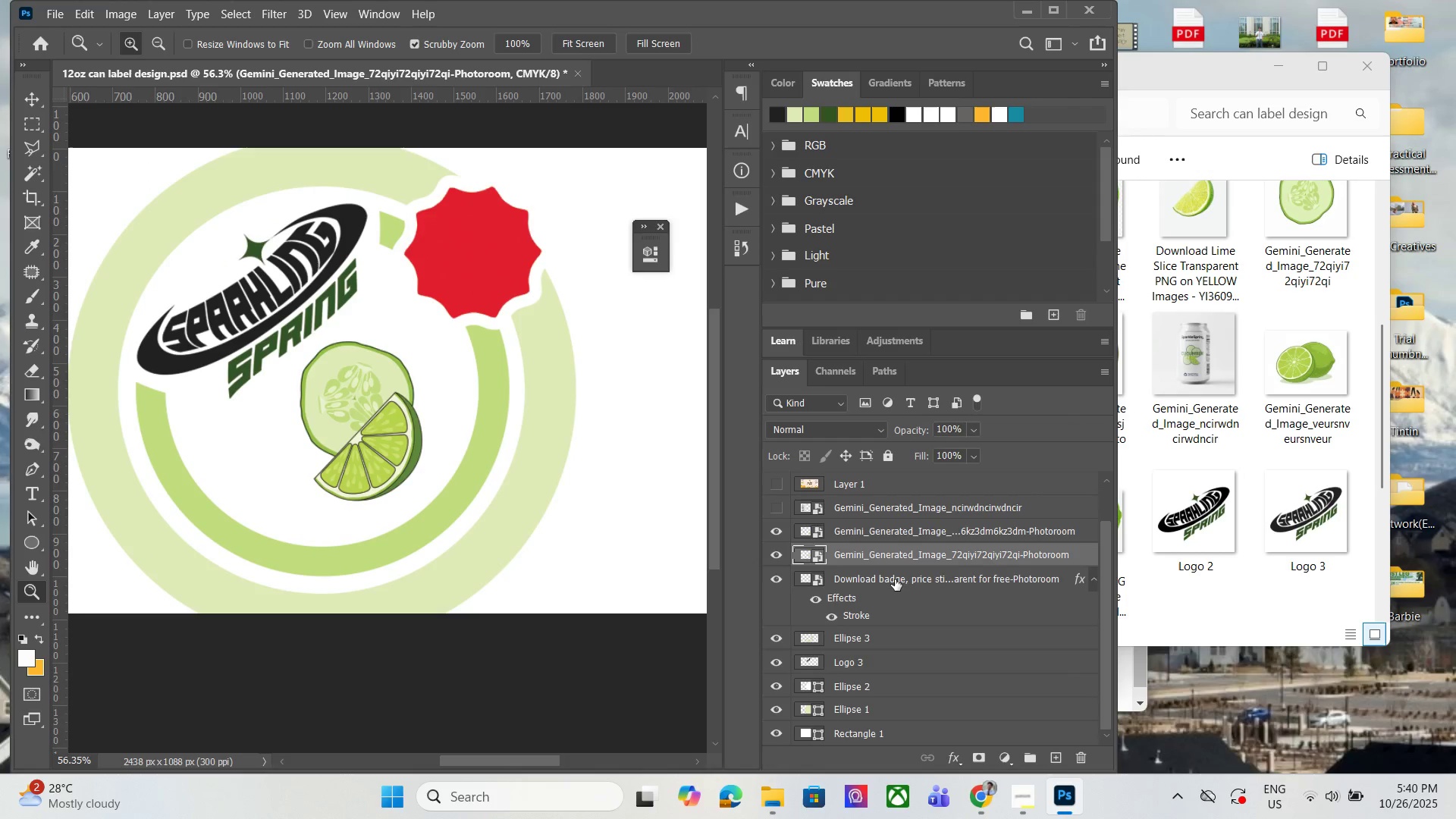 
left_click([895, 580])
 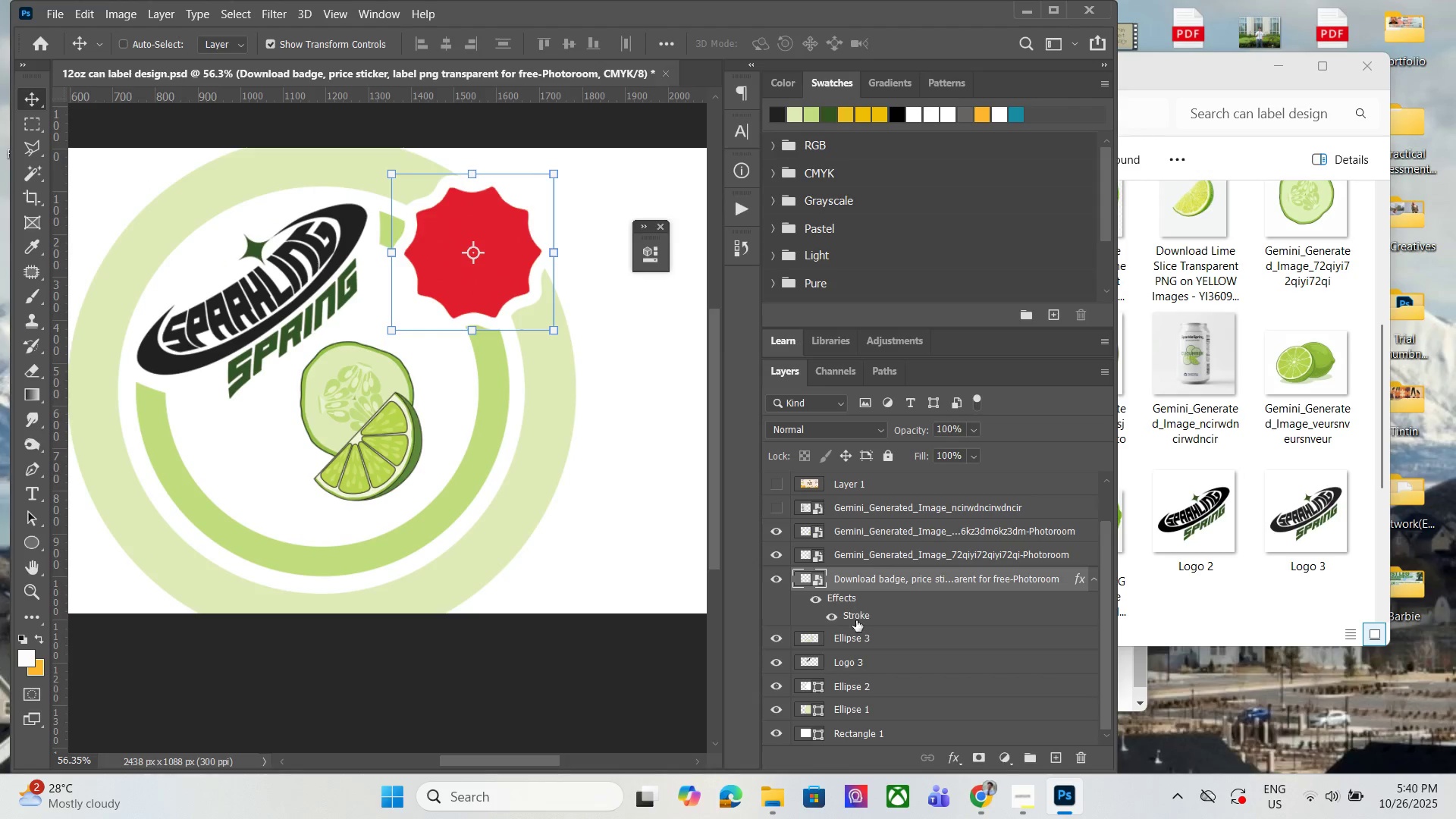 
left_click([865, 634])
 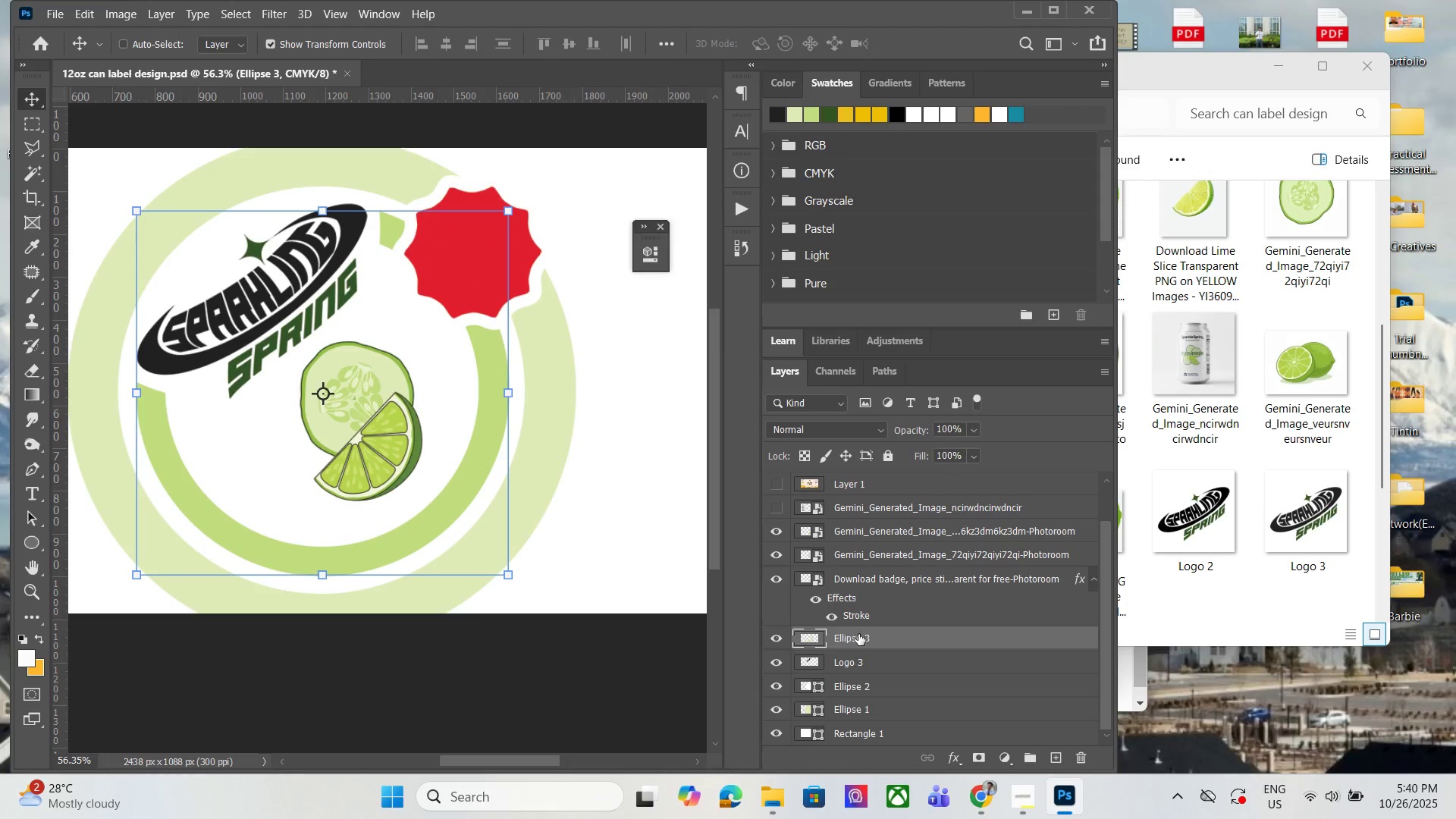 
scroll: coordinate [883, 548], scroll_direction: up, amount: 3.0
 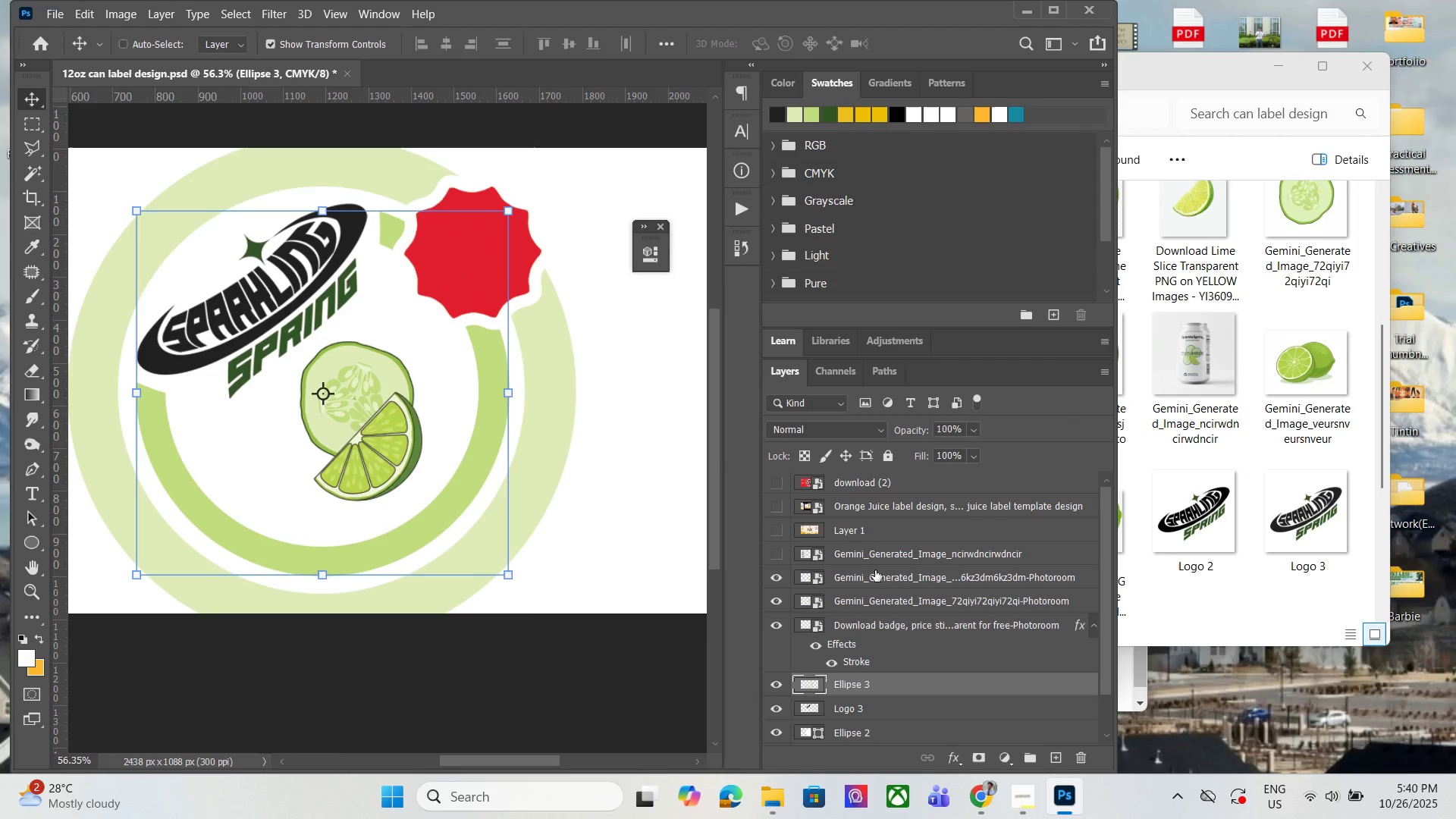 
left_click([875, 571])
 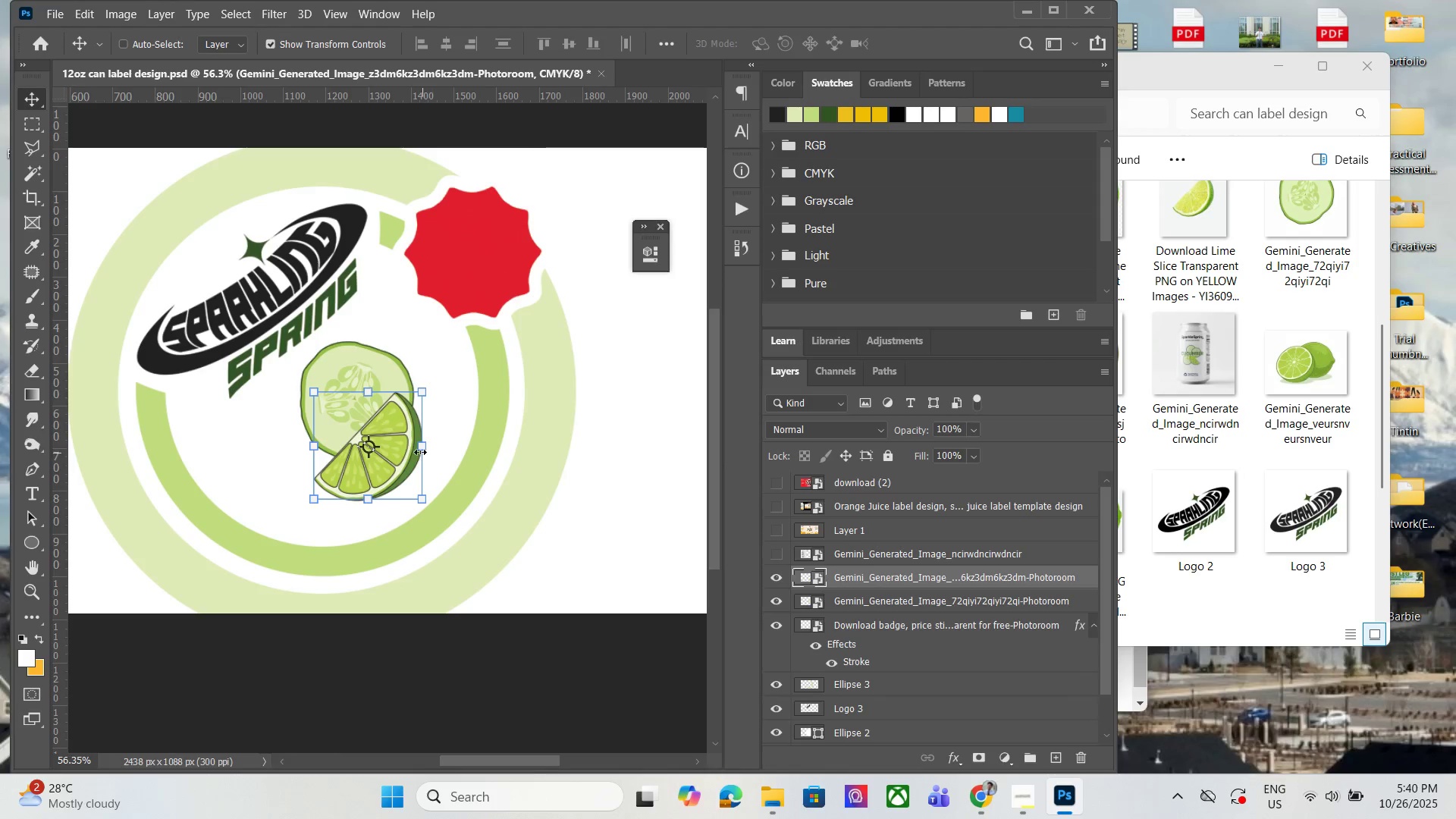 
left_click_drag(start_coordinate=[406, 445], to_coordinate=[388, 447])
 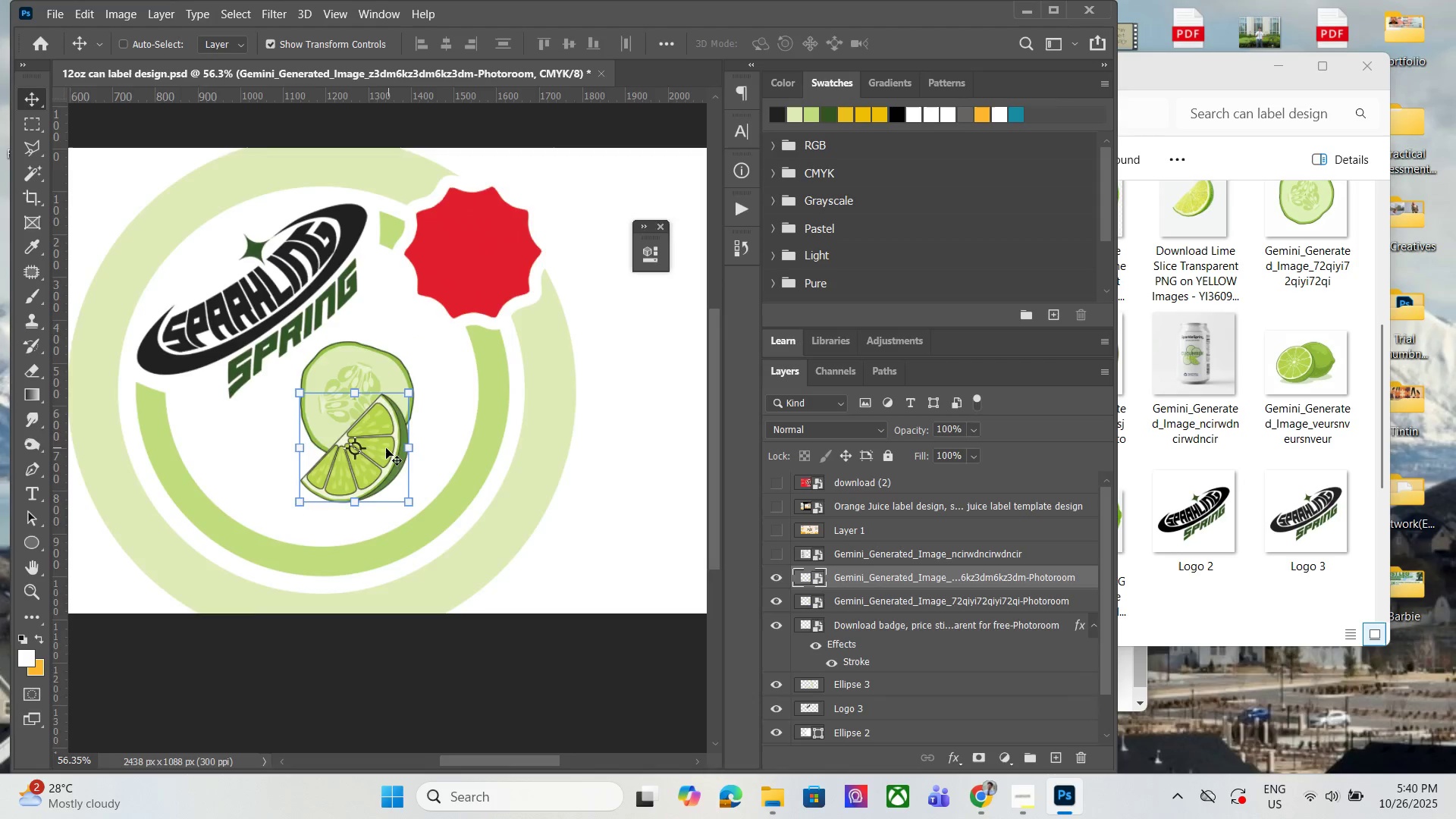 
hold_key(key=AltLeft, duration=1.16)
scroll: coordinate [410, 488], scroll_direction: up, amount: 2.0
 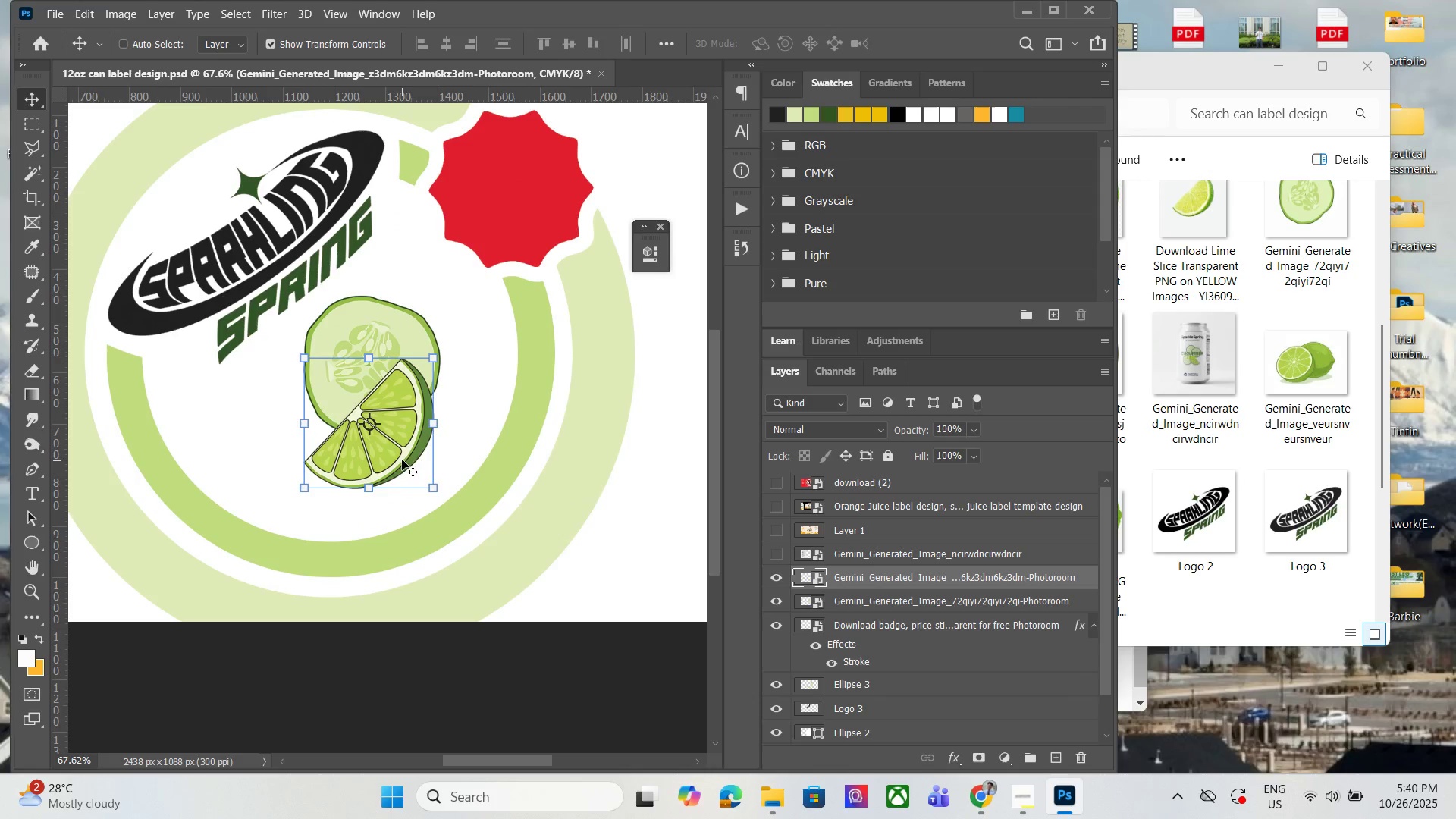 
left_click_drag(start_coordinate=[399, 452], to_coordinate=[407, 446])
 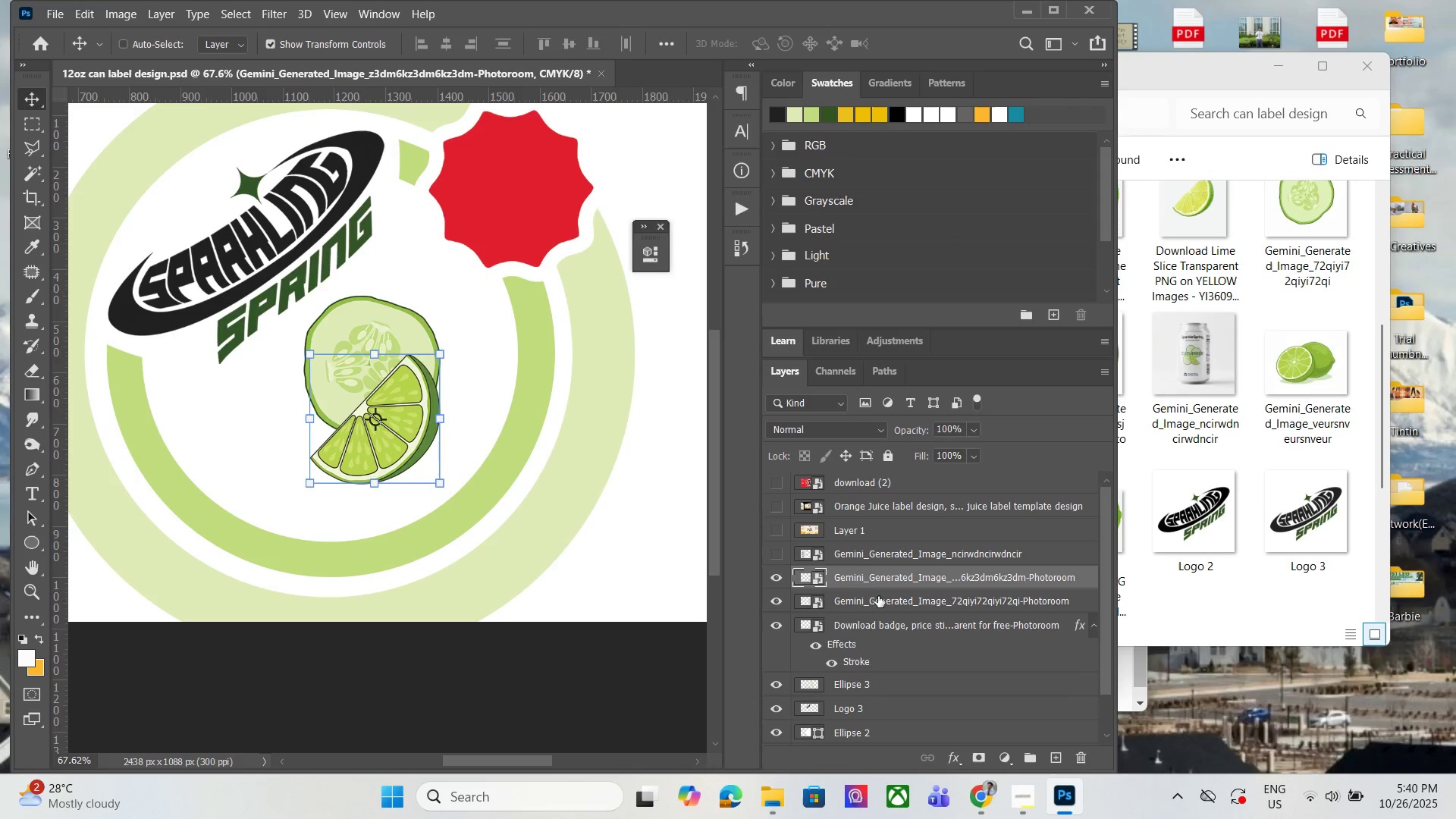 
left_click([877, 598])
 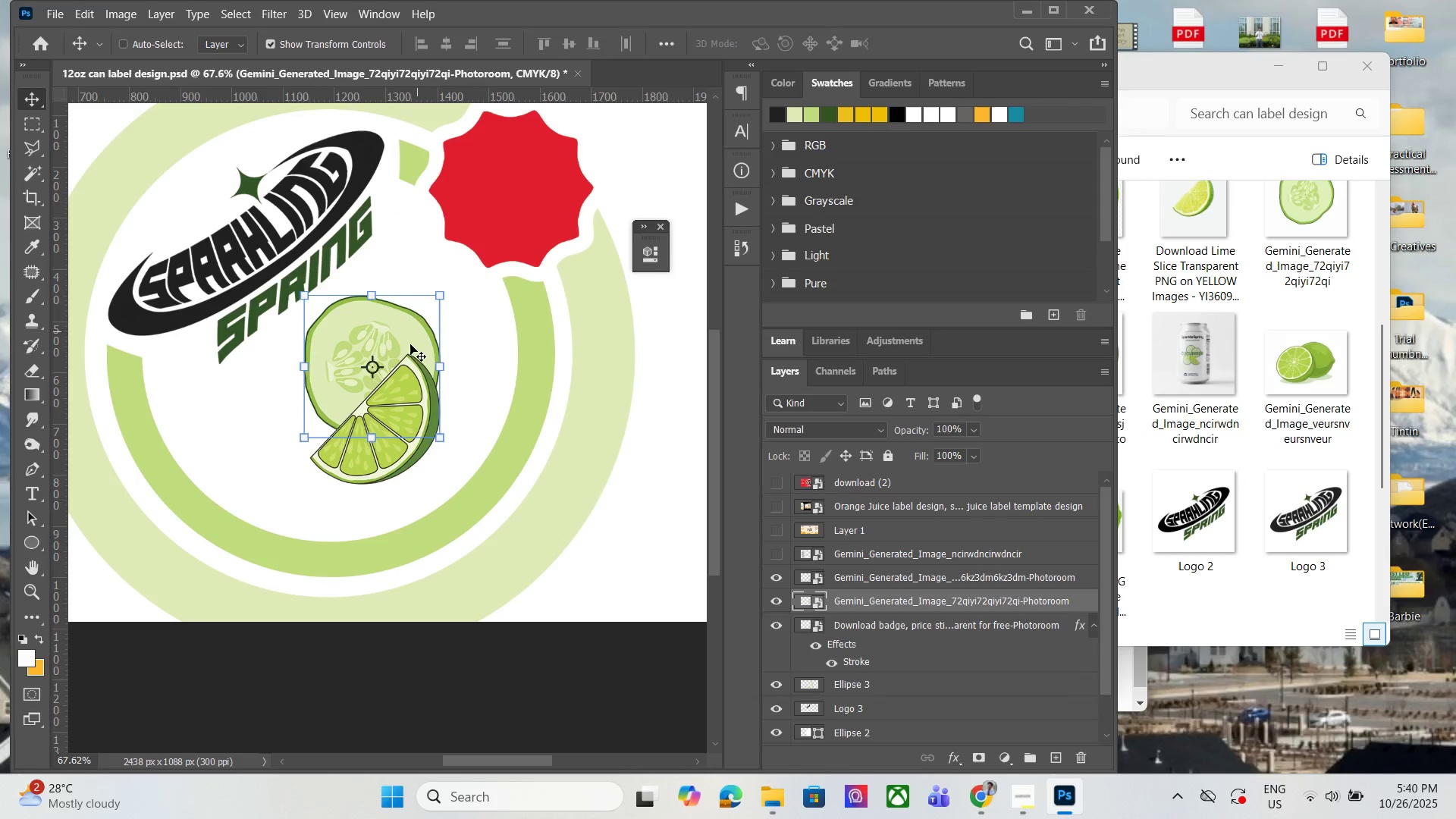 
left_click_drag(start_coordinate=[401, 344], to_coordinate=[376, 353])
 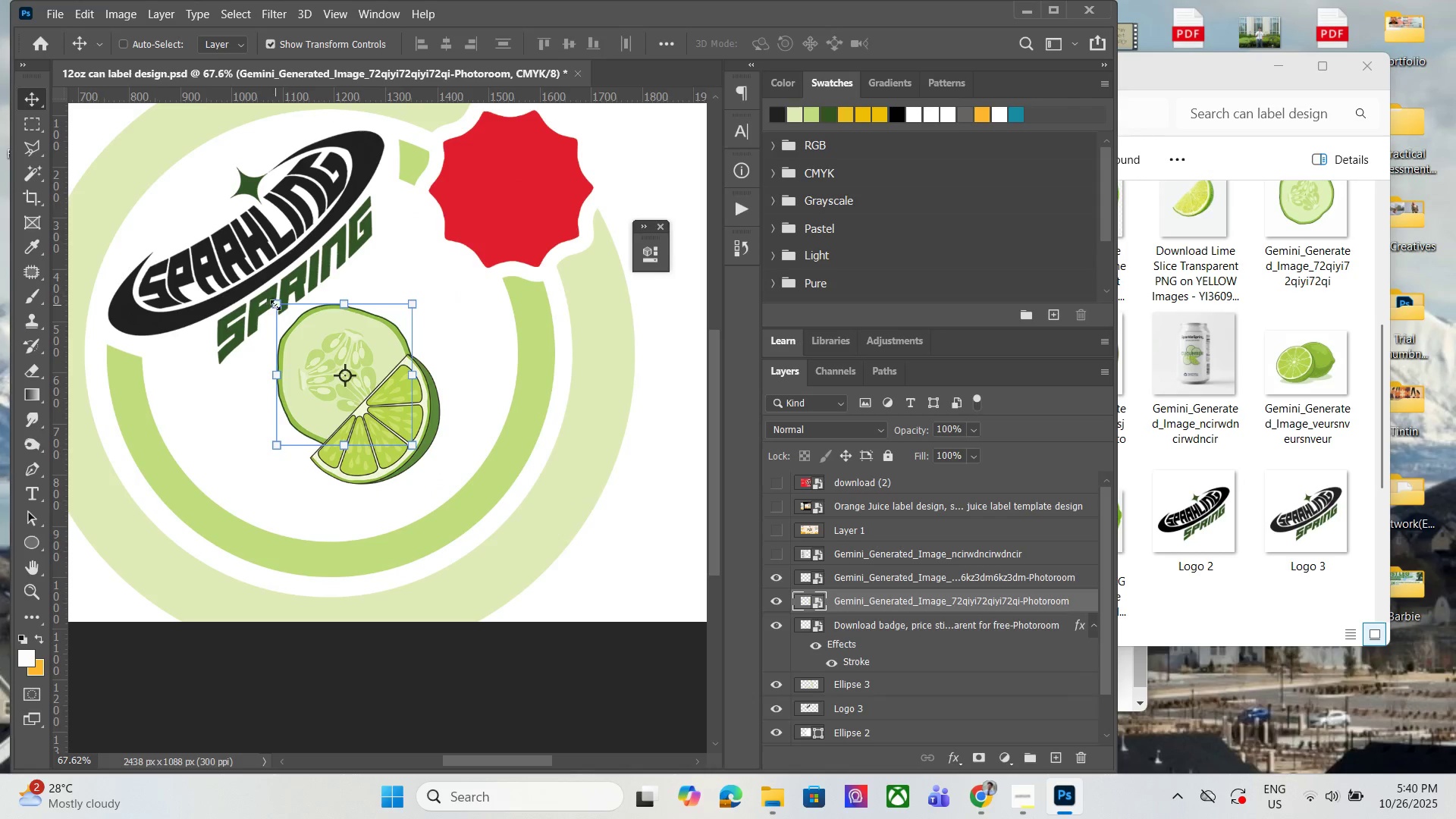 
left_click([280, 305])
 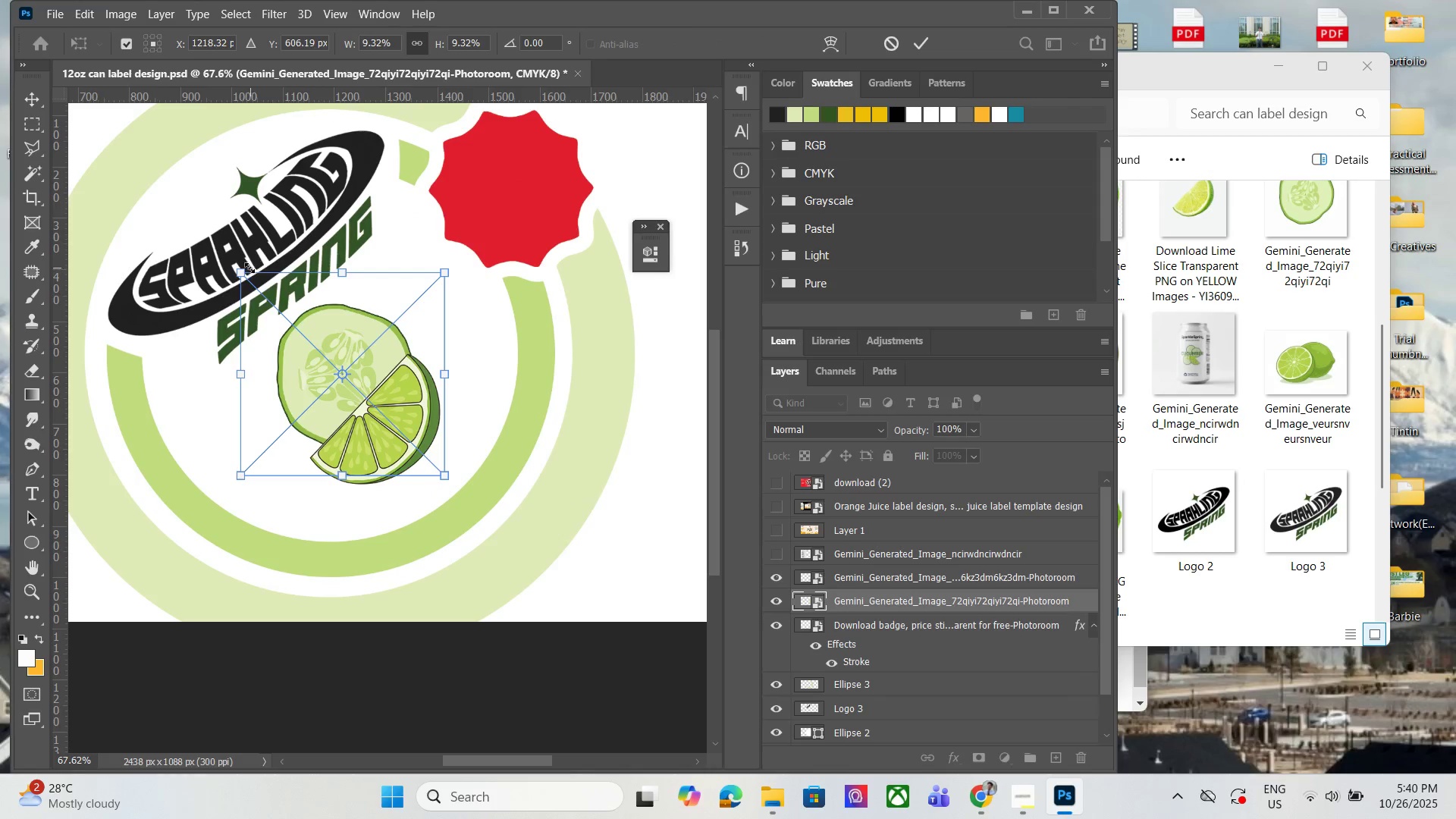 
left_click_drag(start_coordinate=[244, 265], to_coordinate=[270, 285])
 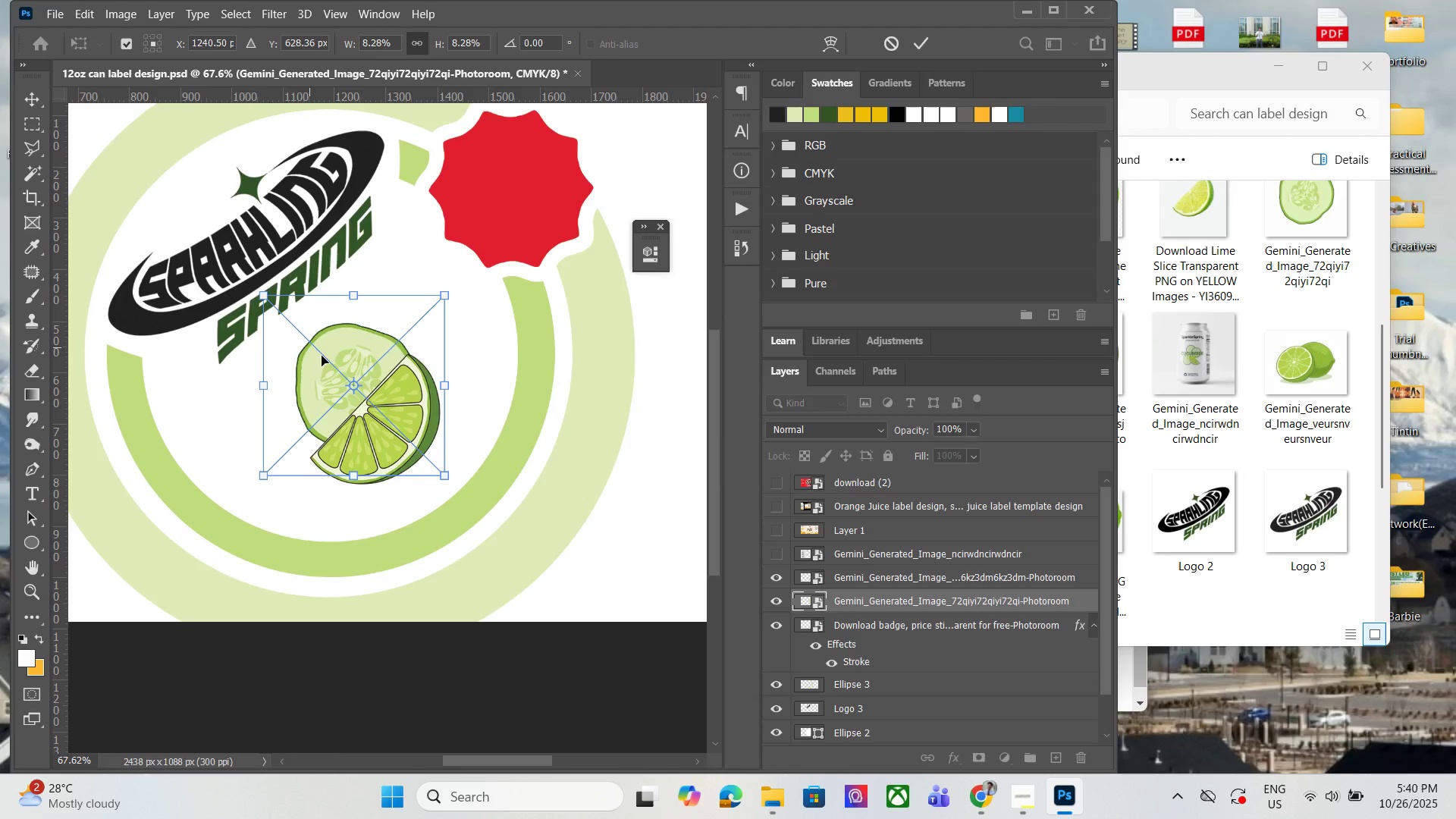 
left_click_drag(start_coordinate=[331, 362], to_coordinate=[355, 353])
 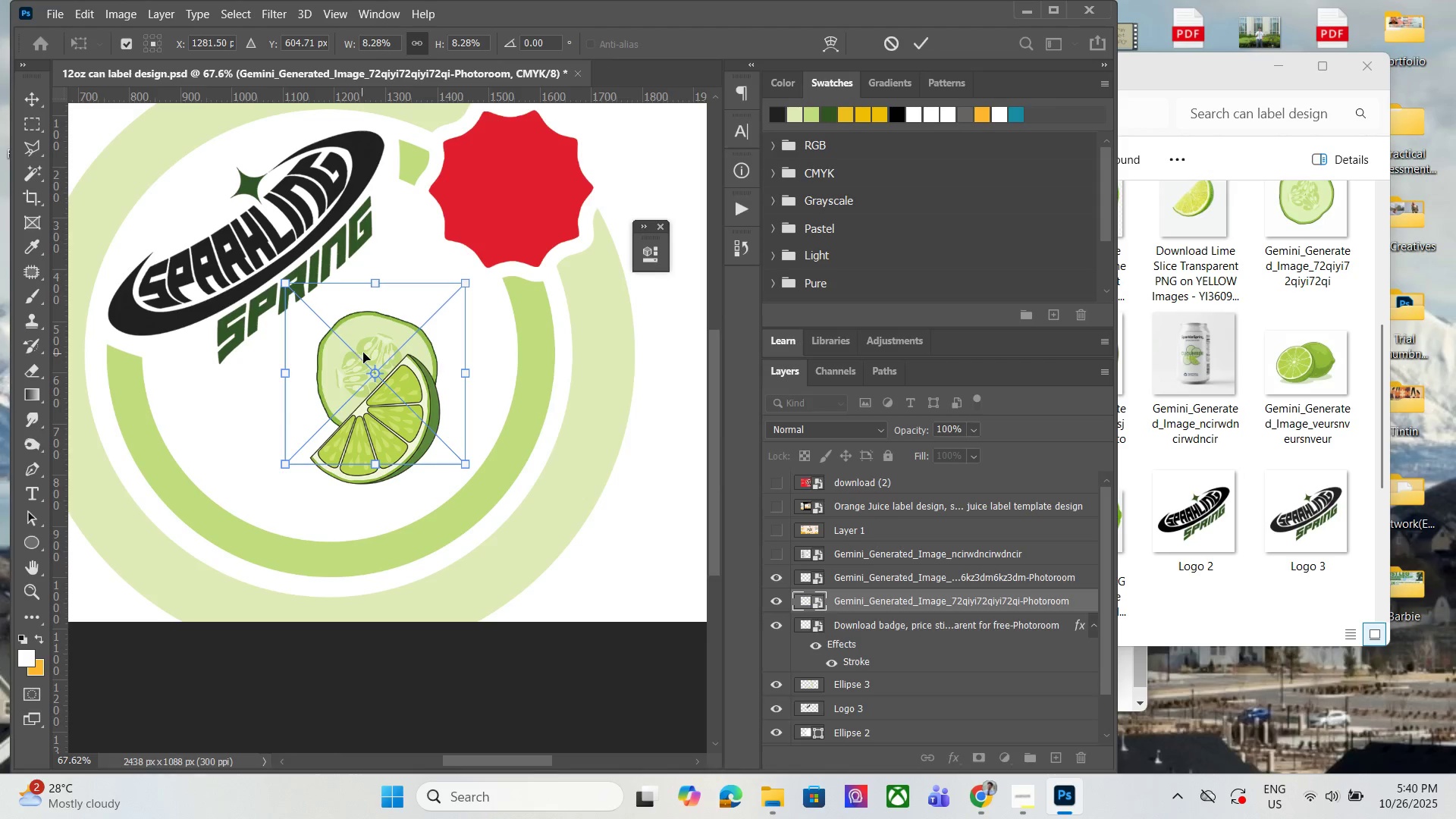 
key(Enter)
 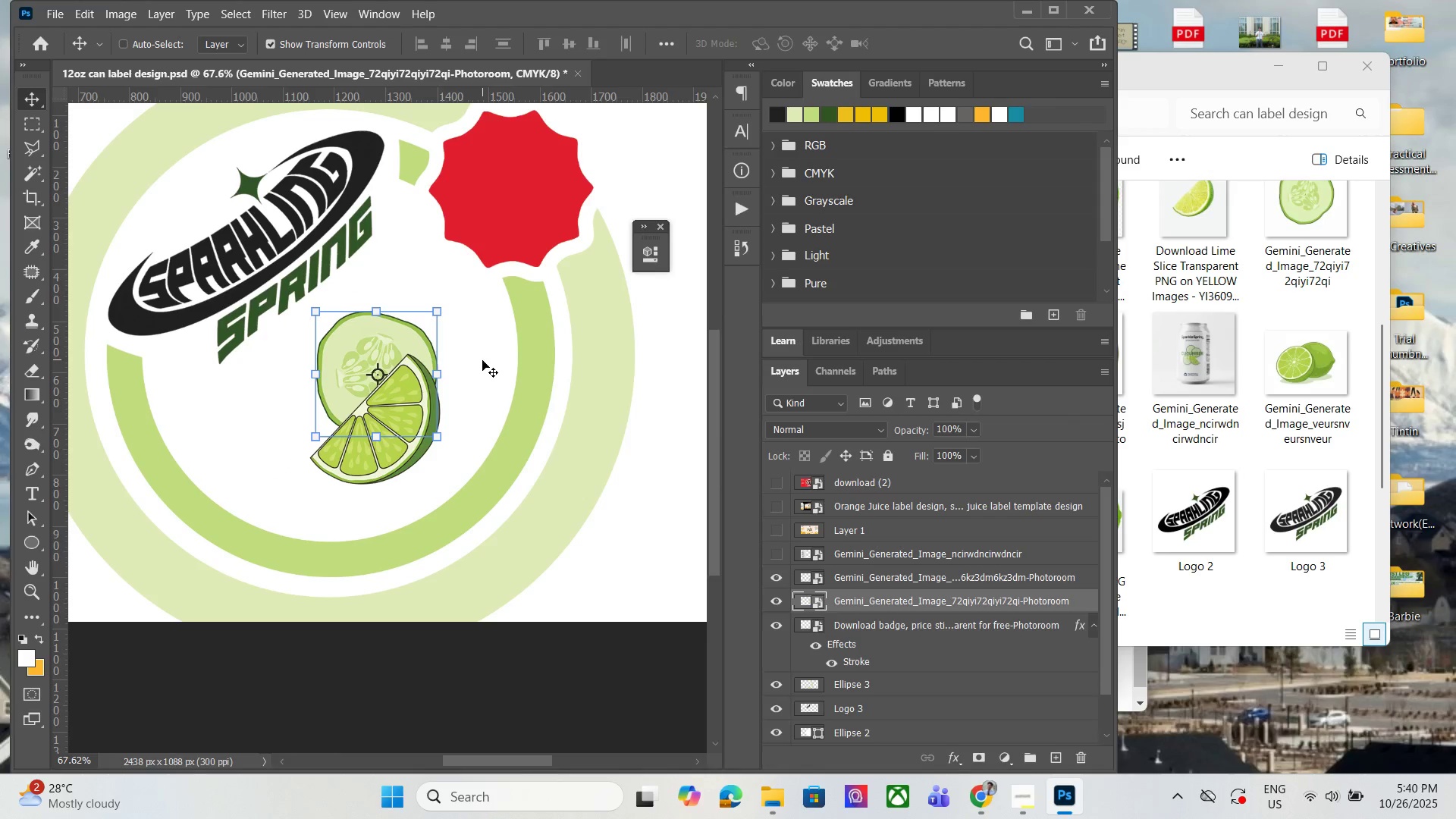 
key(Control+J)
 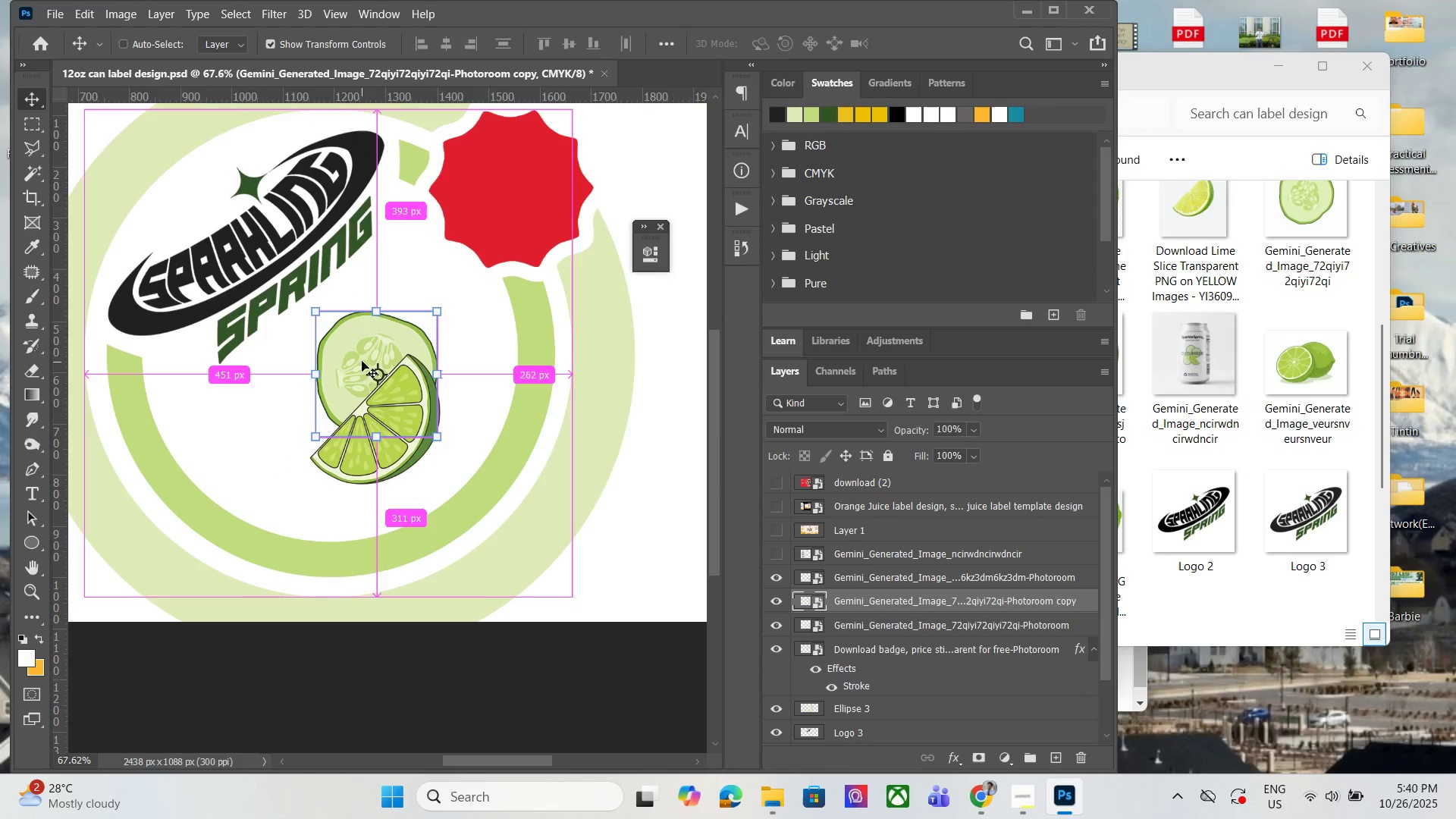 
left_click_drag(start_coordinate=[362, 360], to_coordinate=[300, 396])
 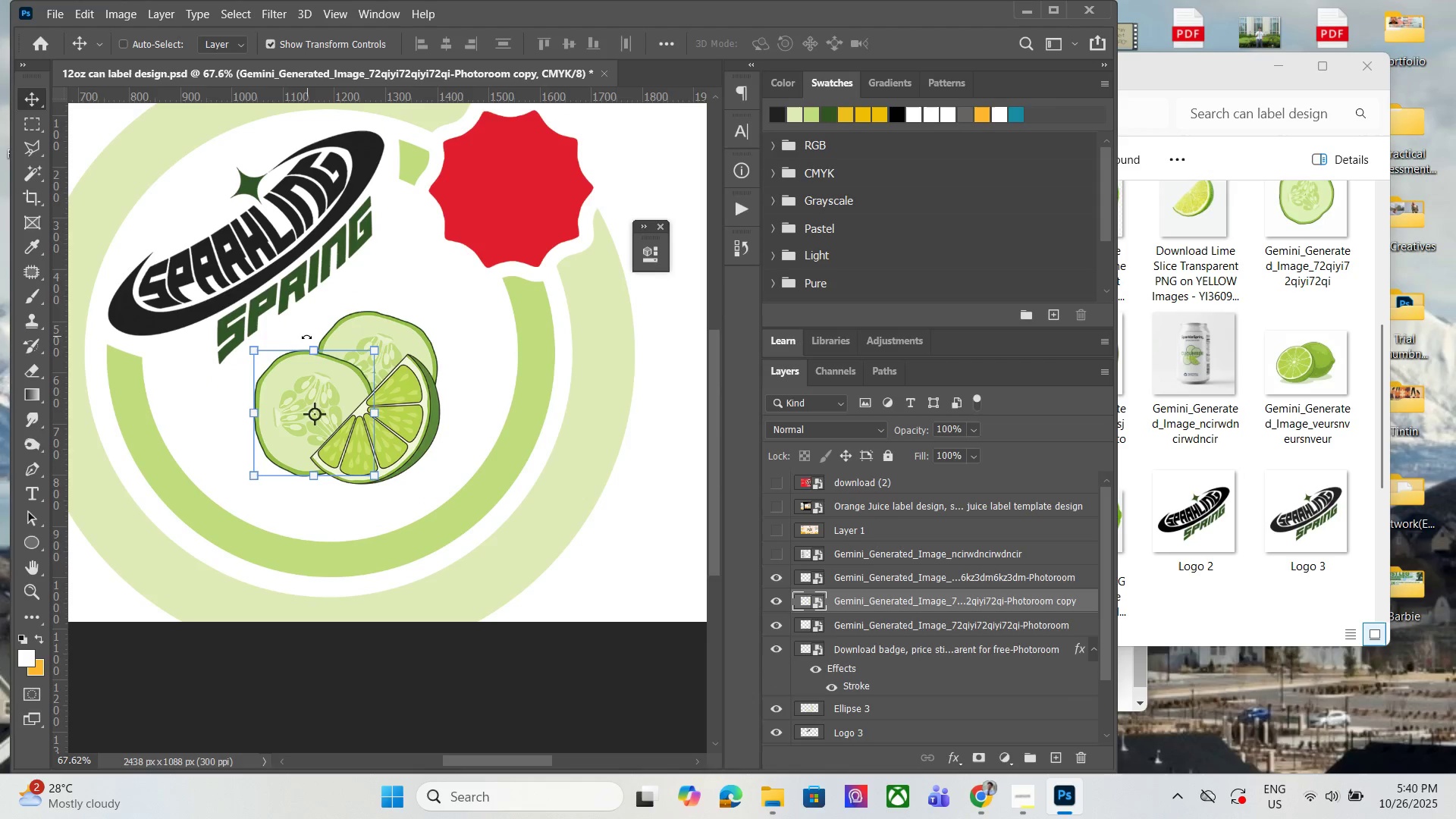 
left_click([308, 333])
 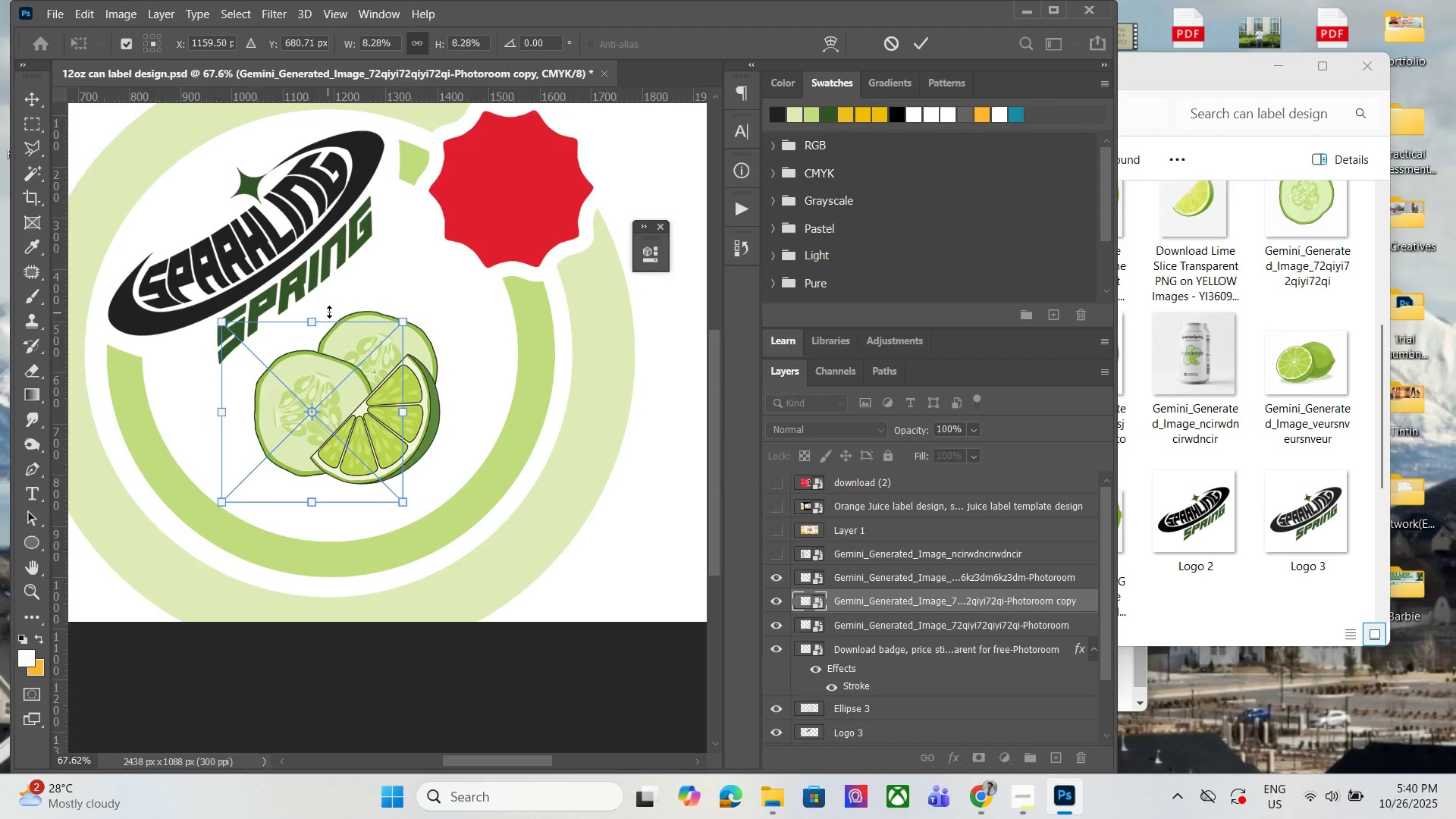 
left_click_drag(start_coordinate=[330, 309], to_coordinate=[195, 400])
 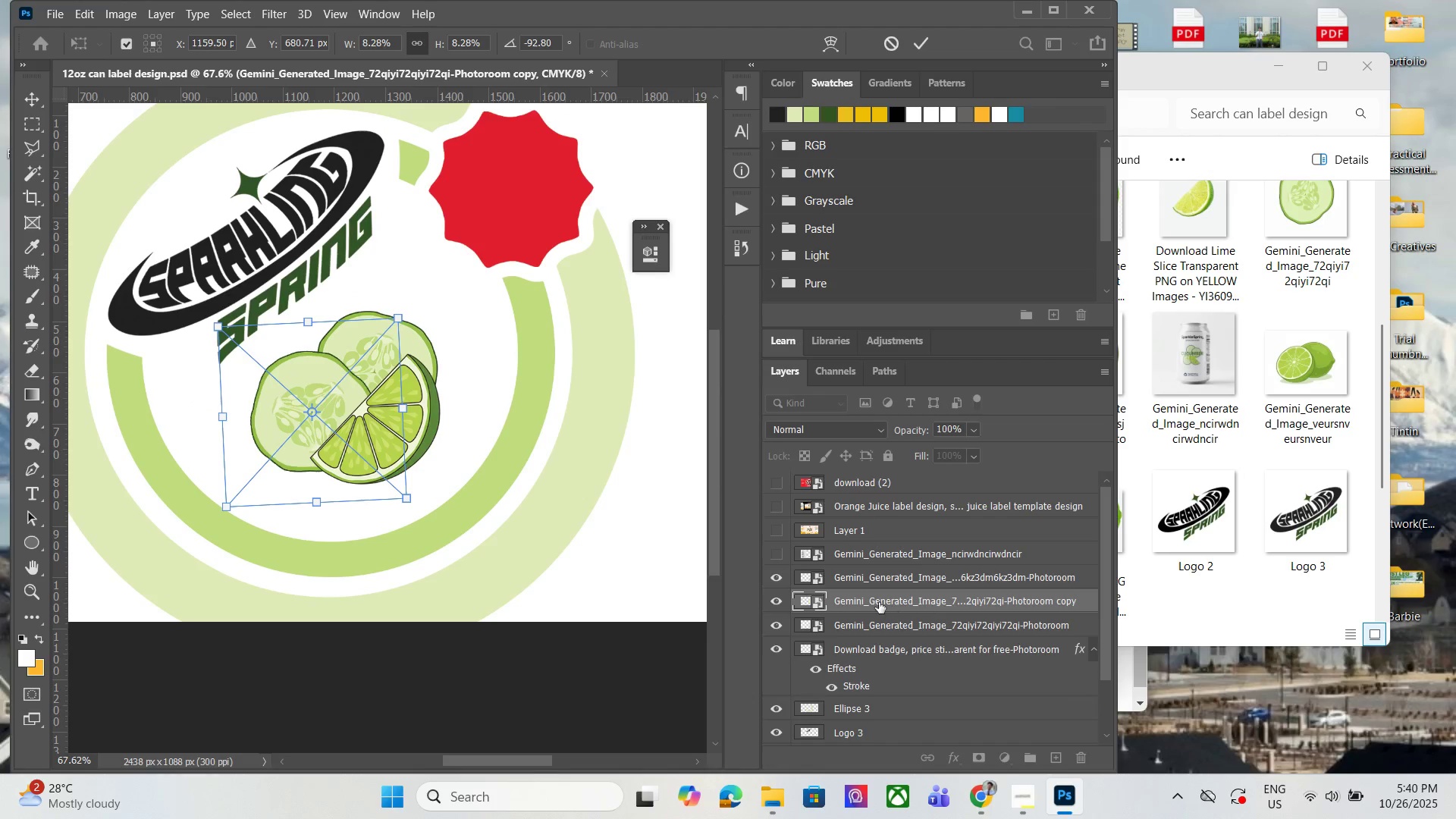 
left_click_drag(start_coordinate=[876, 599], to_coordinate=[881, 645])
 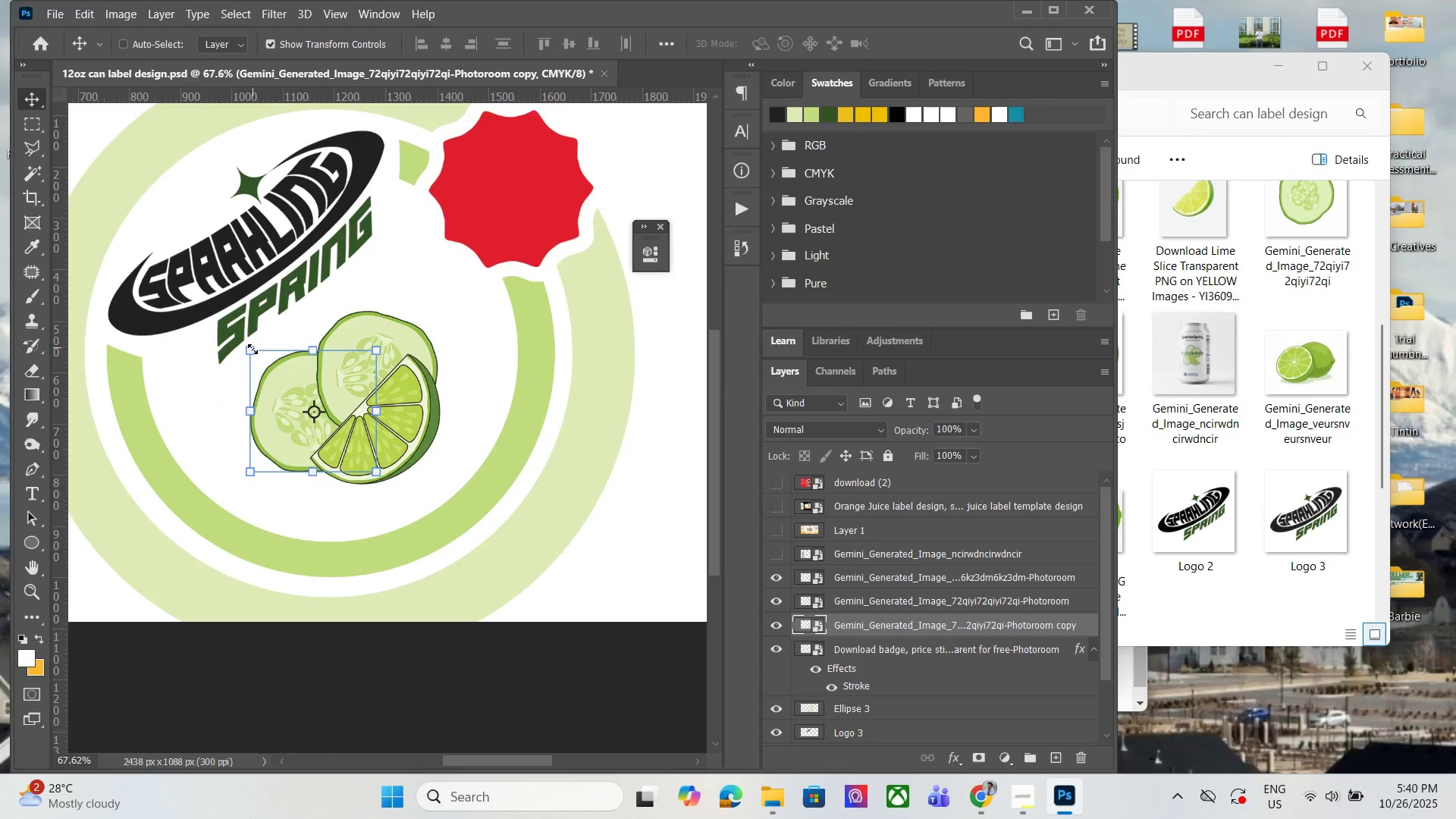 
left_click_drag(start_coordinate=[297, 388], to_coordinate=[284, 378])
 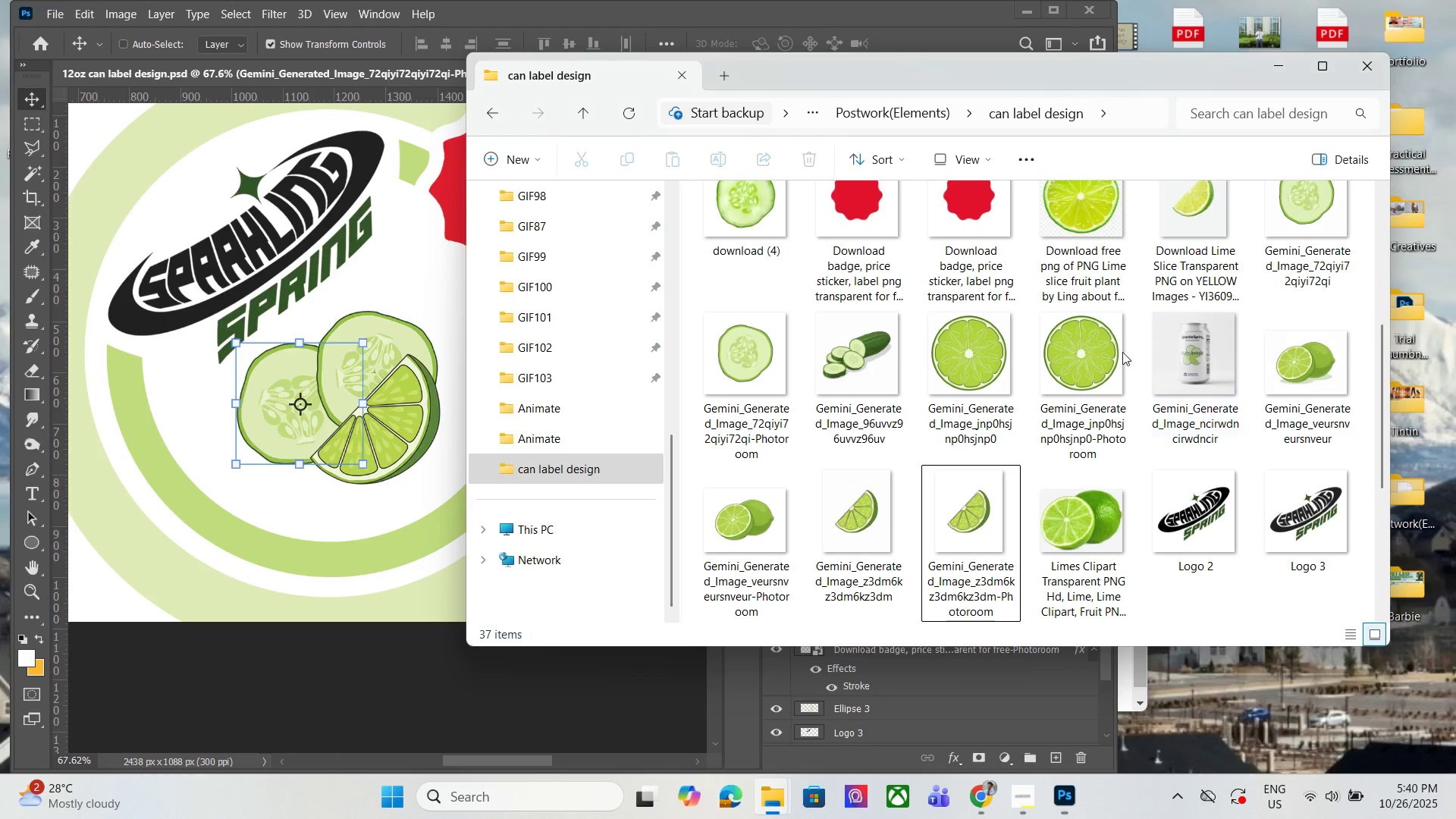 
left_click([784, 487])
 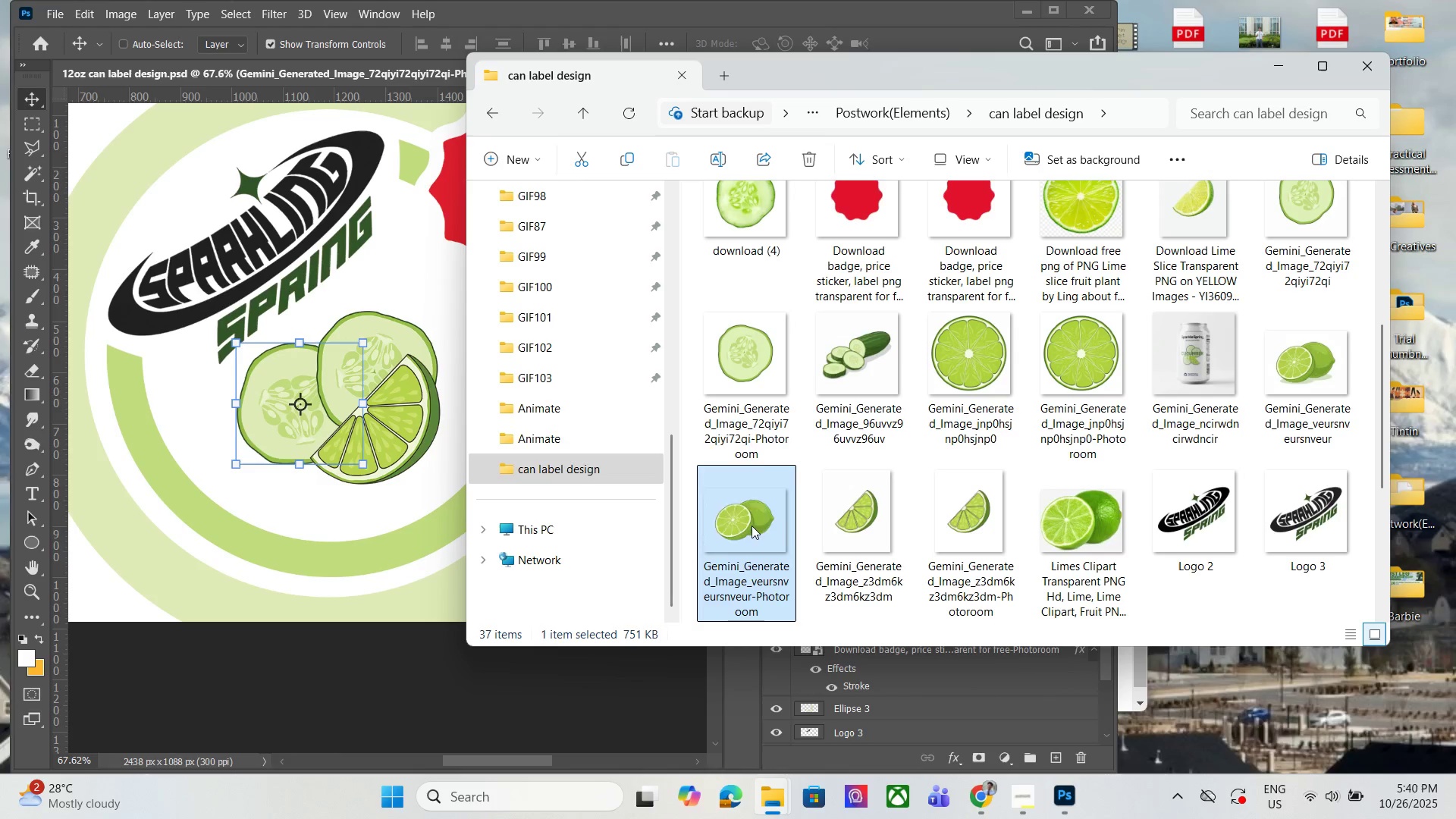 
left_click_drag(start_coordinate=[744, 522], to_coordinate=[314, 506])
 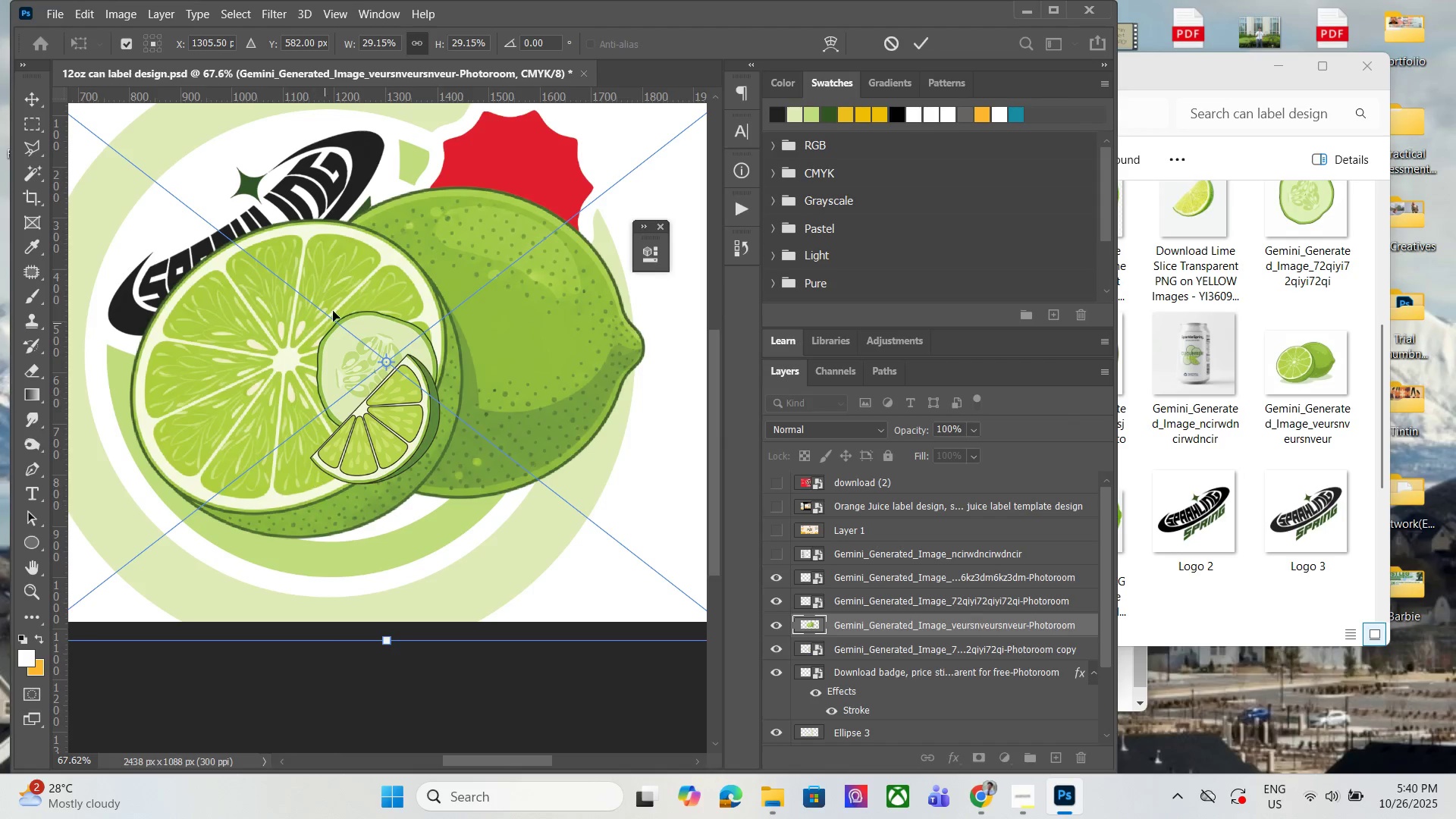 
left_click_drag(start_coordinate=[388, 258], to_coordinate=[396, 352])
 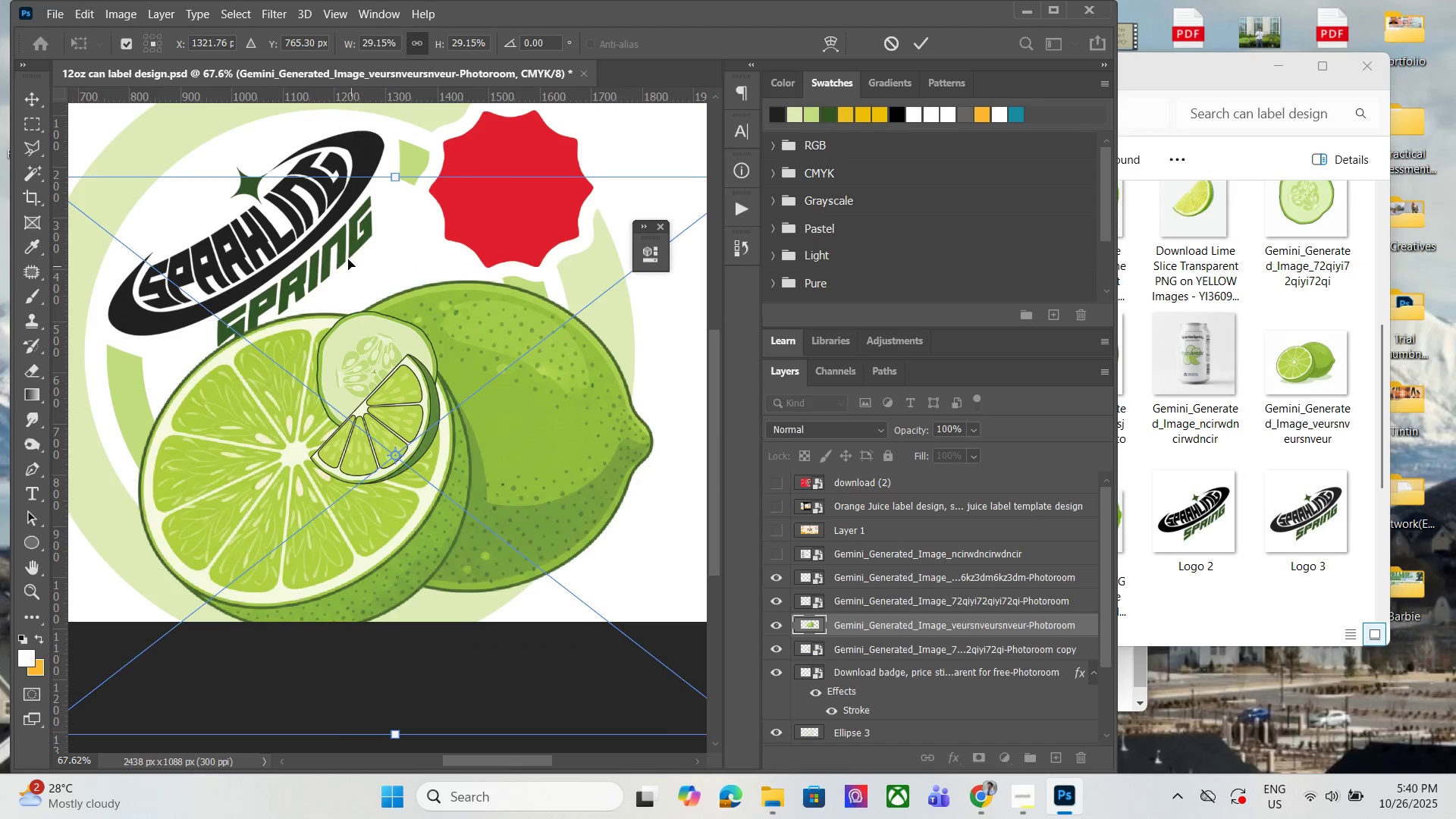 
left_click_drag(start_coordinate=[362, 259], to_coordinate=[488, 262])
 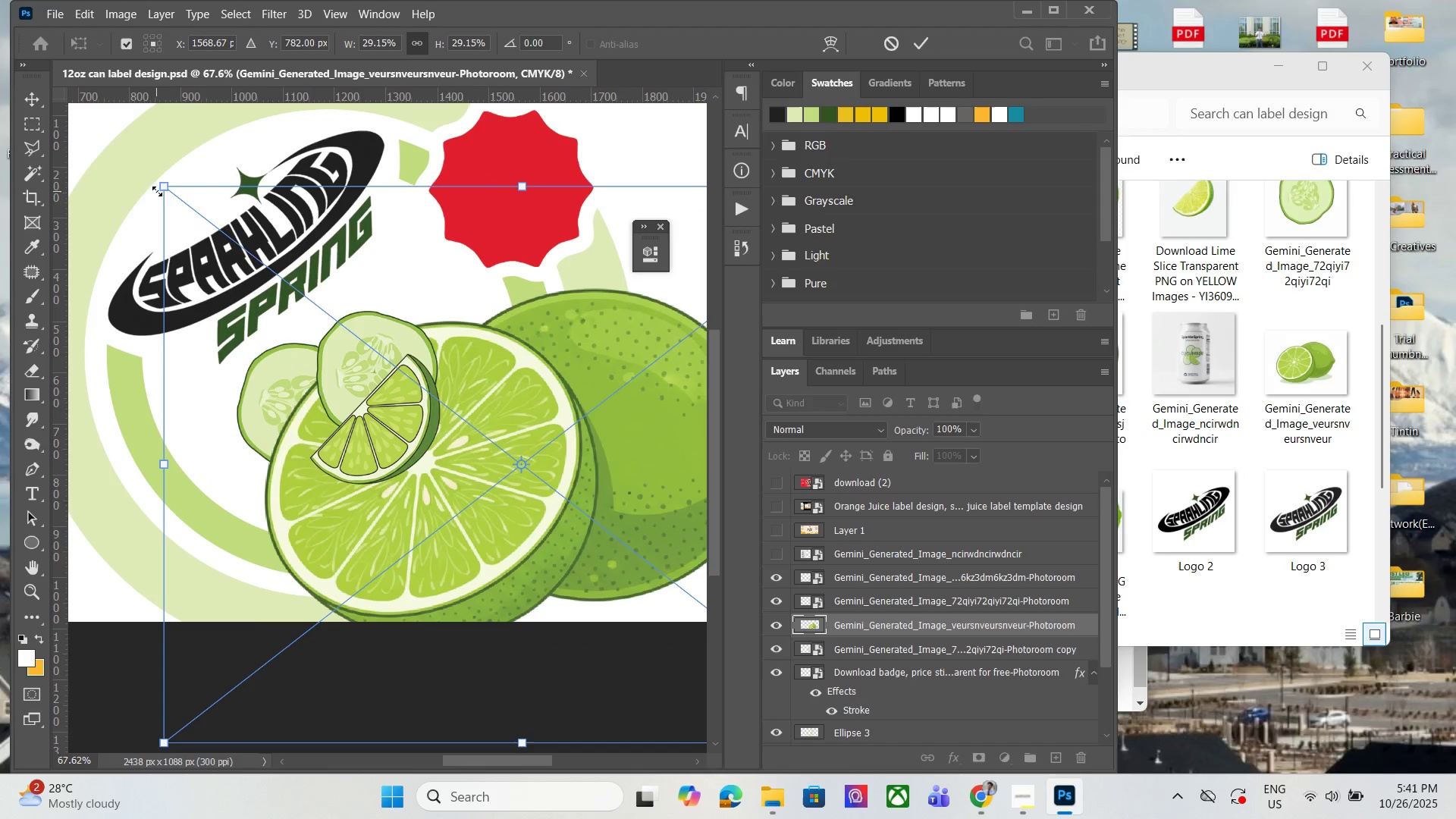 
left_click_drag(start_coordinate=[164, 188], to_coordinate=[605, 525])
 